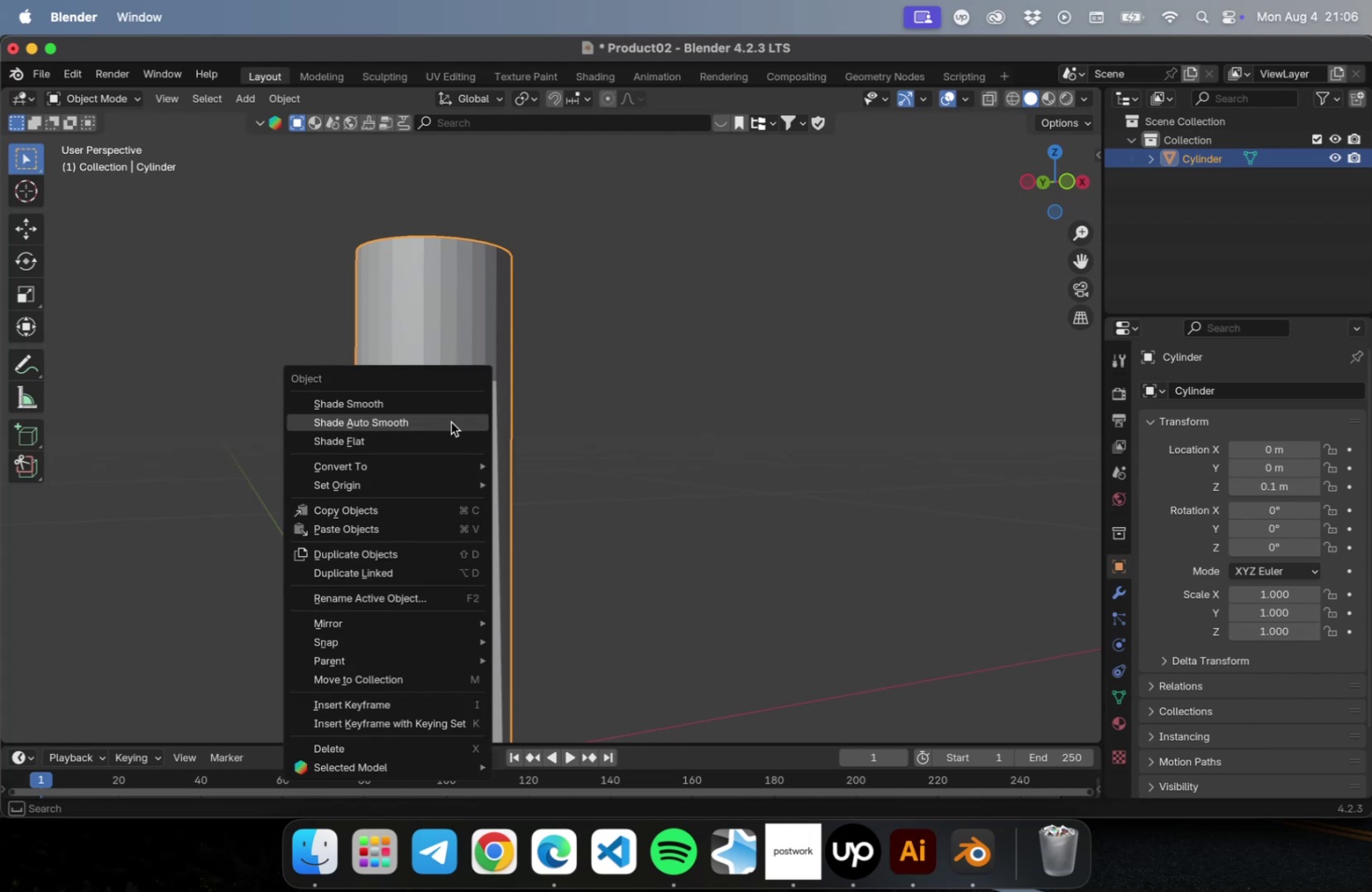 
left_click([451, 422])
 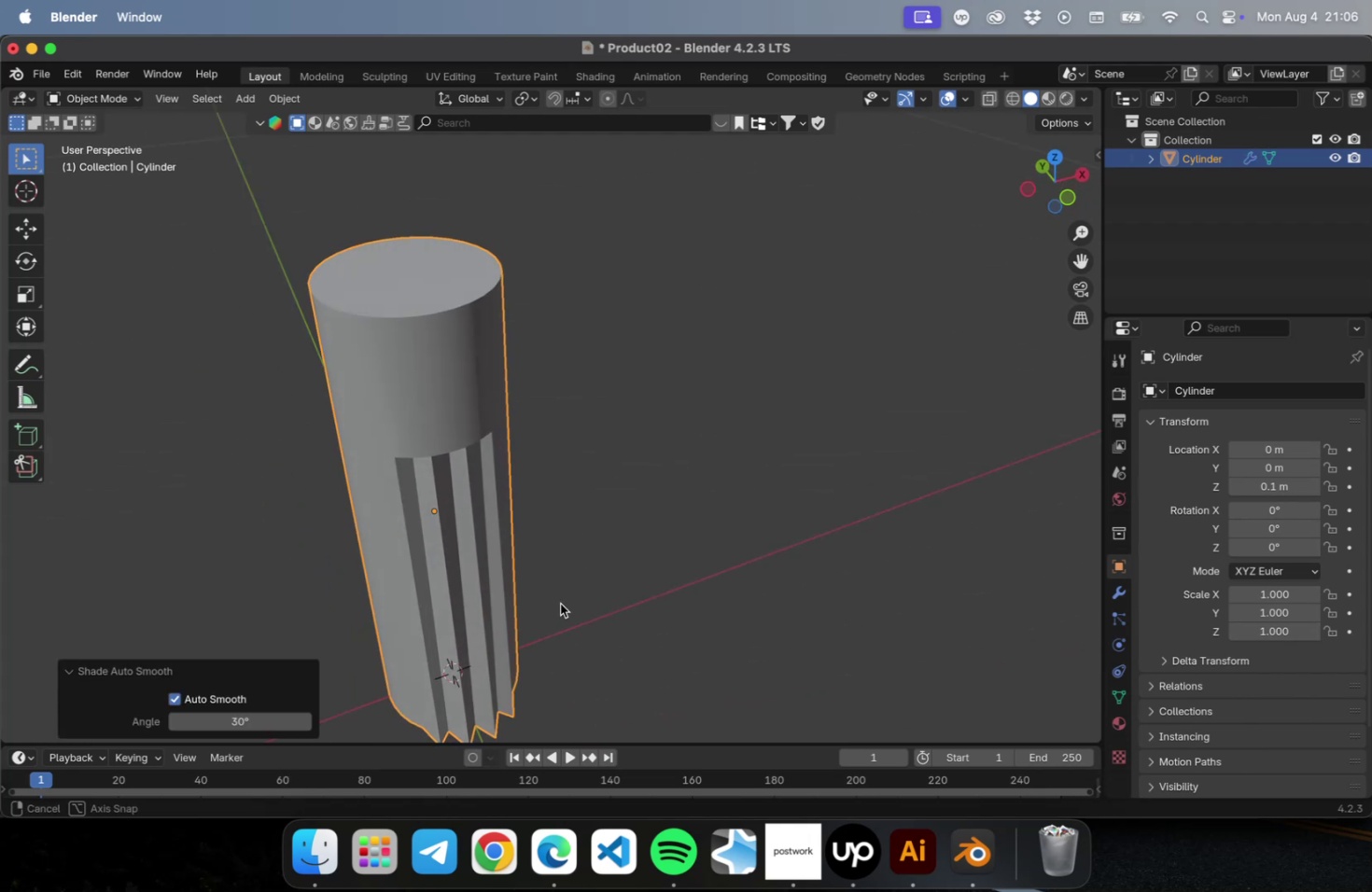 
hold_key(key=ShiftLeft, duration=0.62)
 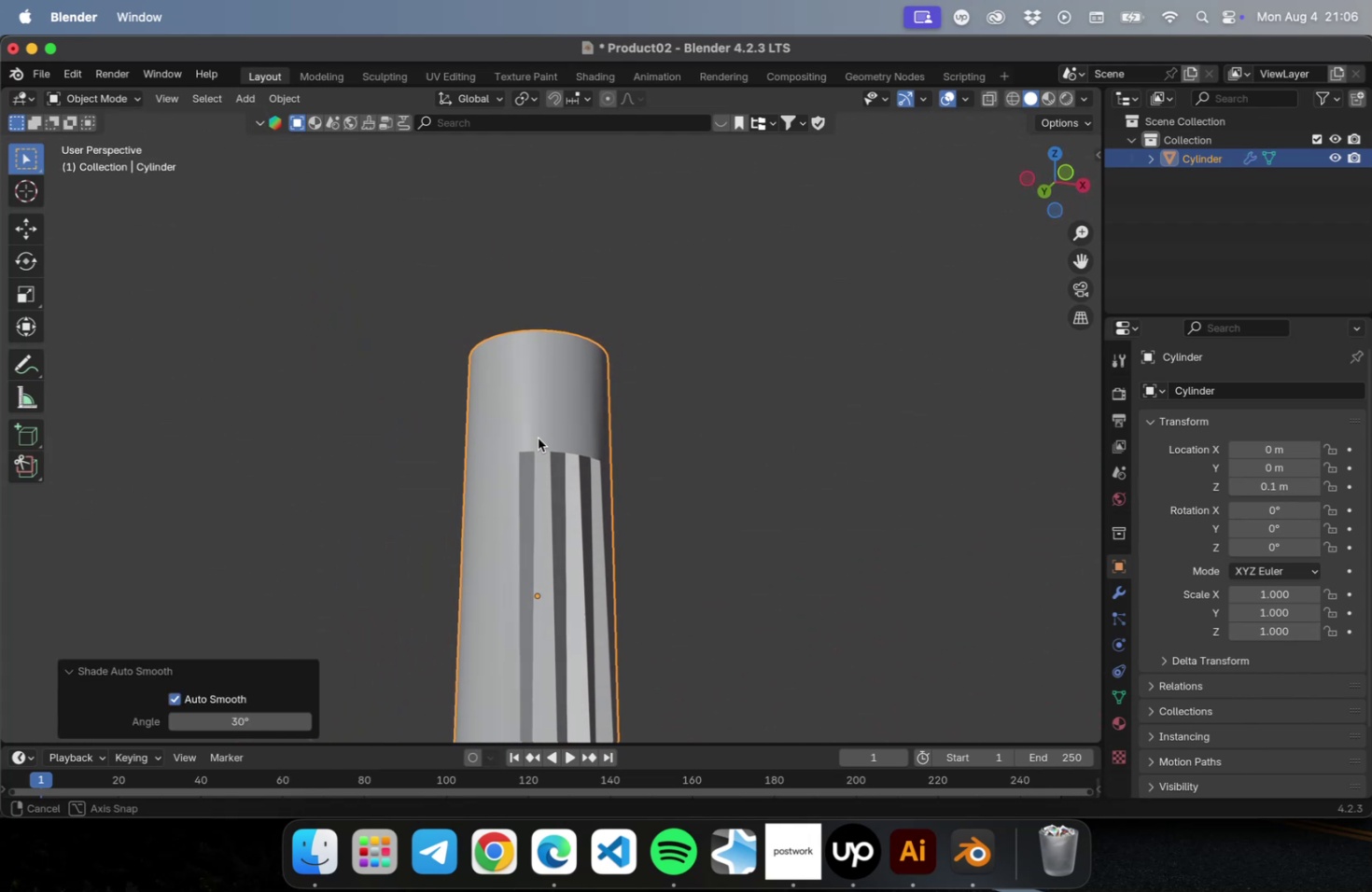 
scroll: coordinate [534, 441], scroll_direction: up, amount: 17.0
 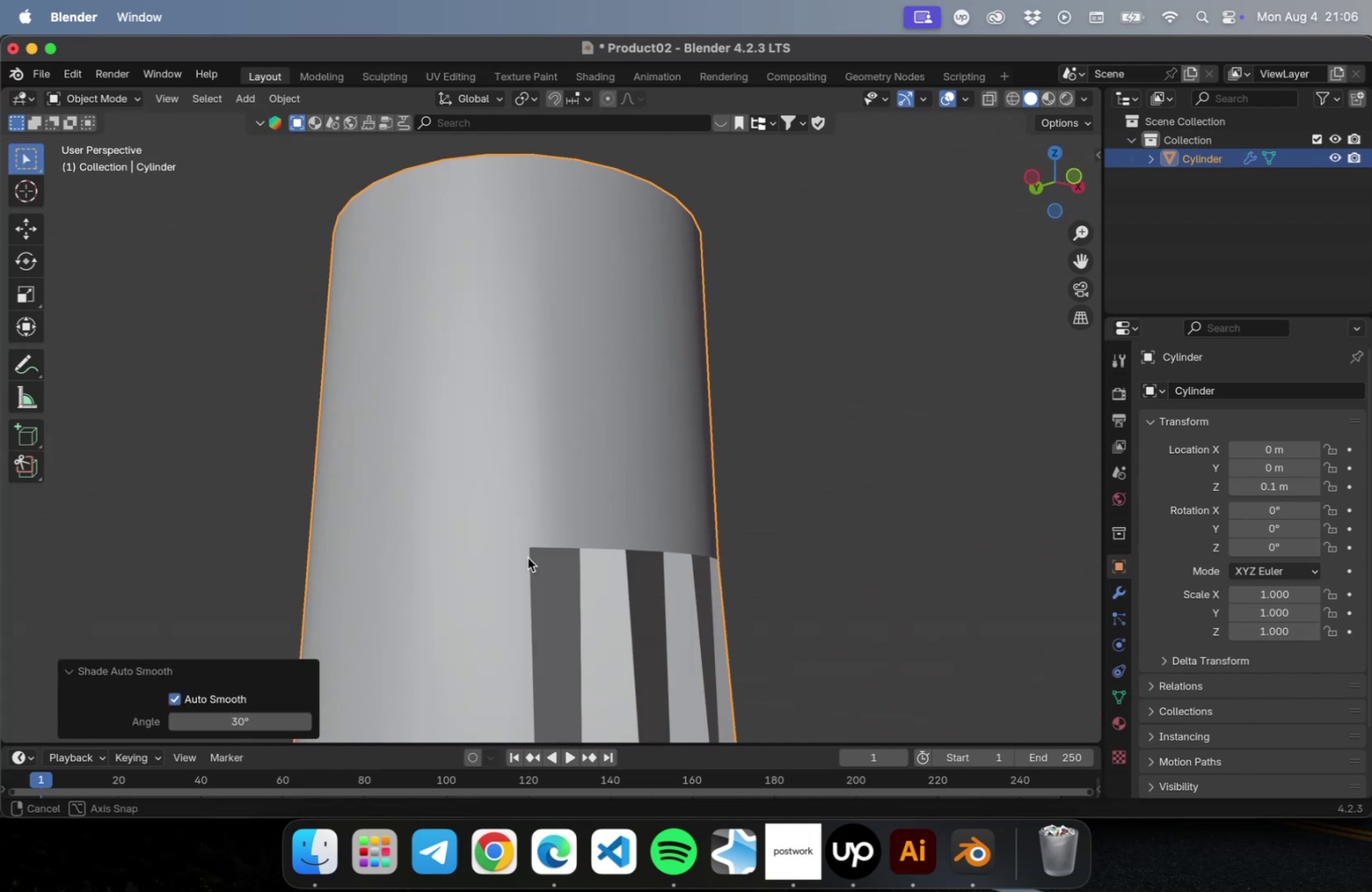 
left_click([555, 527])
 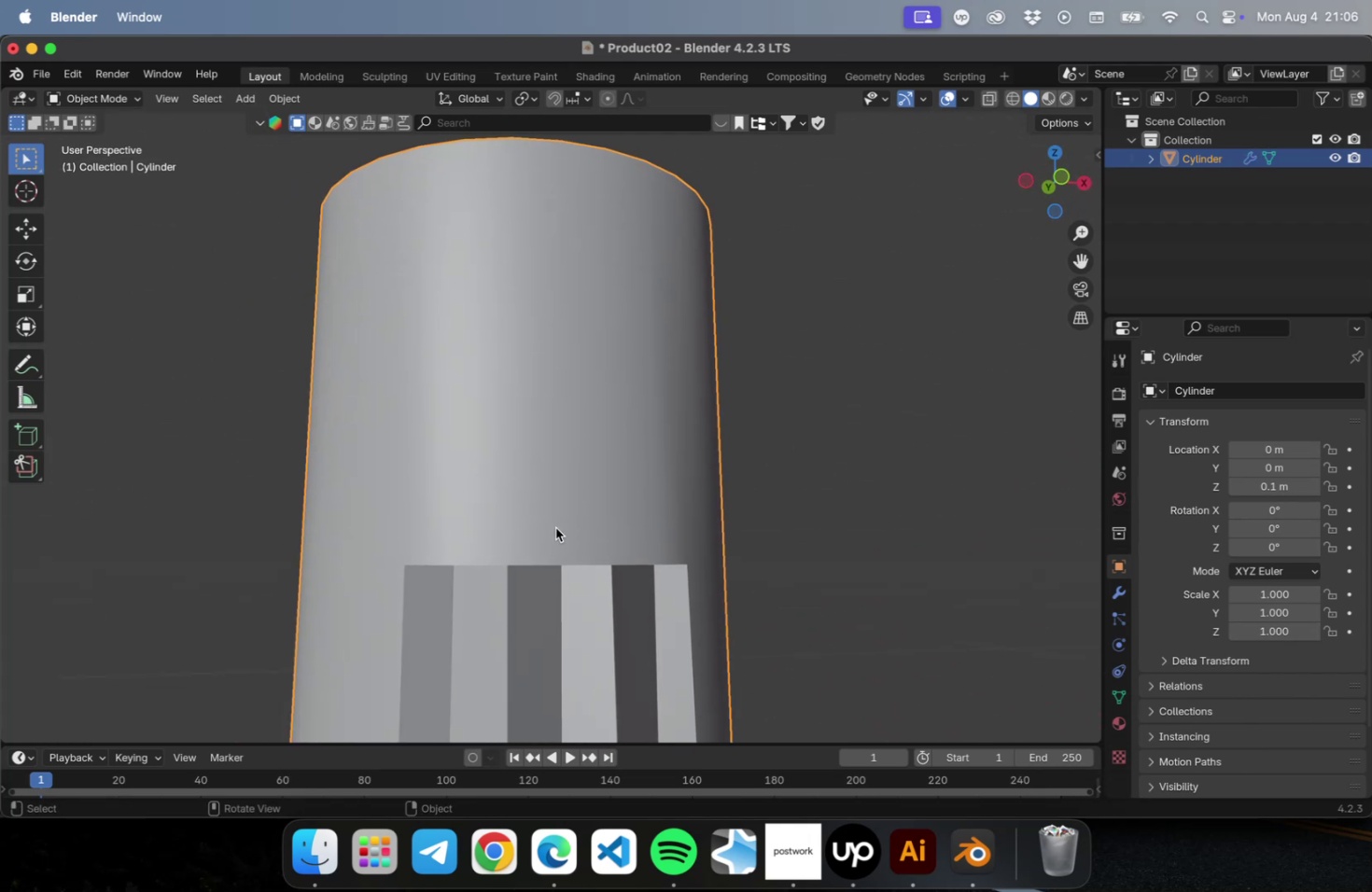 
scroll: coordinate [570, 561], scroll_direction: down, amount: 5.0
 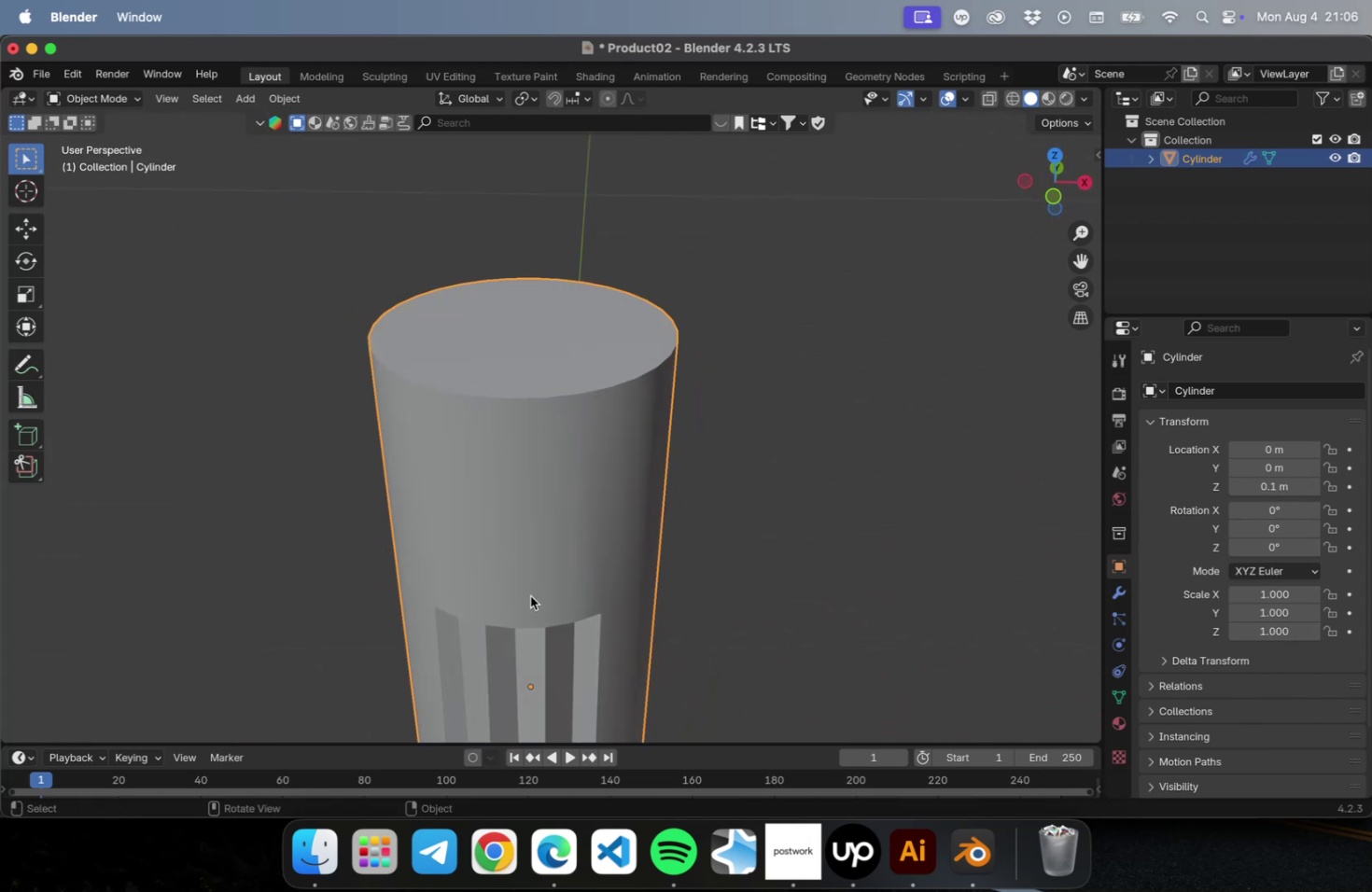 
key(Tab)
 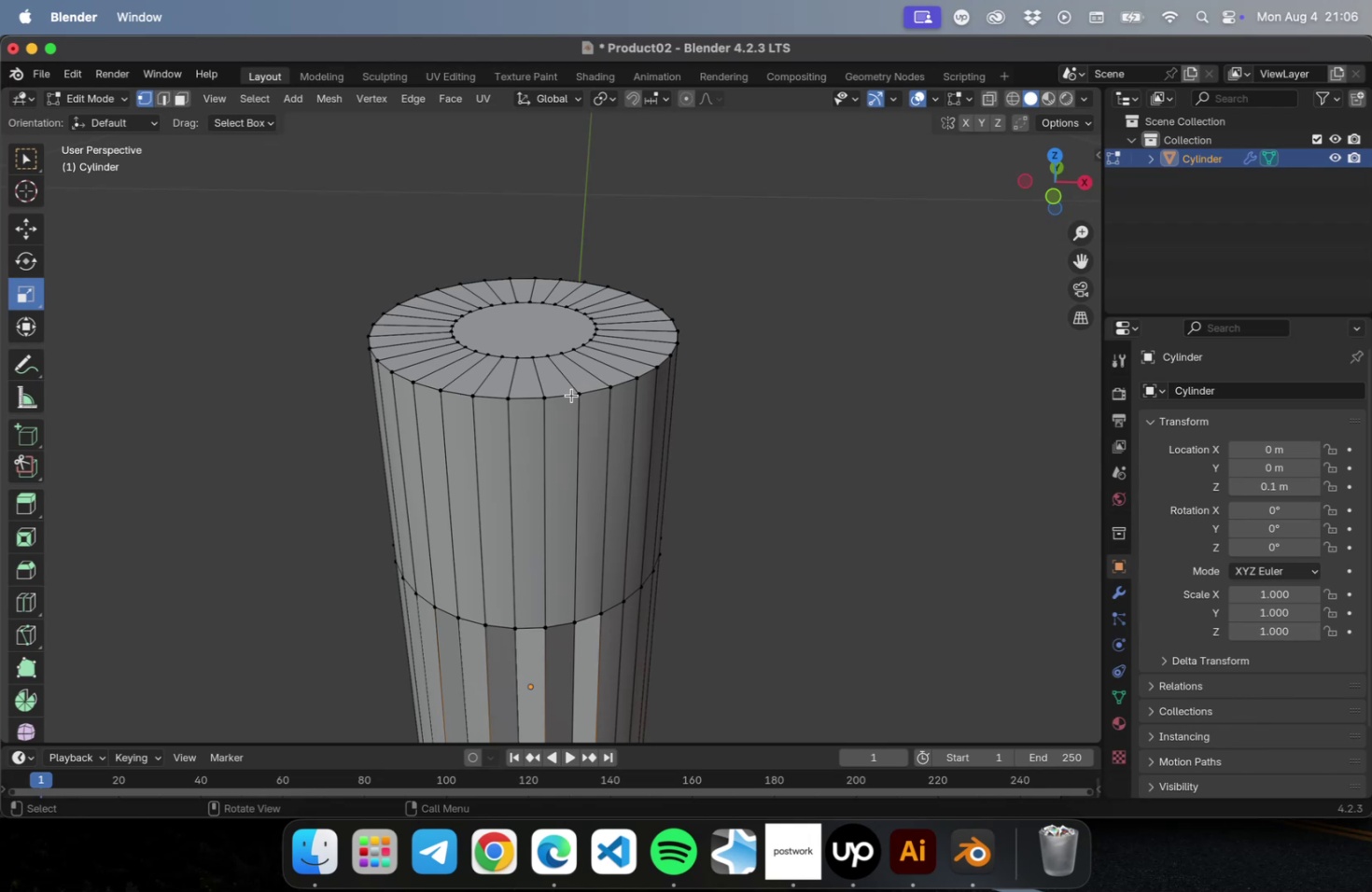 
hold_key(key=OptionLeft, duration=0.96)
double_click([579, 393])
 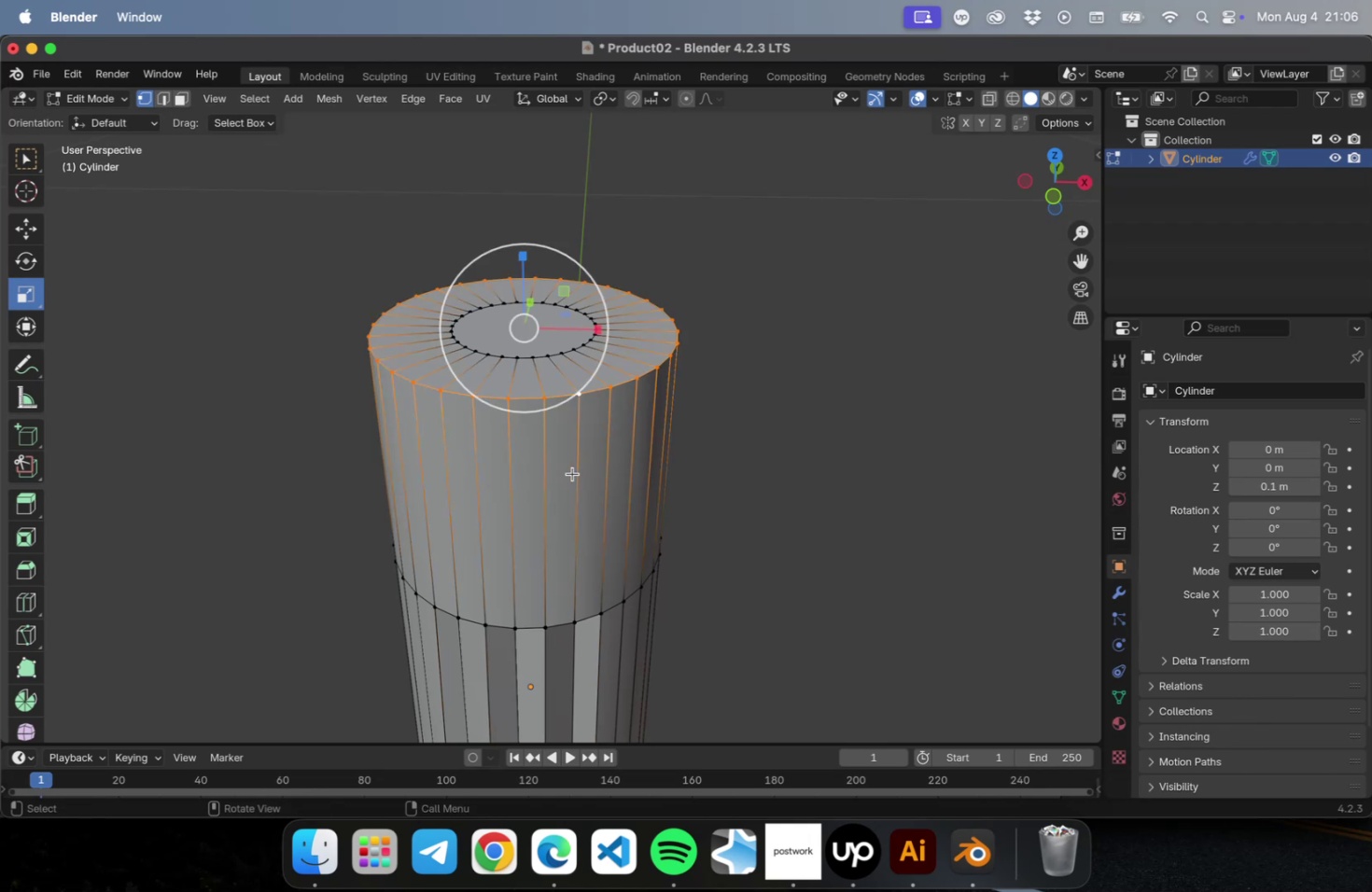 
key(2)
 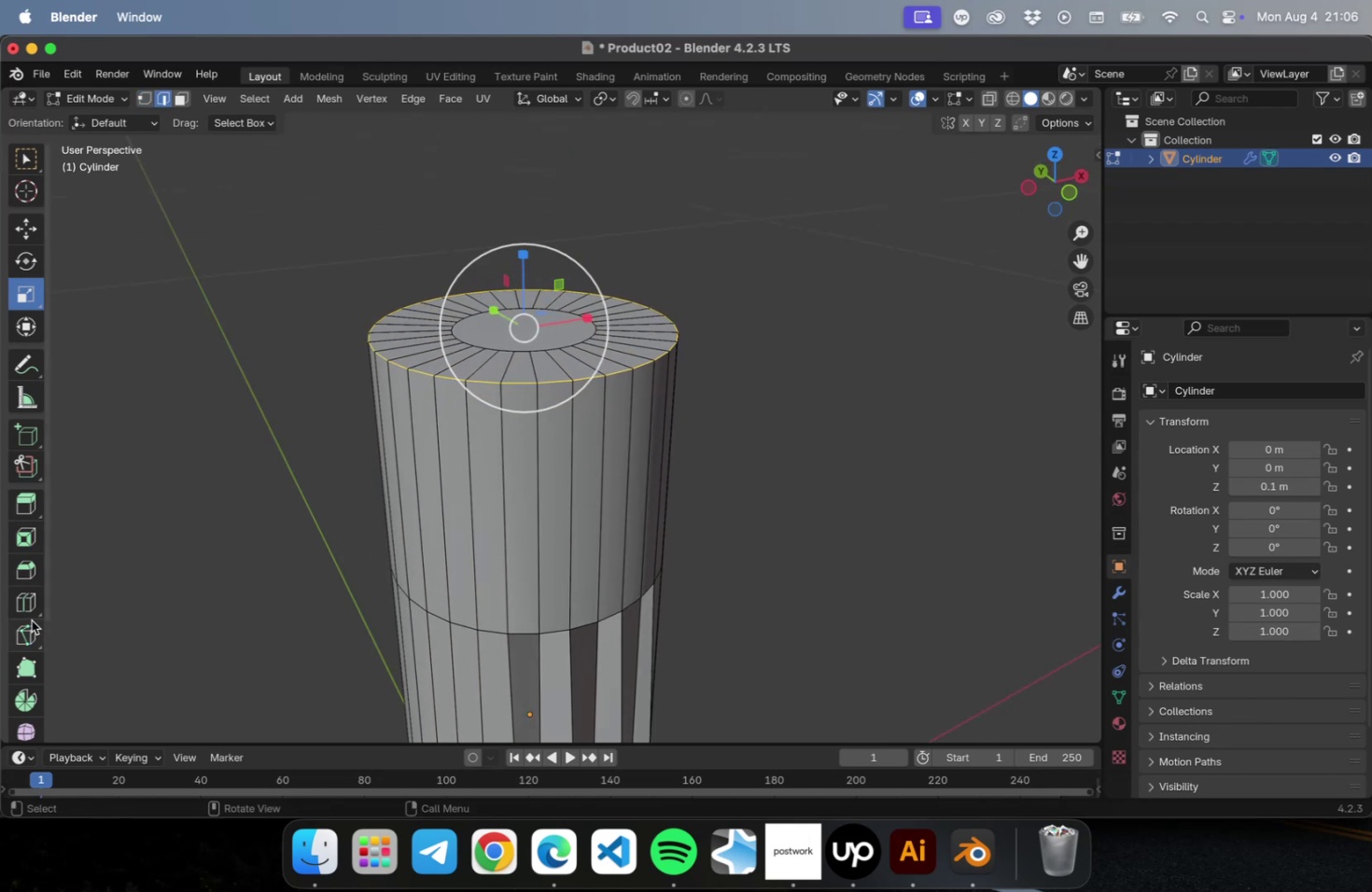 
left_click([28, 572])
 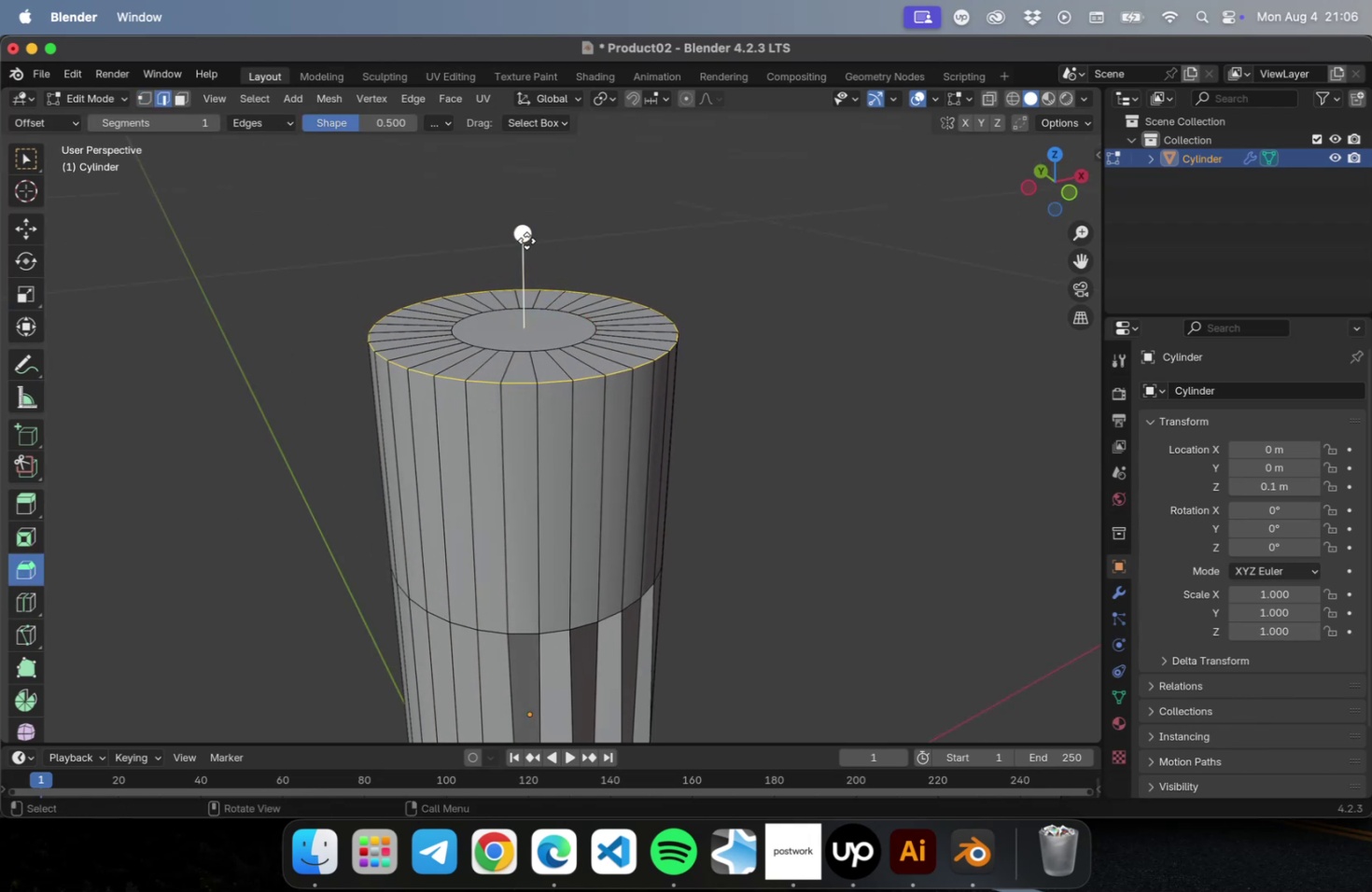 
left_click_drag(start_coordinate=[523, 234], to_coordinate=[641, 299])
 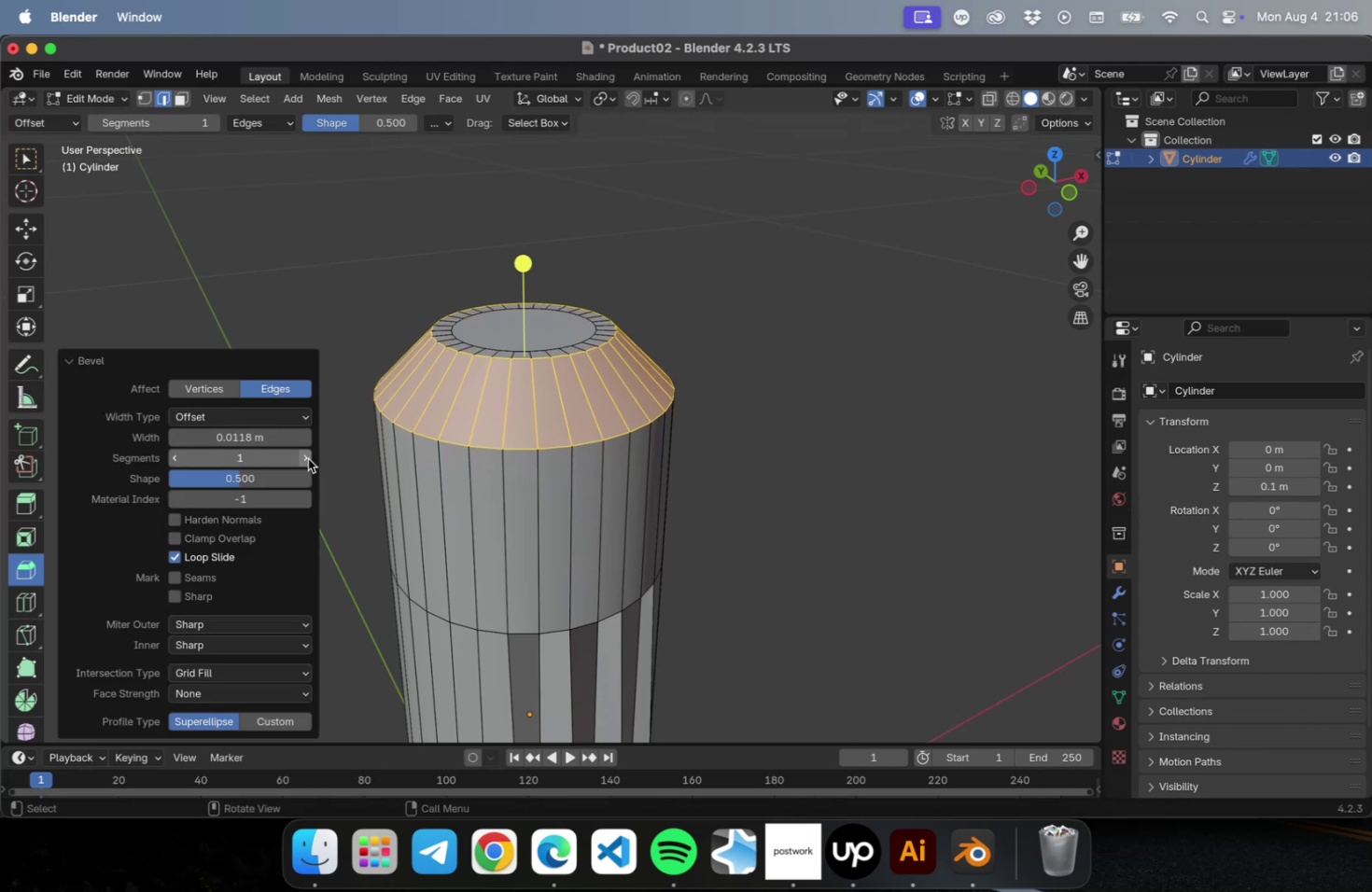 
double_click([308, 459])
 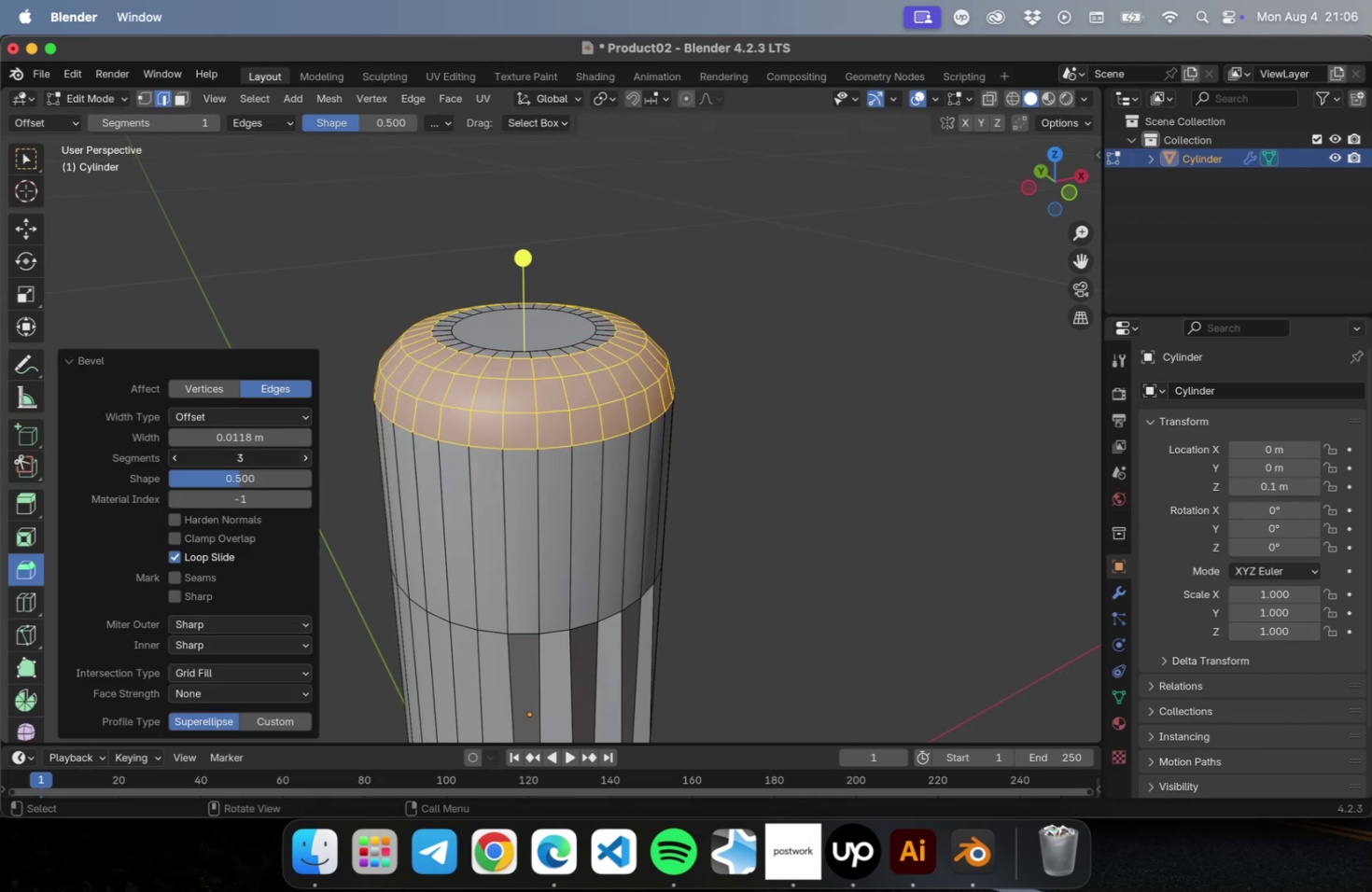 
triple_click([308, 459])
 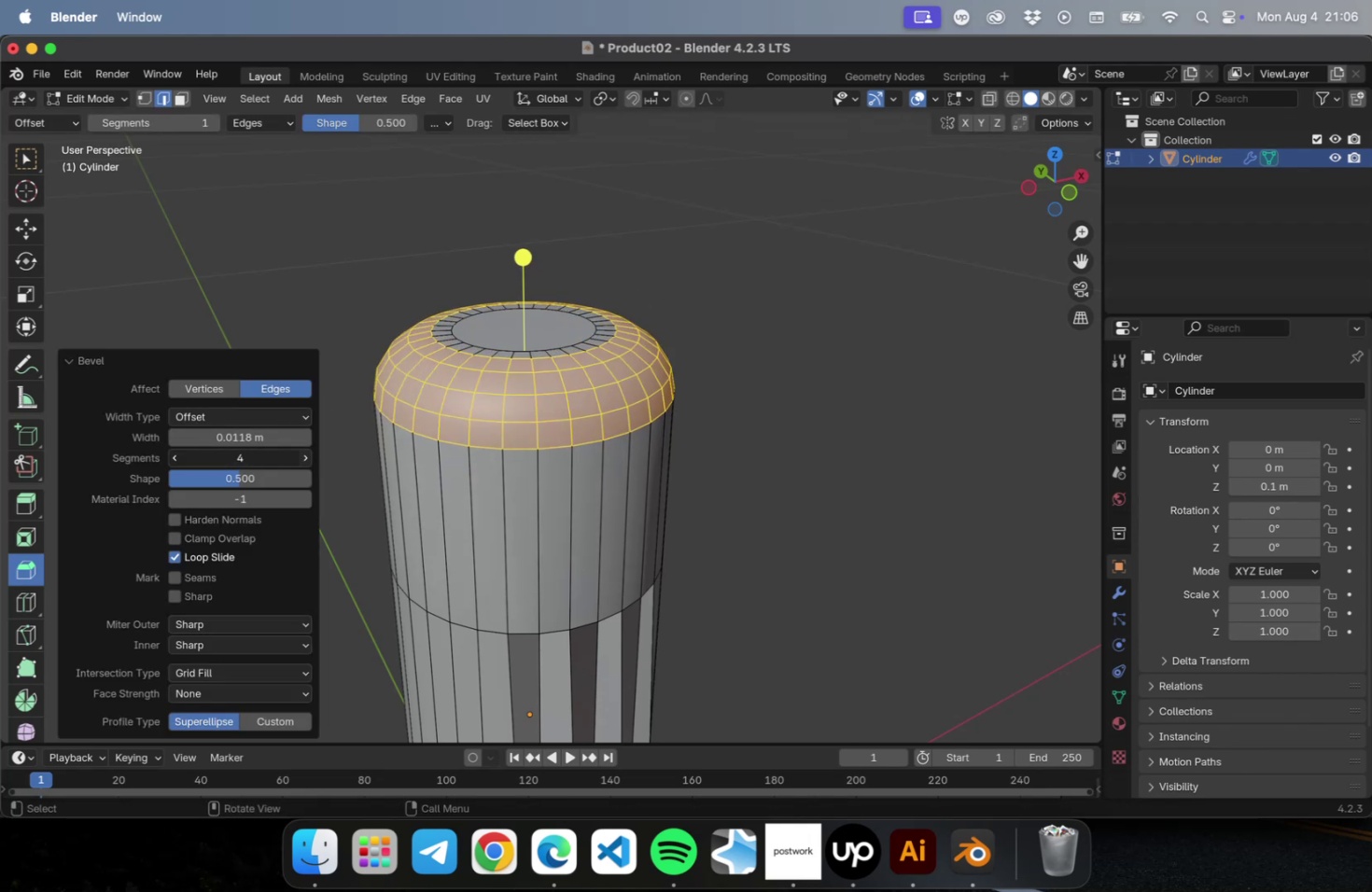 
triple_click([308, 459])
 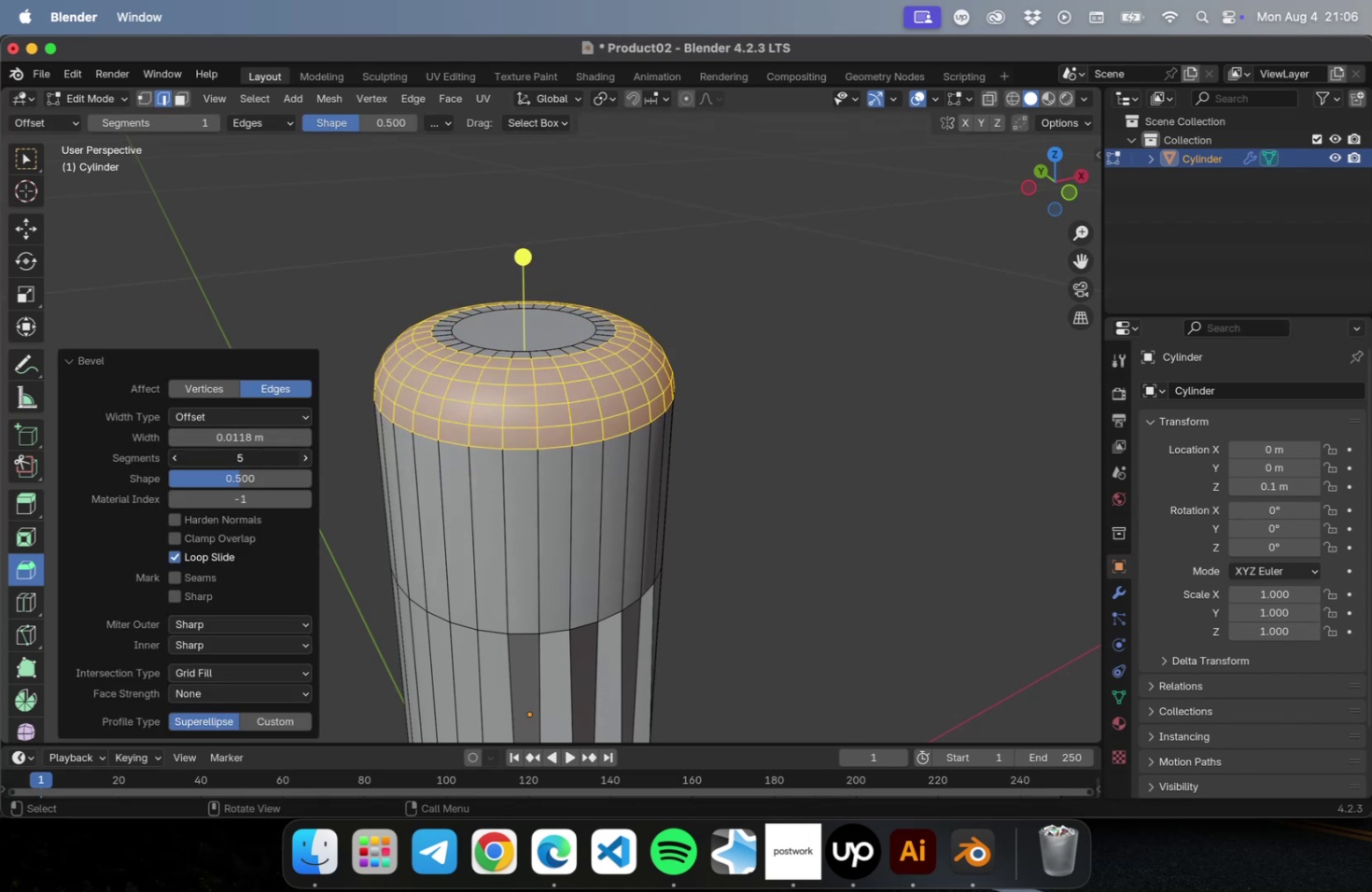 
left_click([308, 459])
 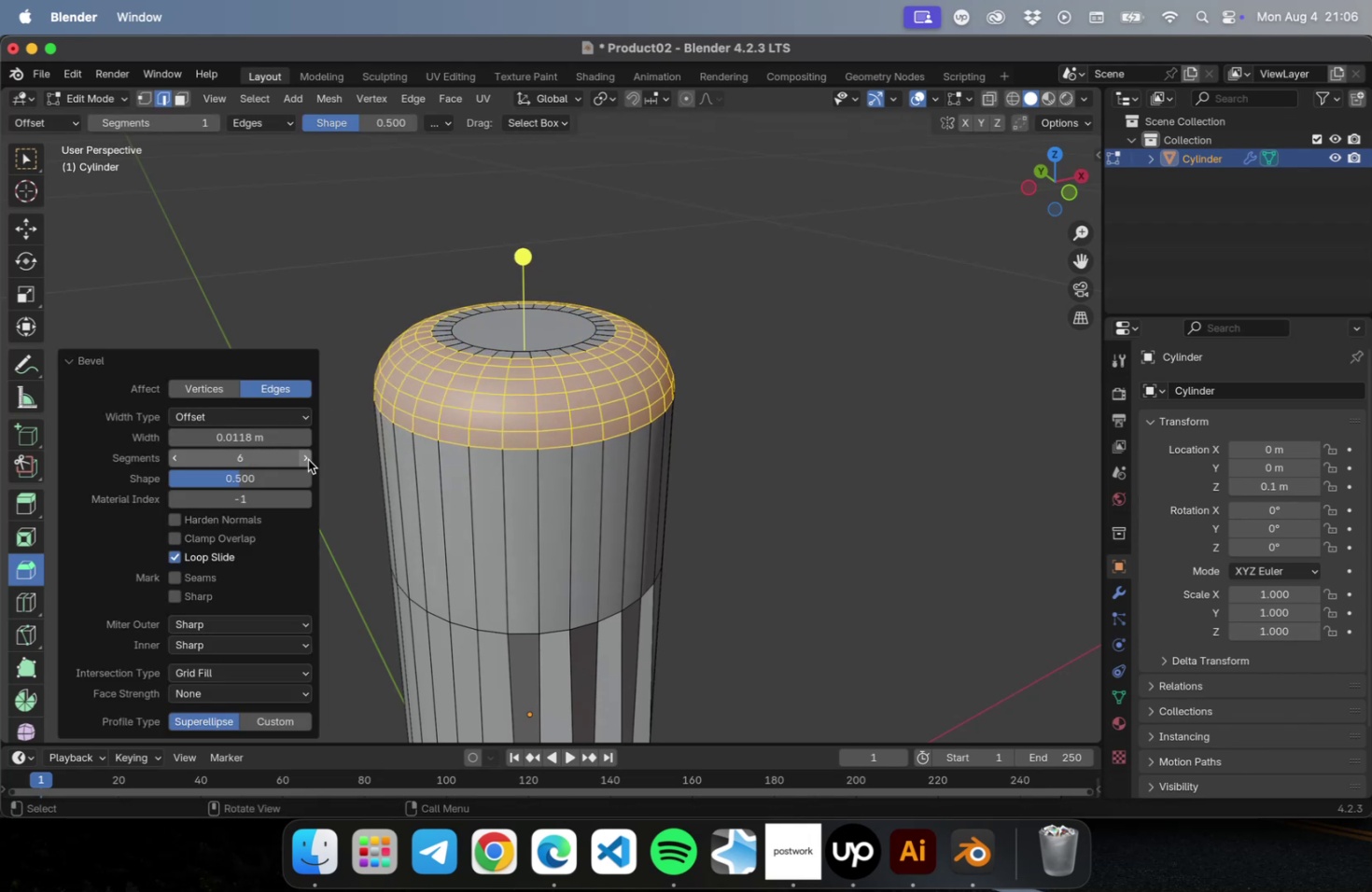 
left_click([308, 459])
 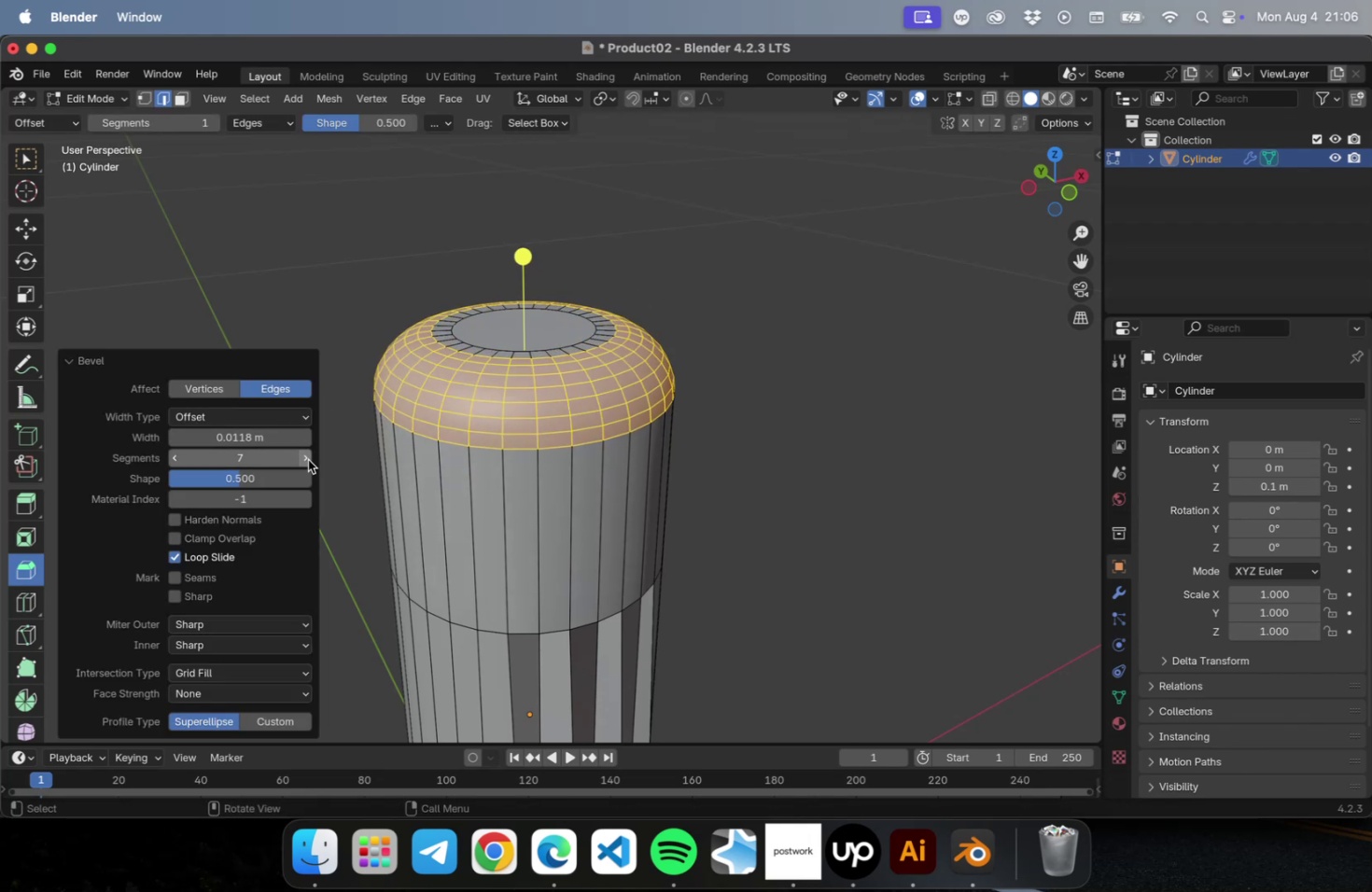 
left_click([308, 459])
 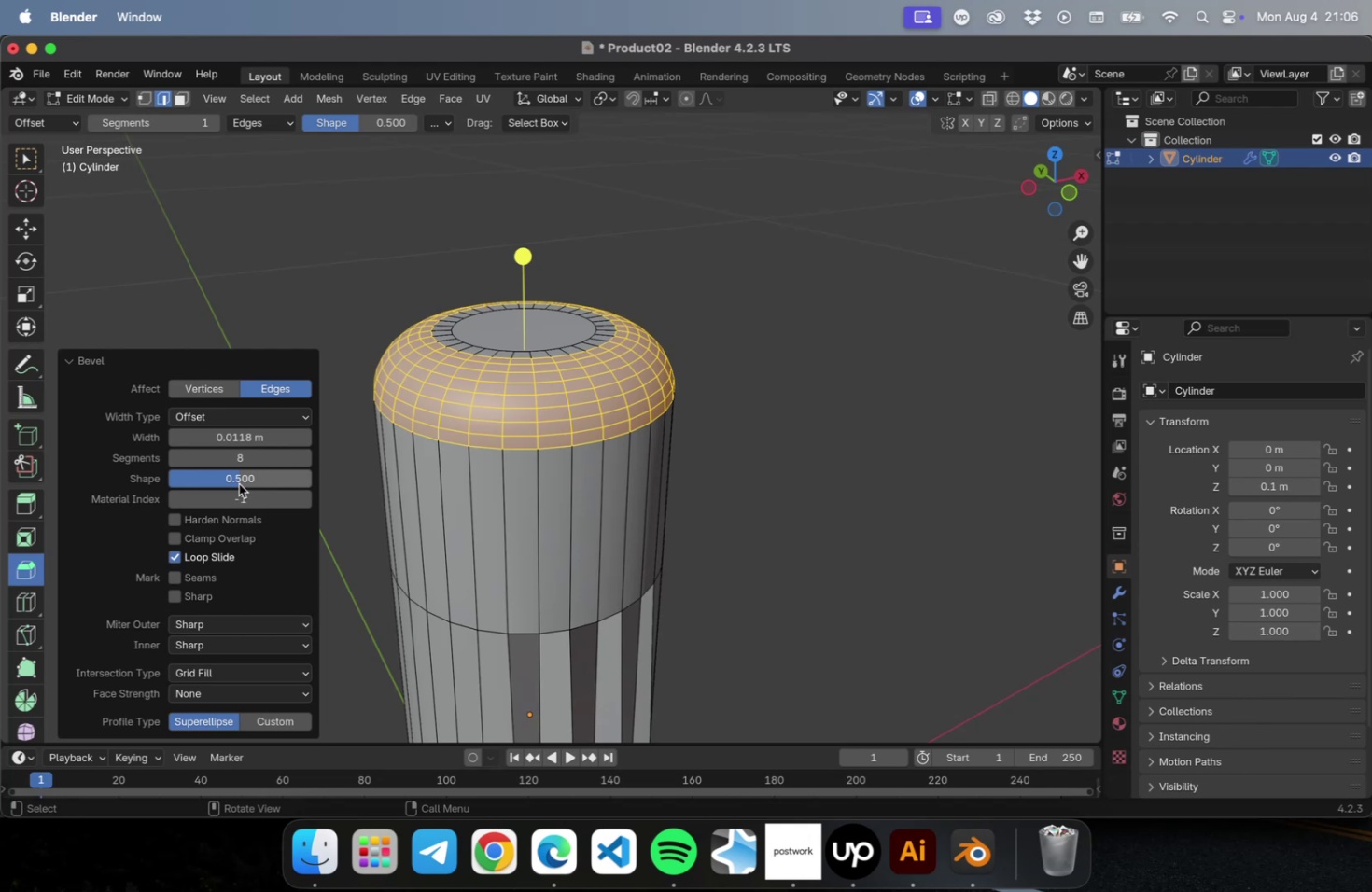 
left_click_drag(start_coordinate=[240, 482], to_coordinate=[188, 499])
 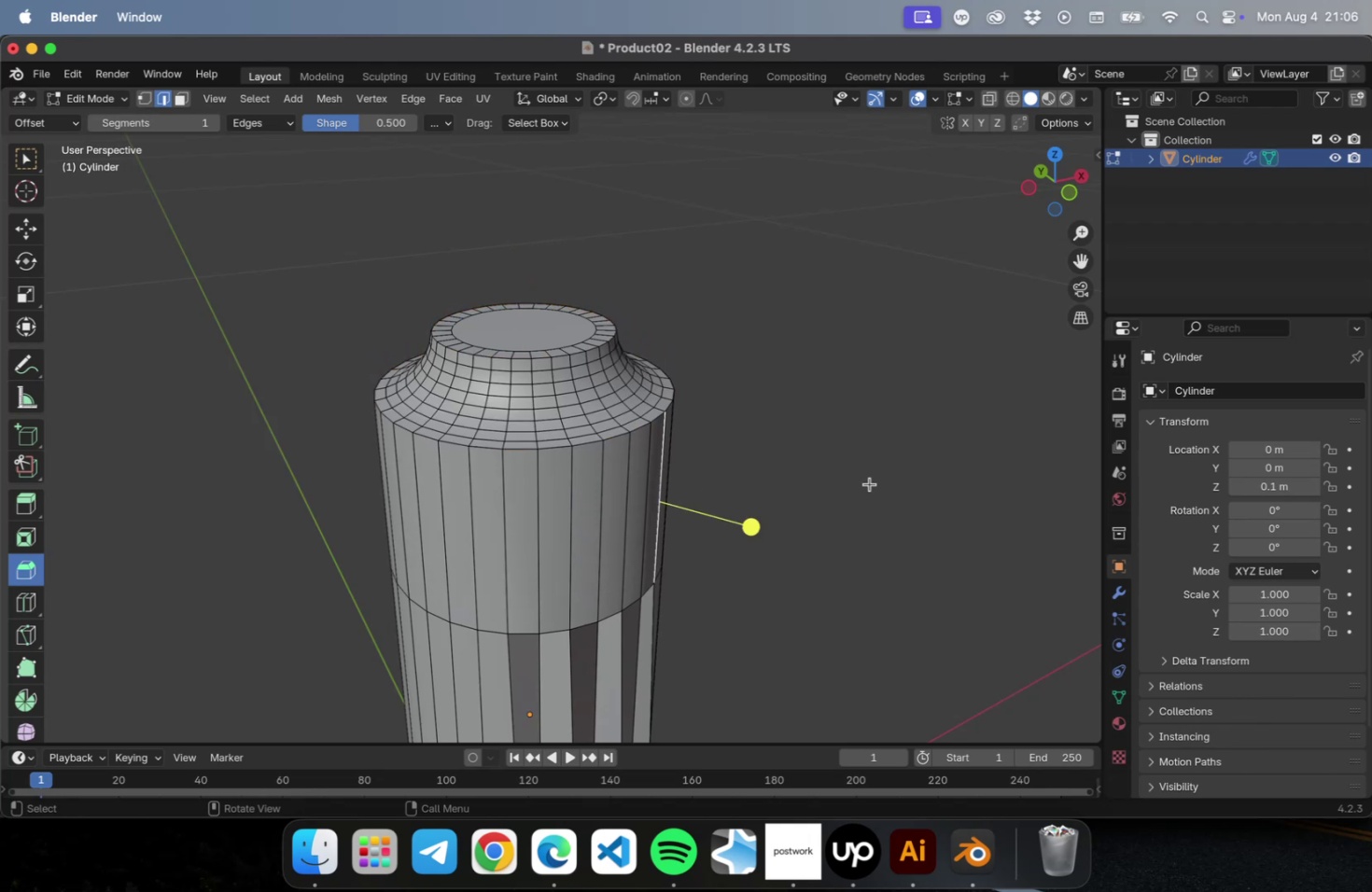 
left_click([869, 482])
 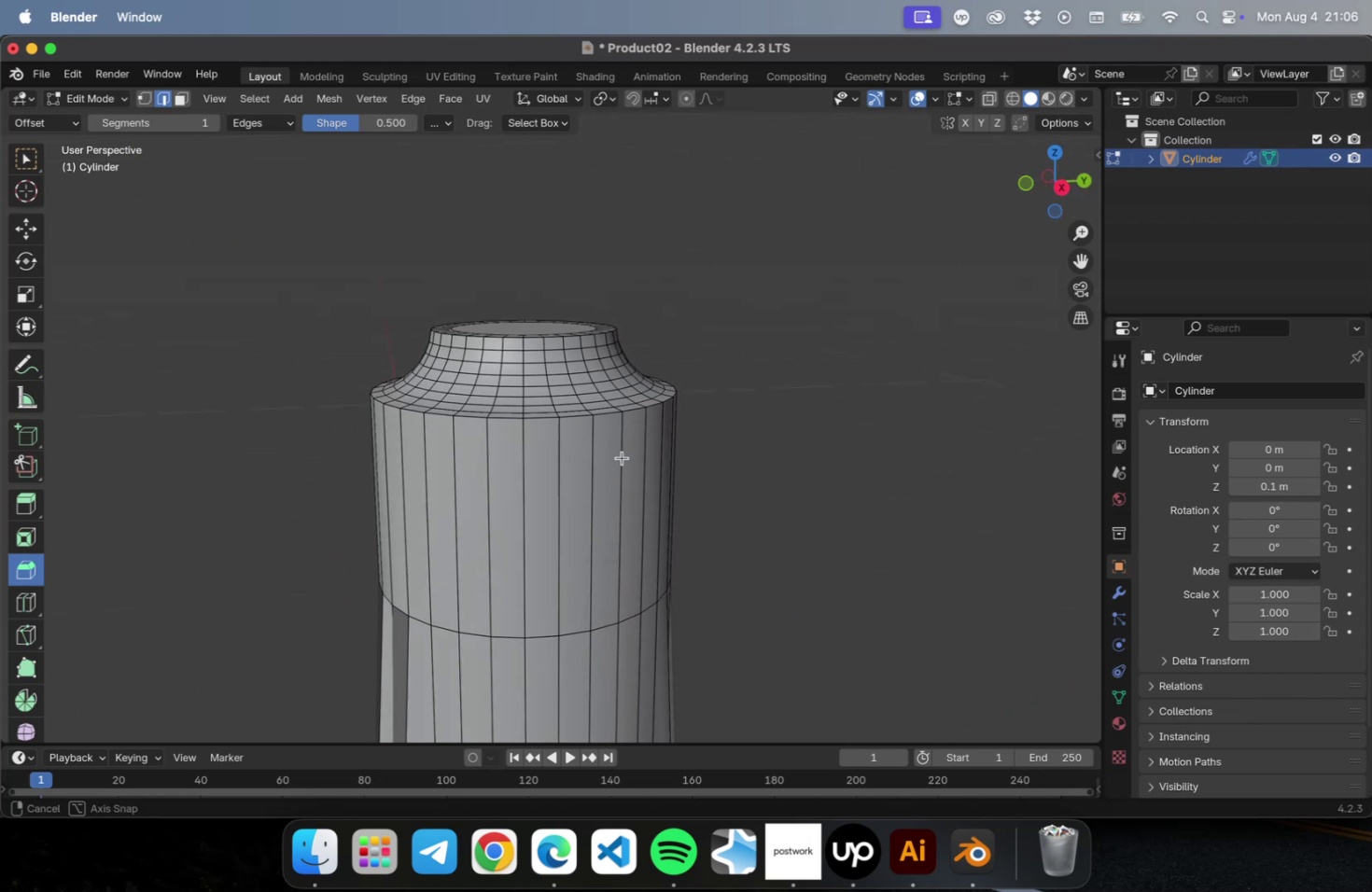 
key(Tab)
 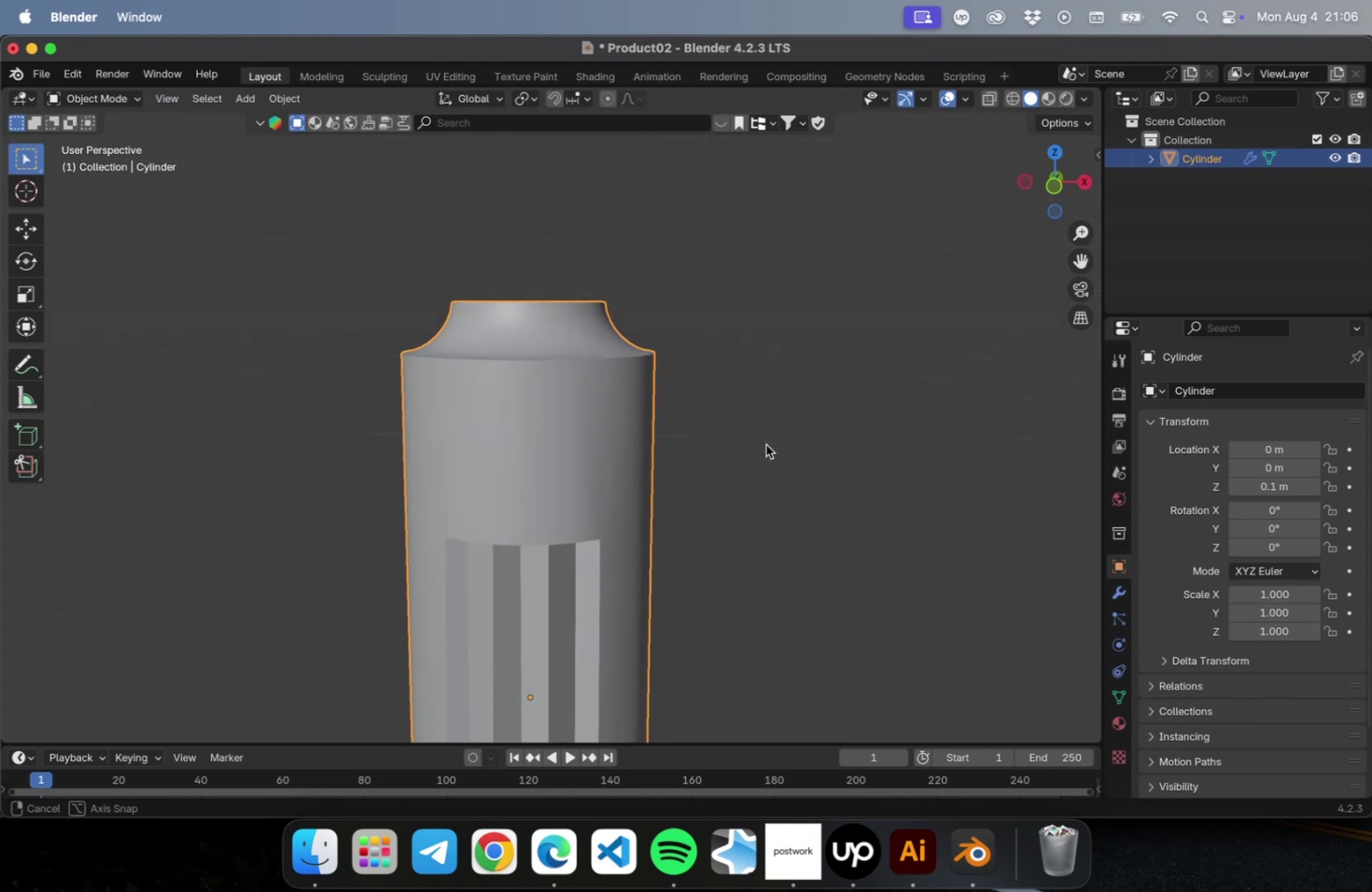 
key(Tab)
 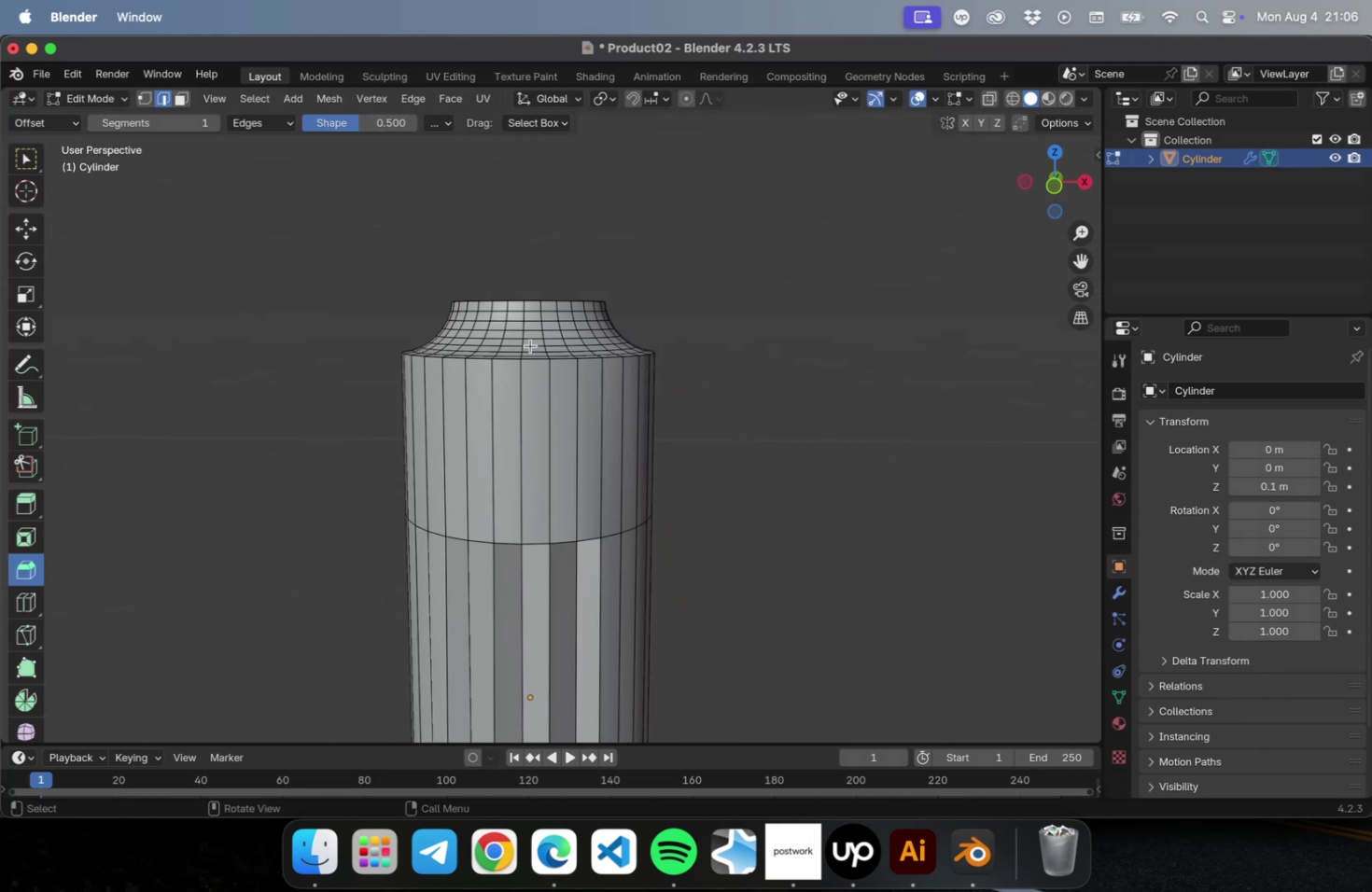 
scroll: coordinate [539, 512], scroll_direction: up, amount: 10.0
 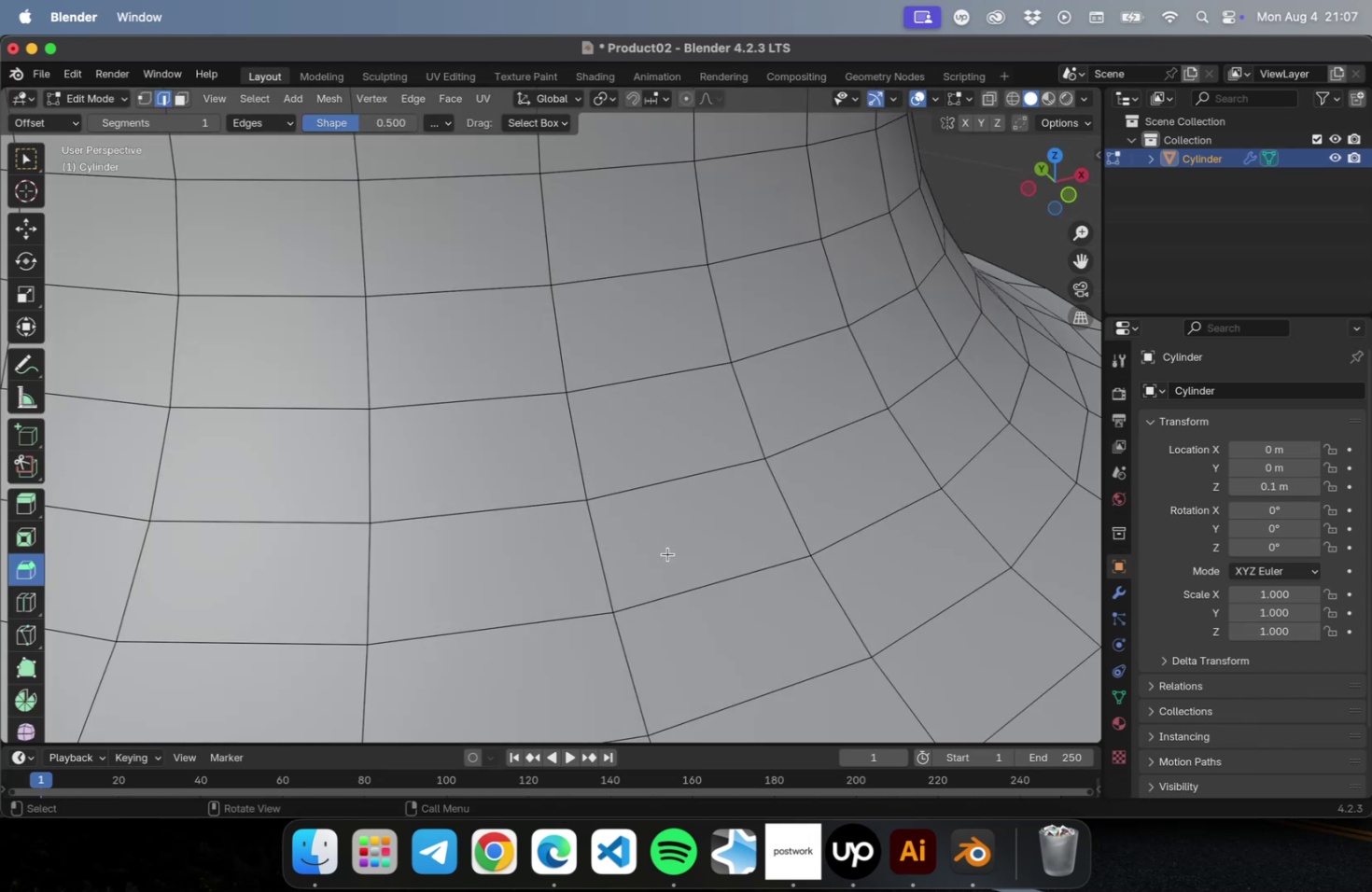 
scroll: coordinate [665, 553], scroll_direction: down, amount: 2.0
 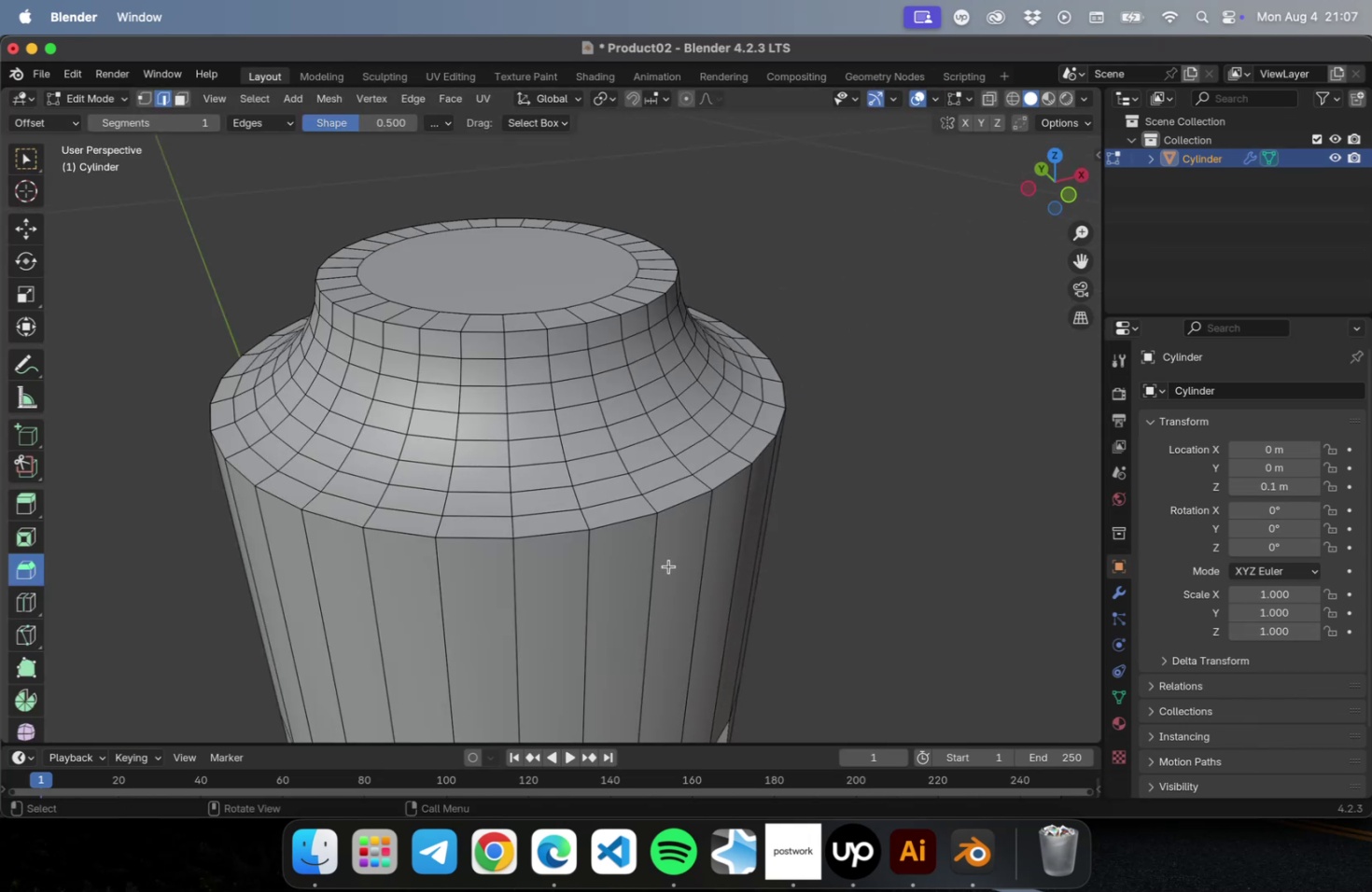 
hold_key(key=ShiftLeft, duration=0.42)
 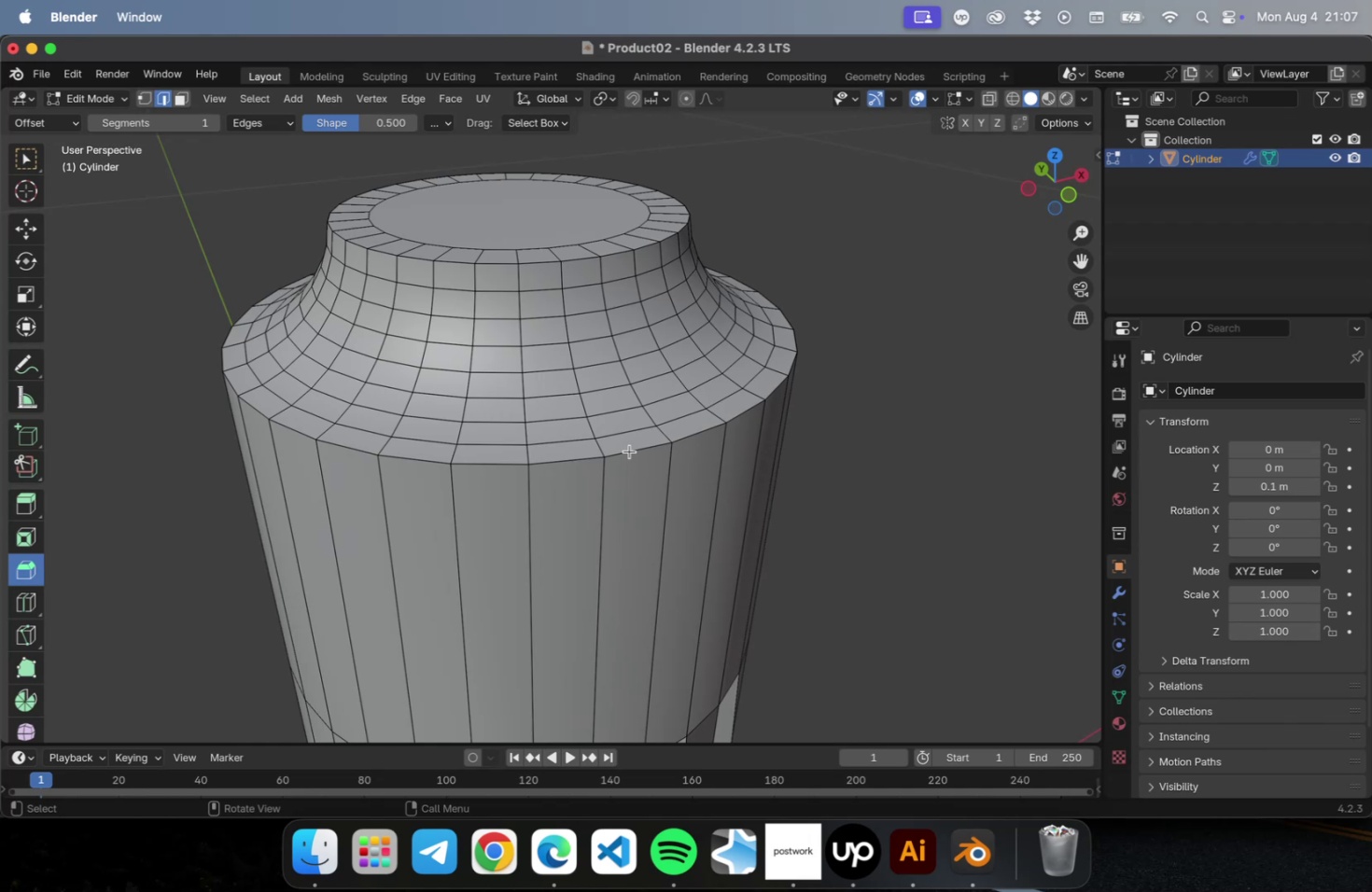 
hold_key(key=OptionLeft, duration=0.99)
left_click([616, 452])
 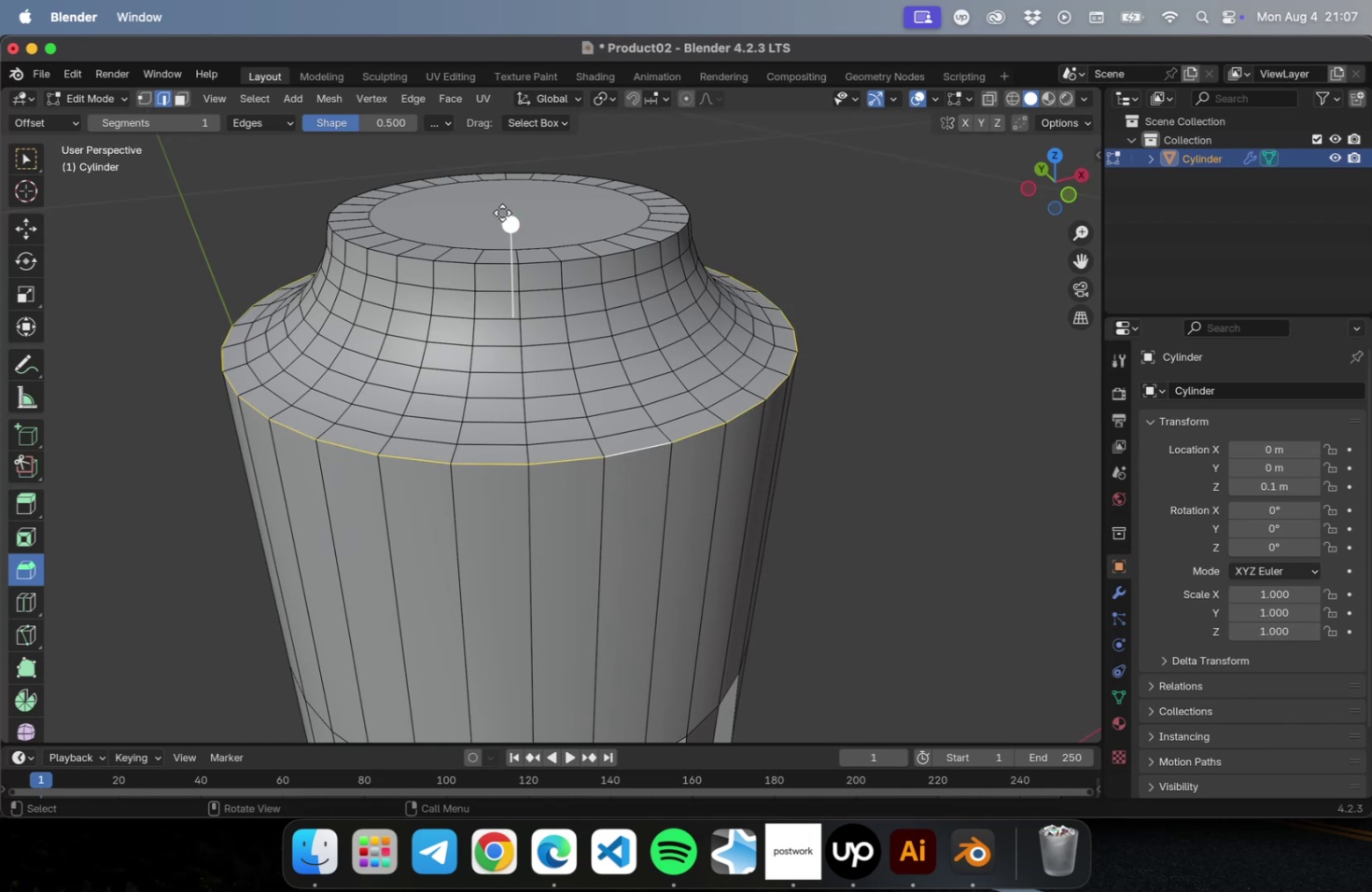 
left_click_drag(start_coordinate=[510, 224], to_coordinate=[518, 216])
 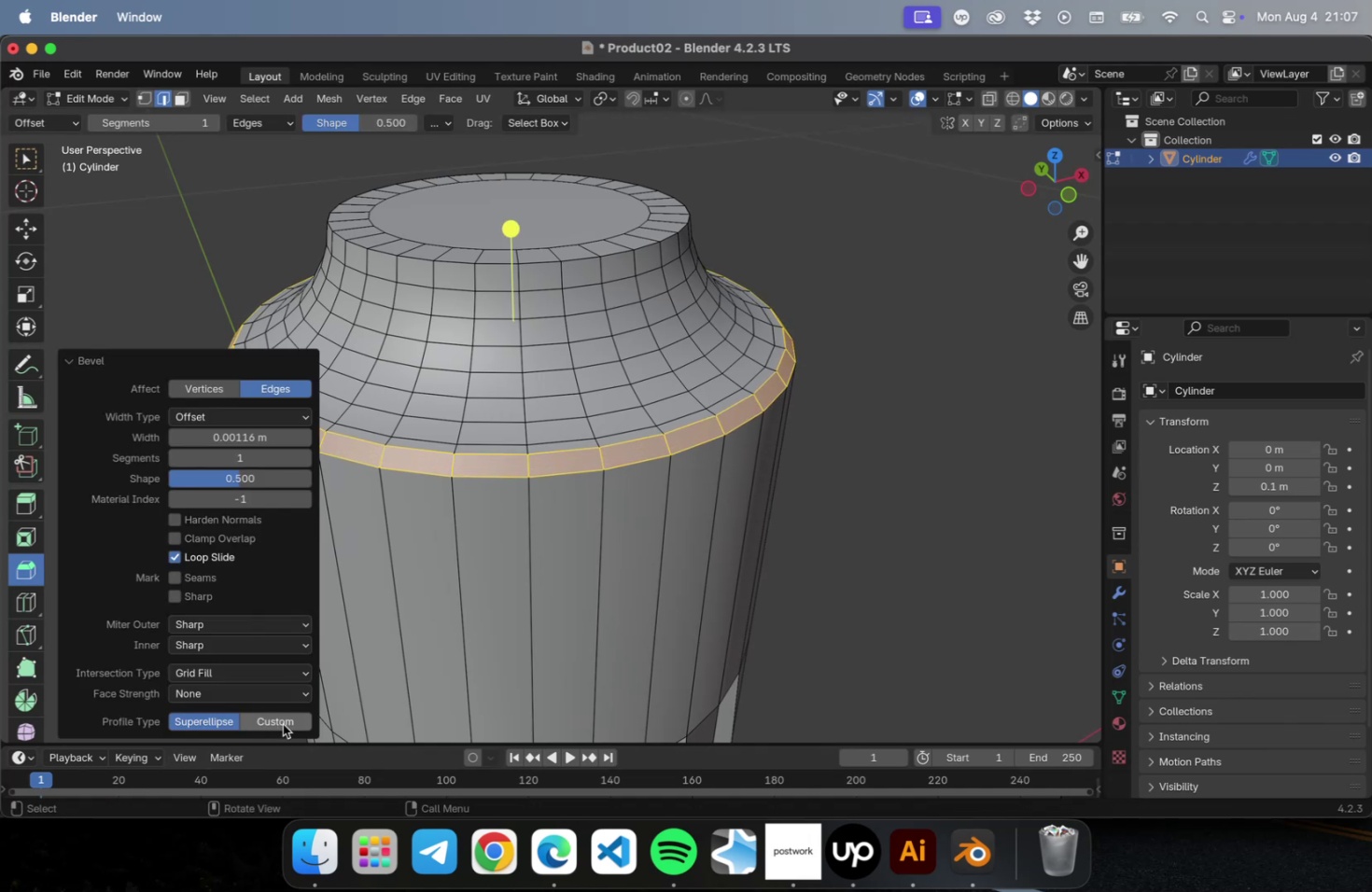 
left_click([285, 721])
 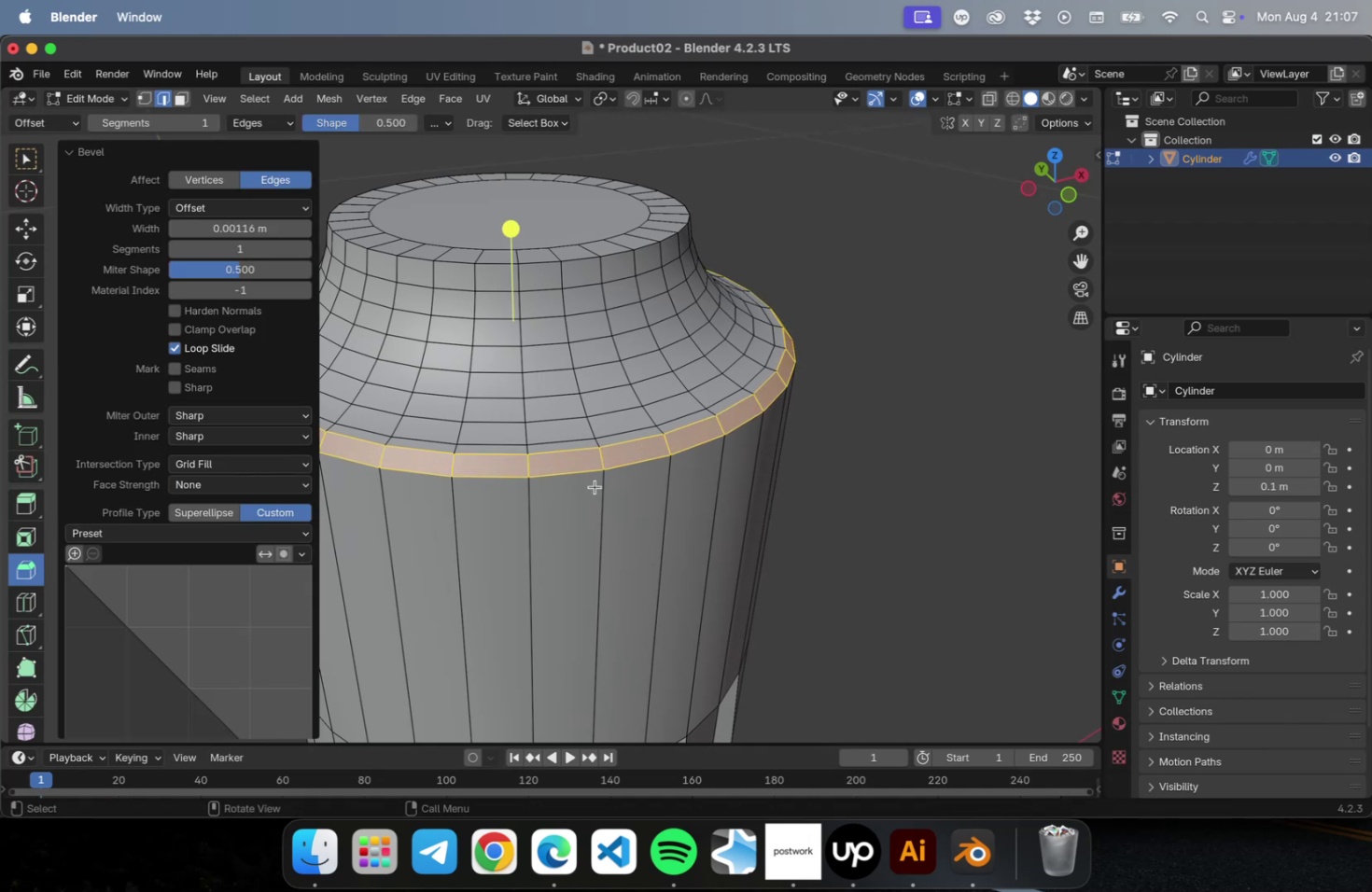 
scroll: coordinate [595, 480], scroll_direction: up, amount: 4.0
 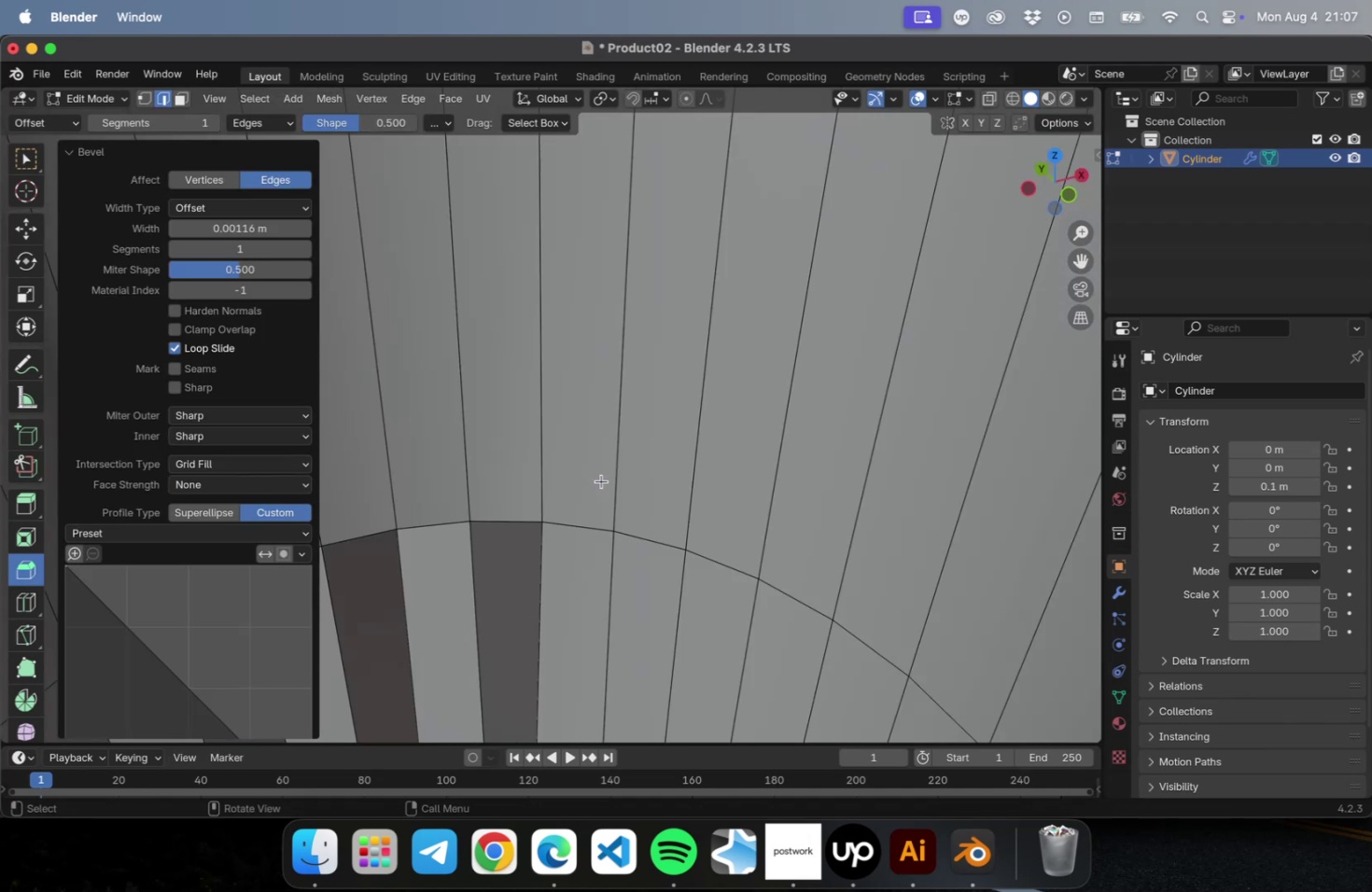 
scroll: coordinate [604, 488], scroll_direction: down, amount: 2.0
 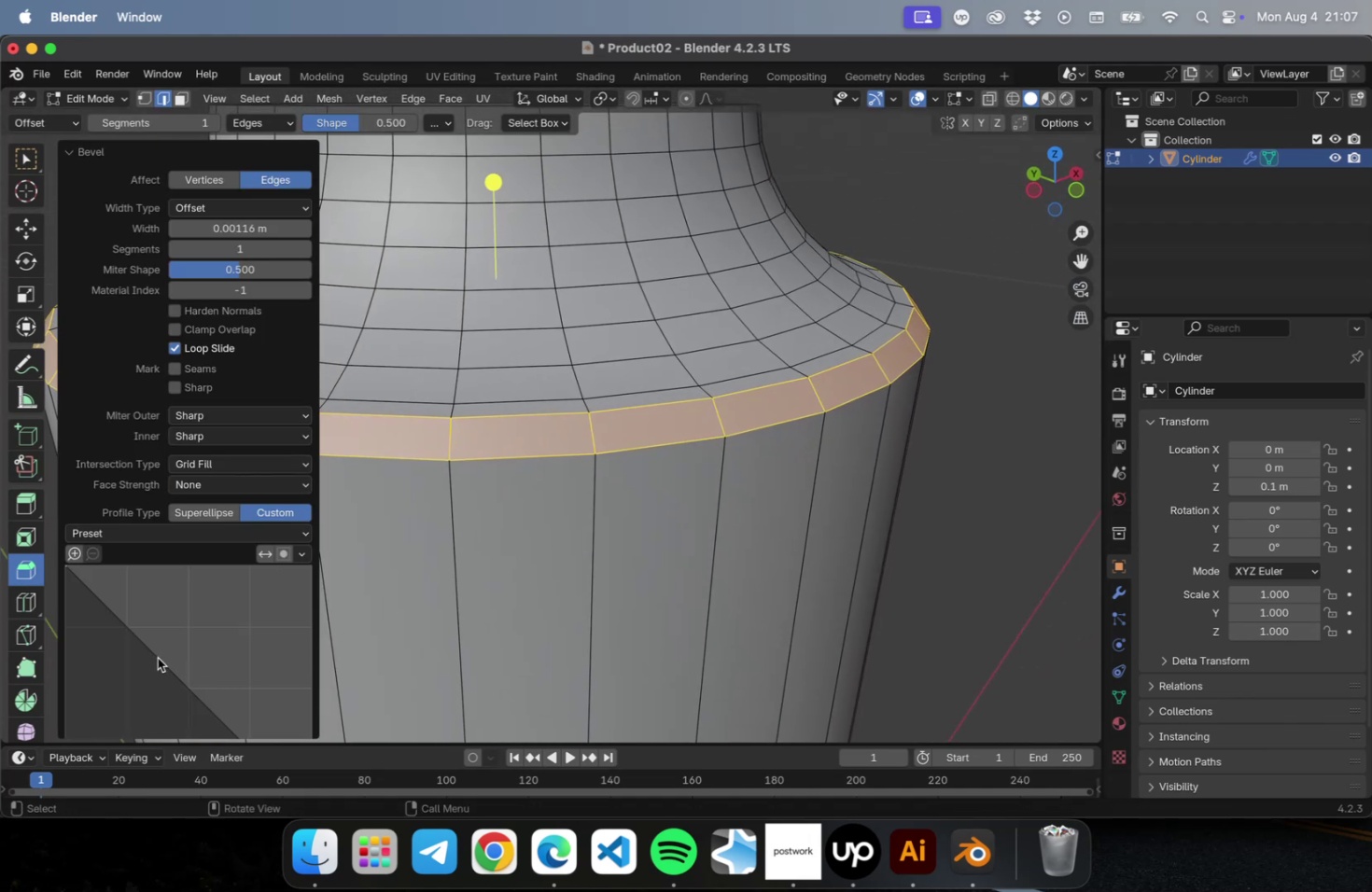 
left_click_drag(start_coordinate=[126, 628], to_coordinate=[162, 624])
 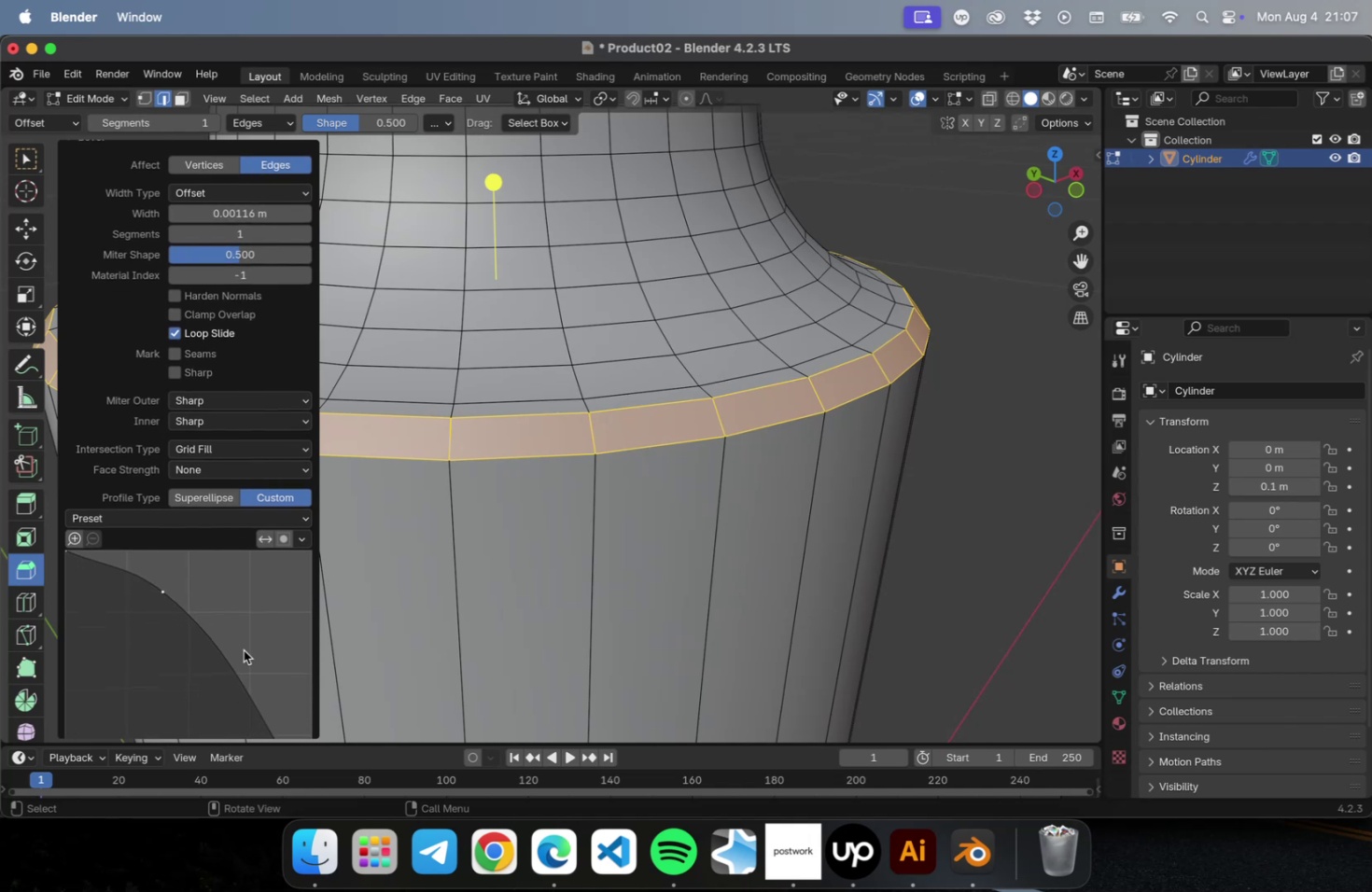 
left_click_drag(start_coordinate=[247, 697], to_coordinate=[147, 684])
 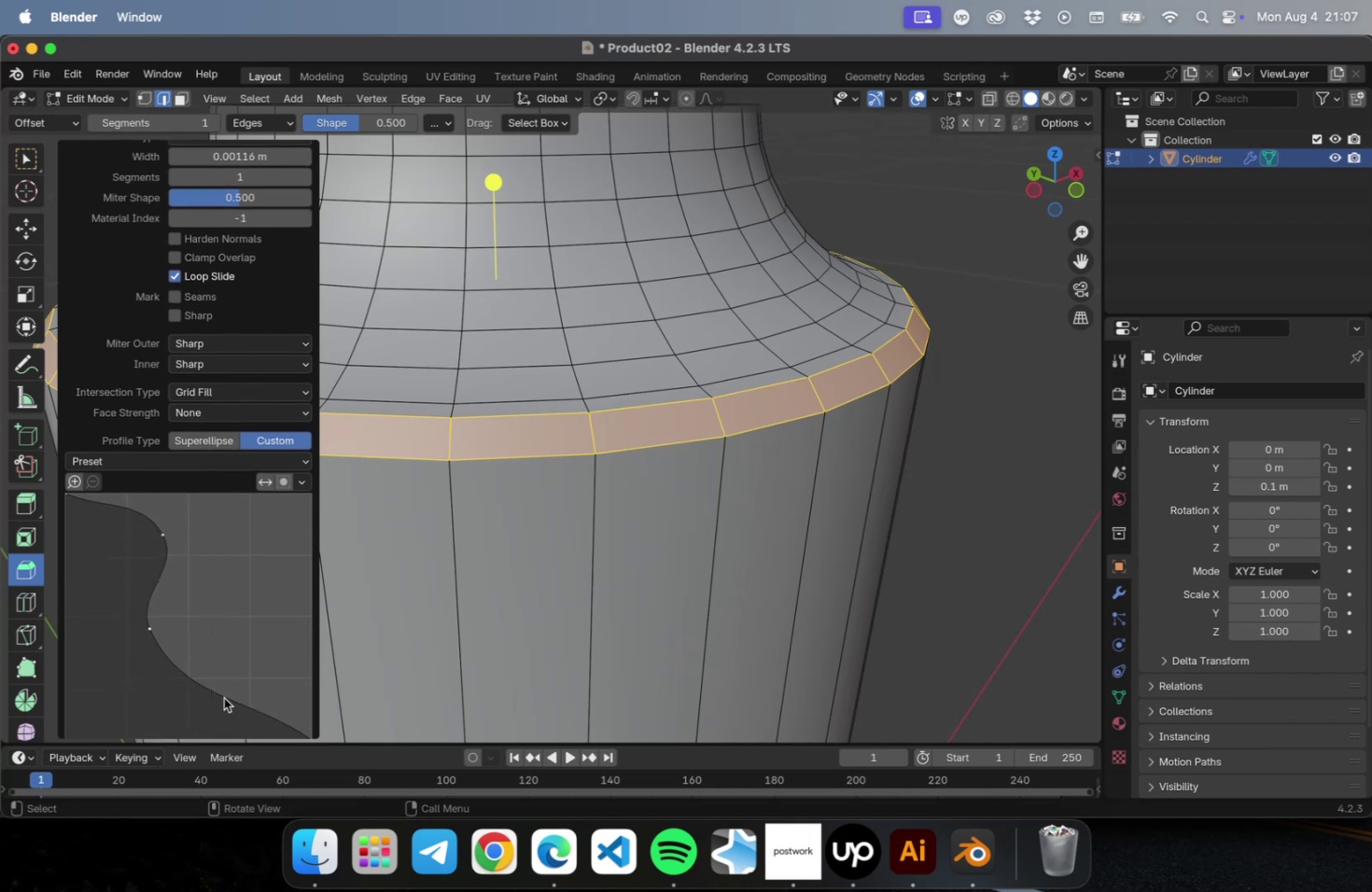 
left_click_drag(start_coordinate=[235, 703], to_coordinate=[258, 653])
 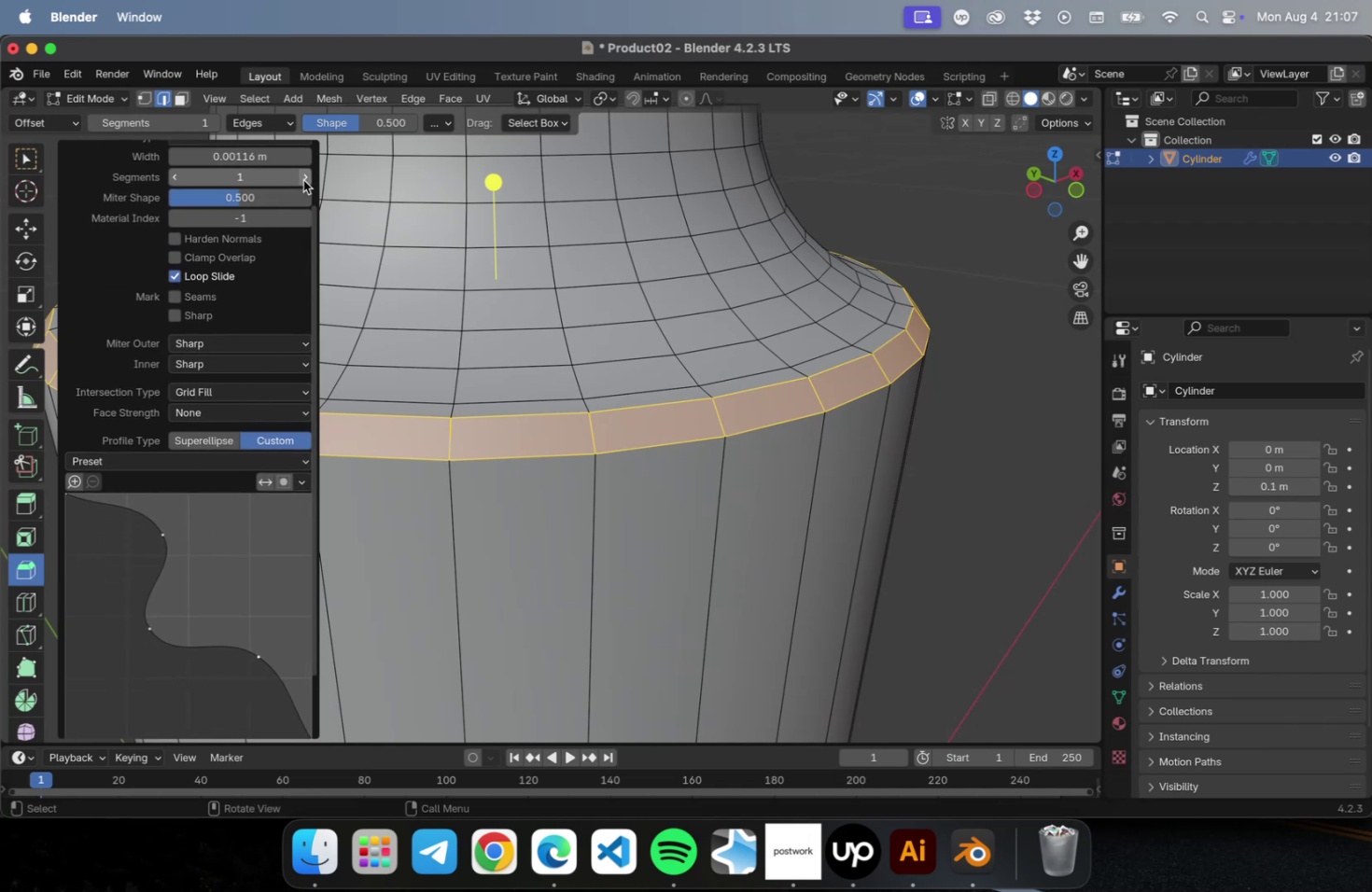 
double_click([305, 180])
 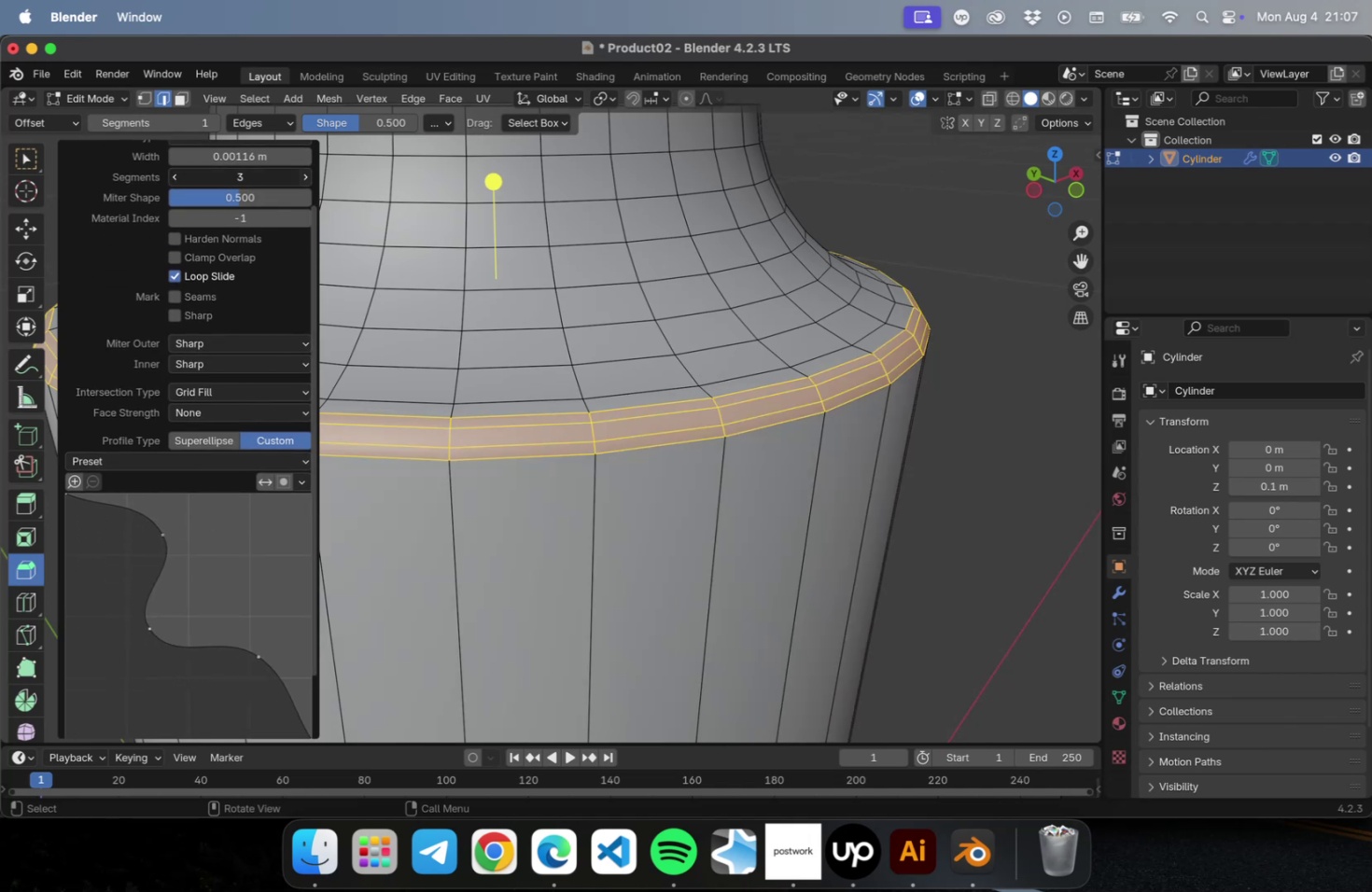 
triple_click([305, 180])
 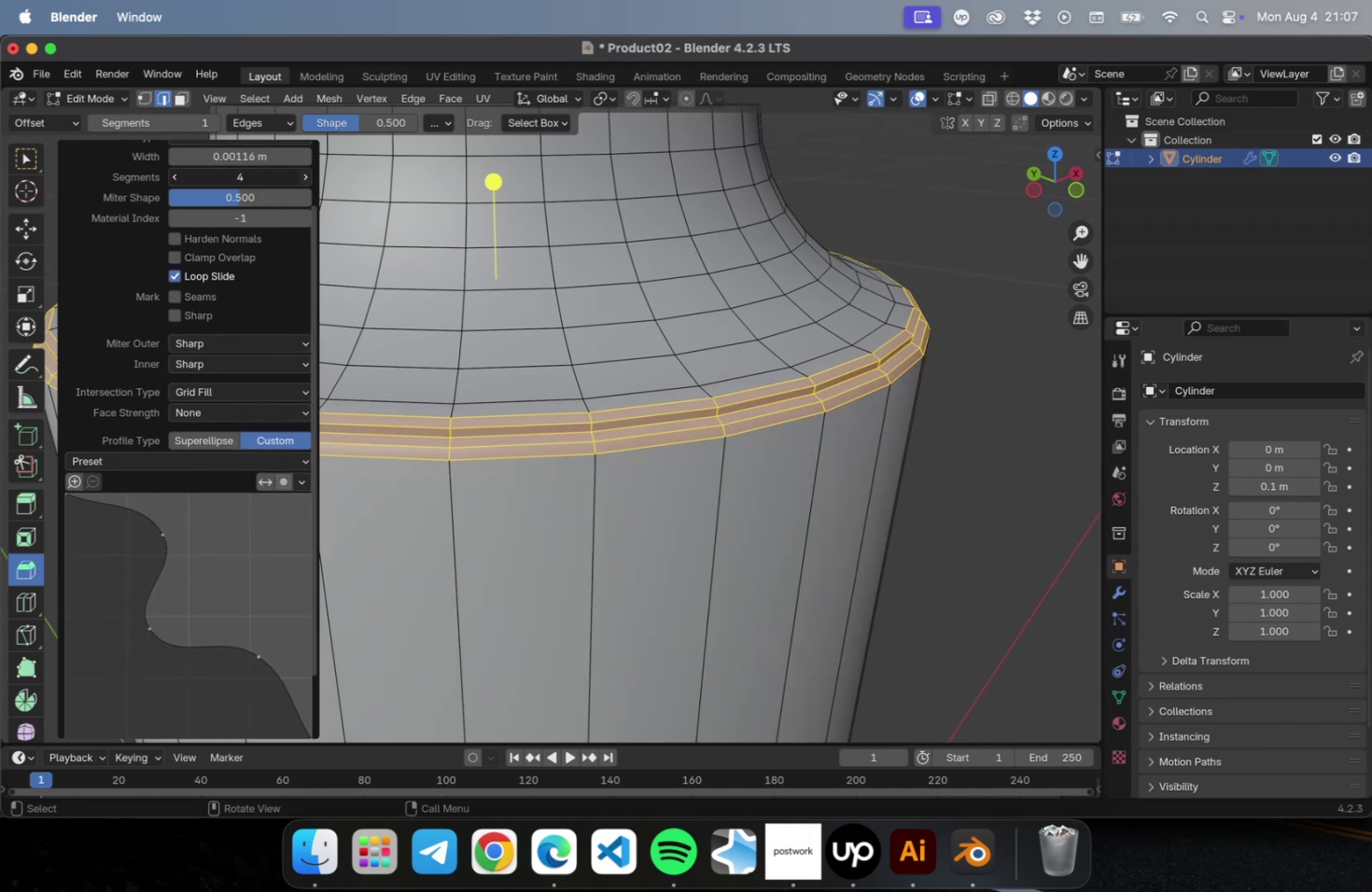 
triple_click([305, 180])
 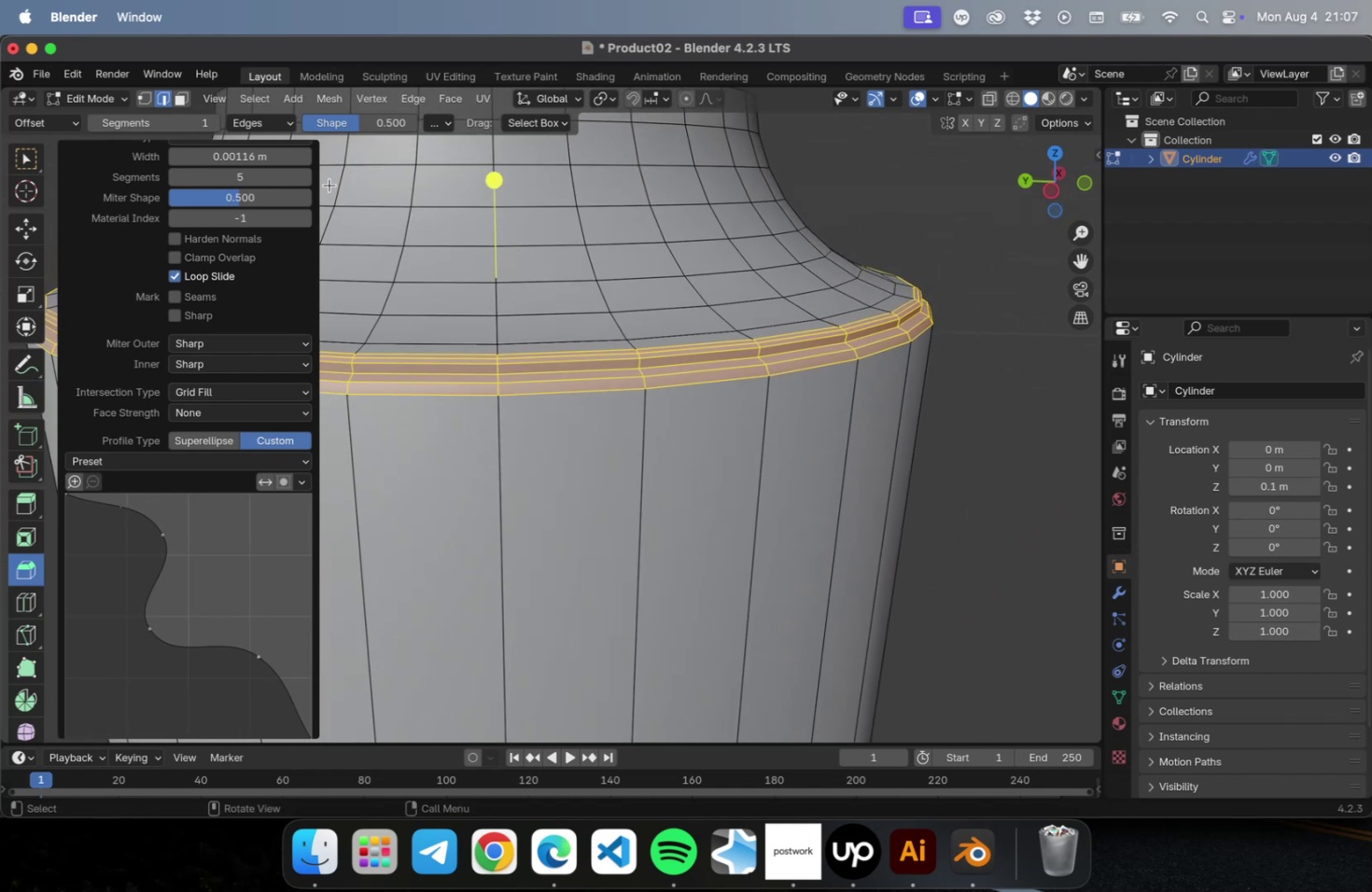 
left_click([306, 176])
 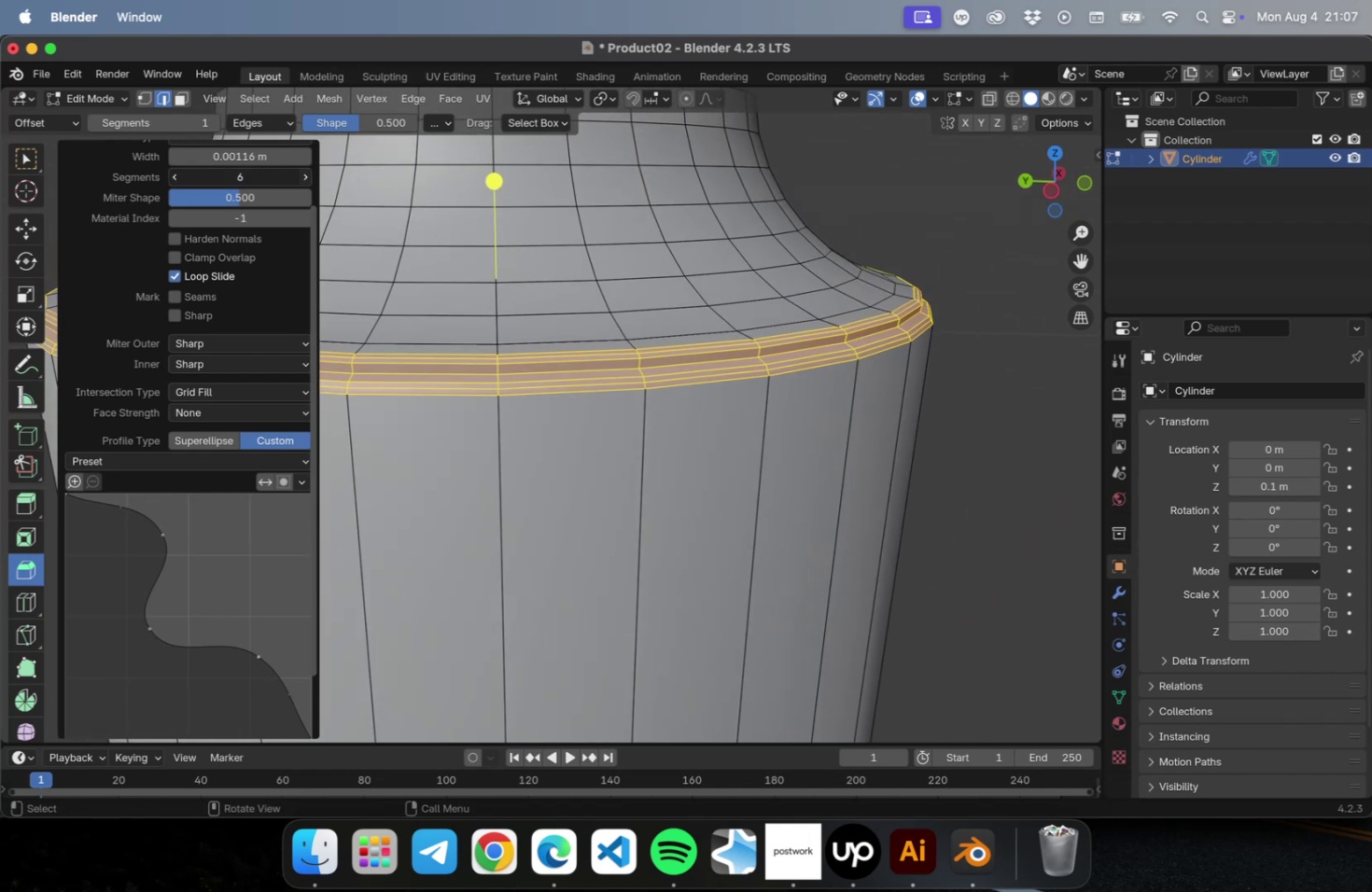 
left_click([306, 177])
 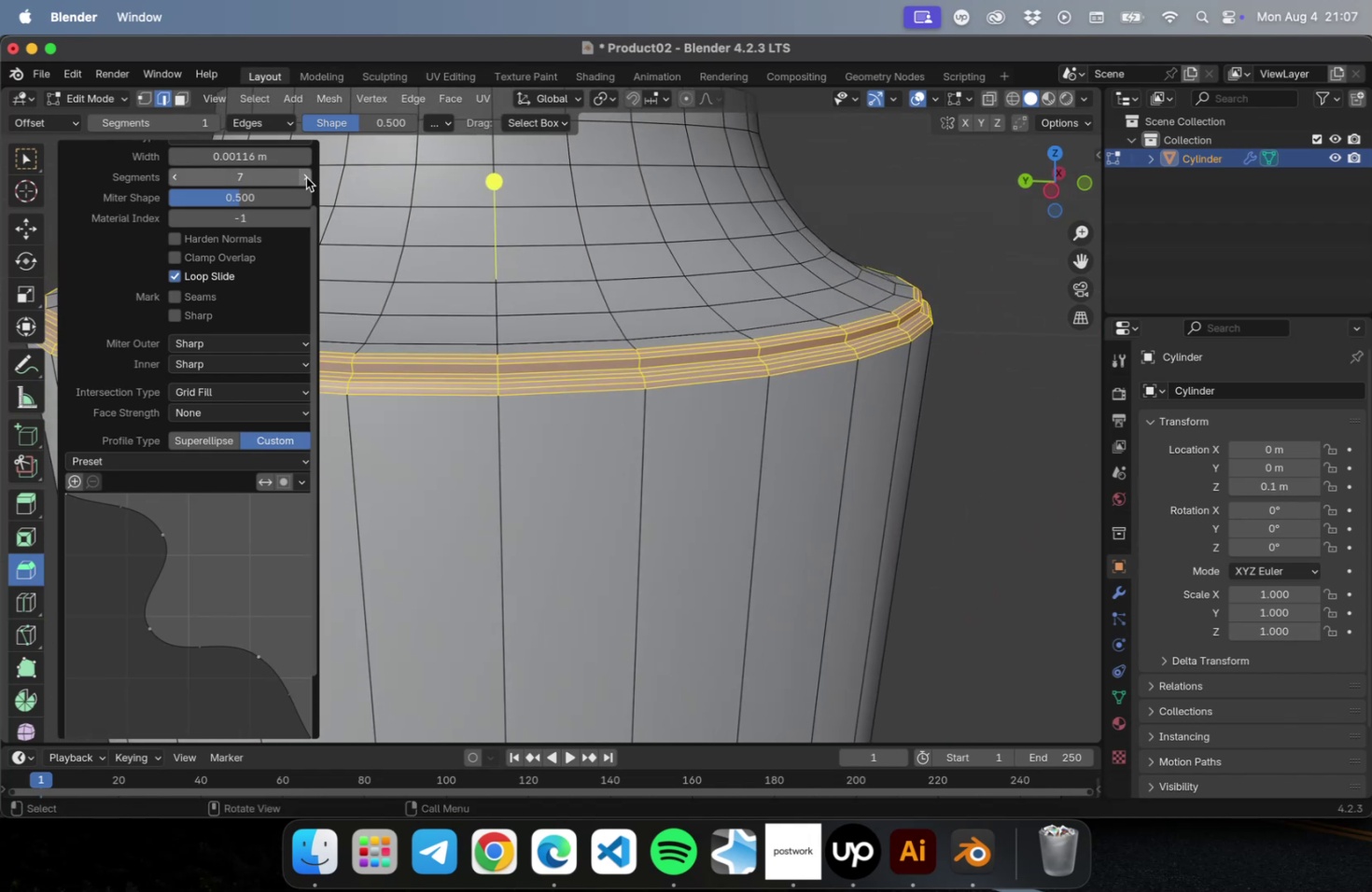 
left_click([306, 177])
 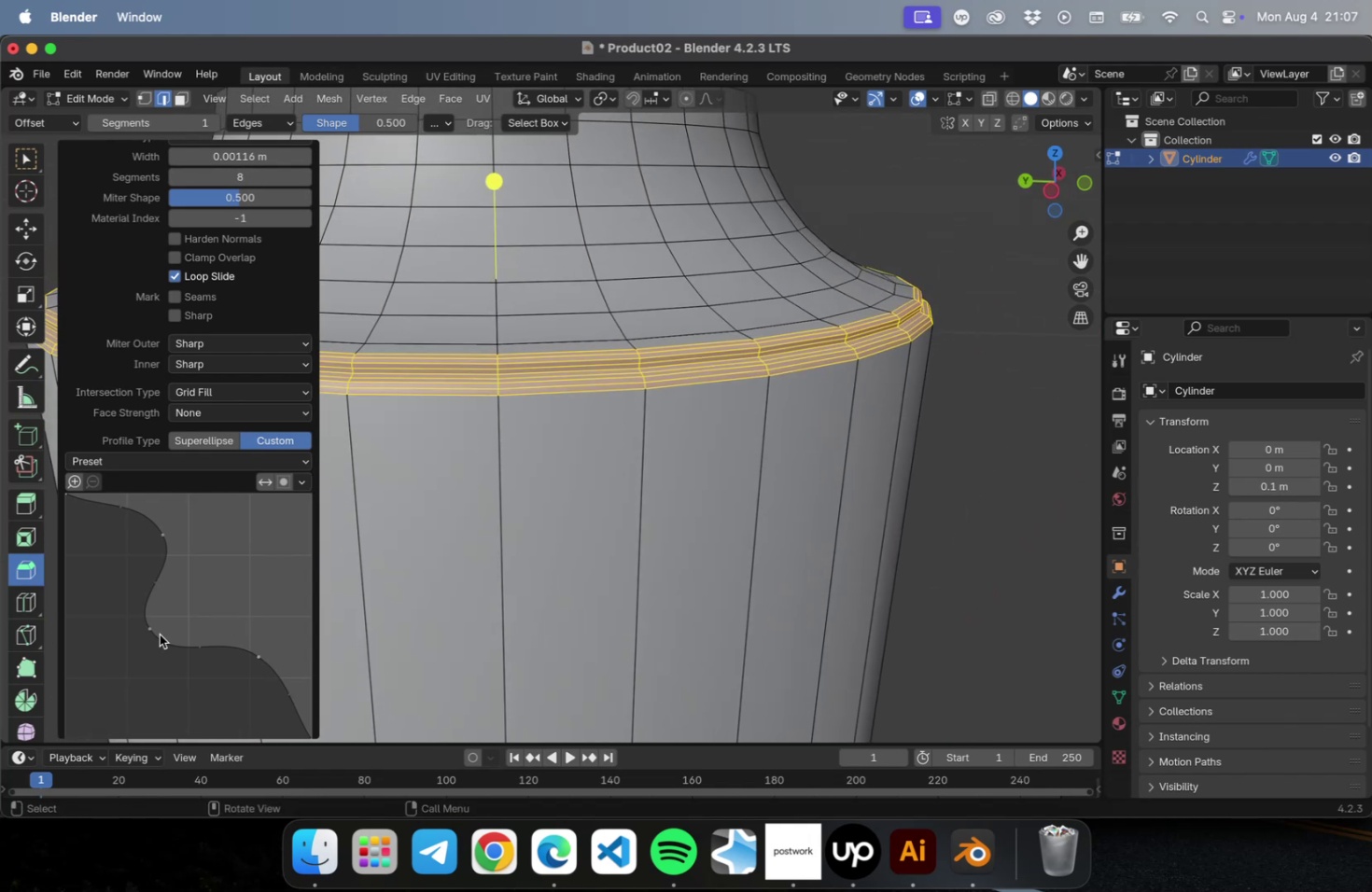 
left_click_drag(start_coordinate=[147, 626], to_coordinate=[141, 675])
 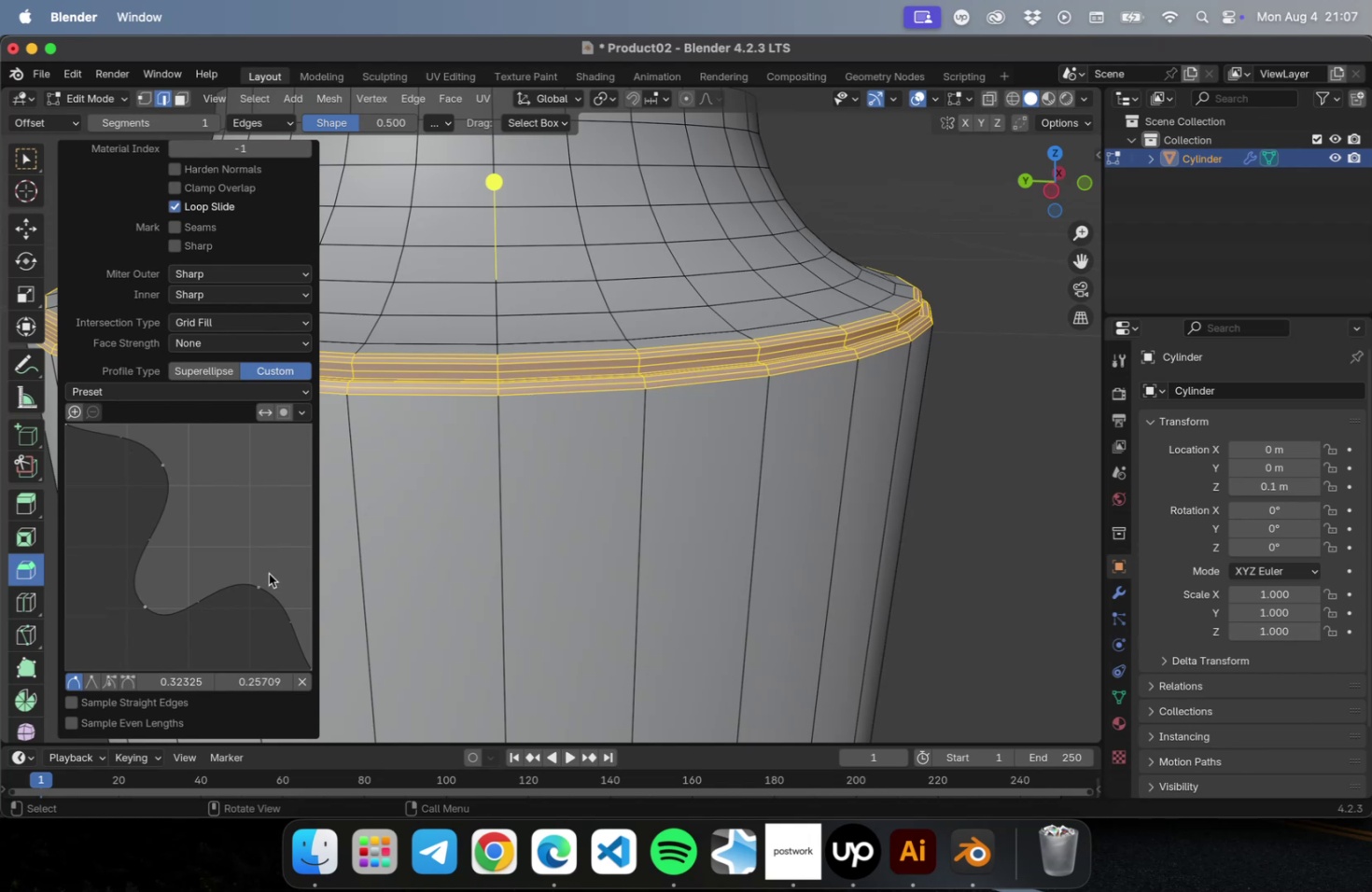 
left_click_drag(start_coordinate=[259, 585], to_coordinate=[275, 600])
 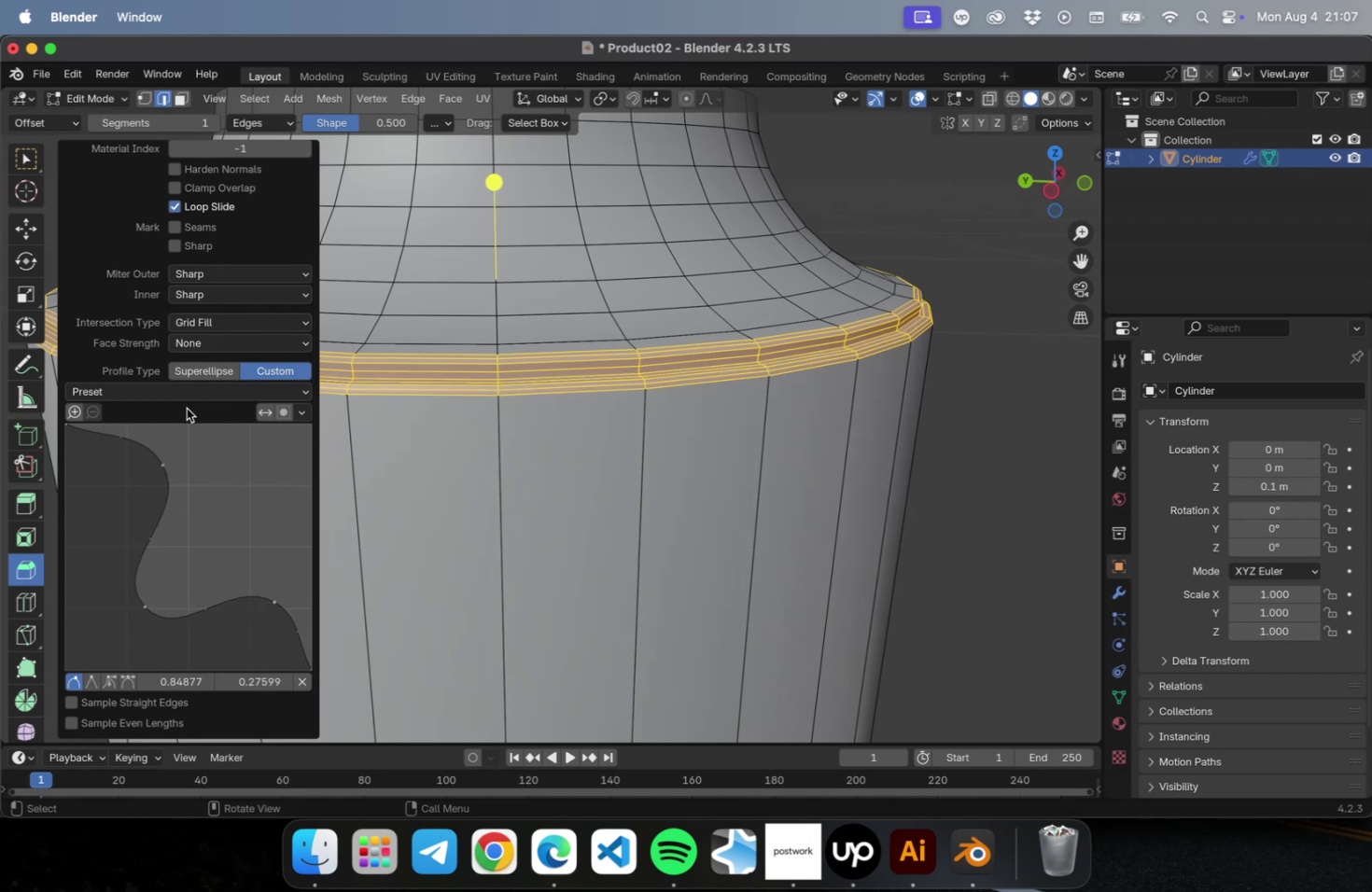 
left_click([171, 397])
 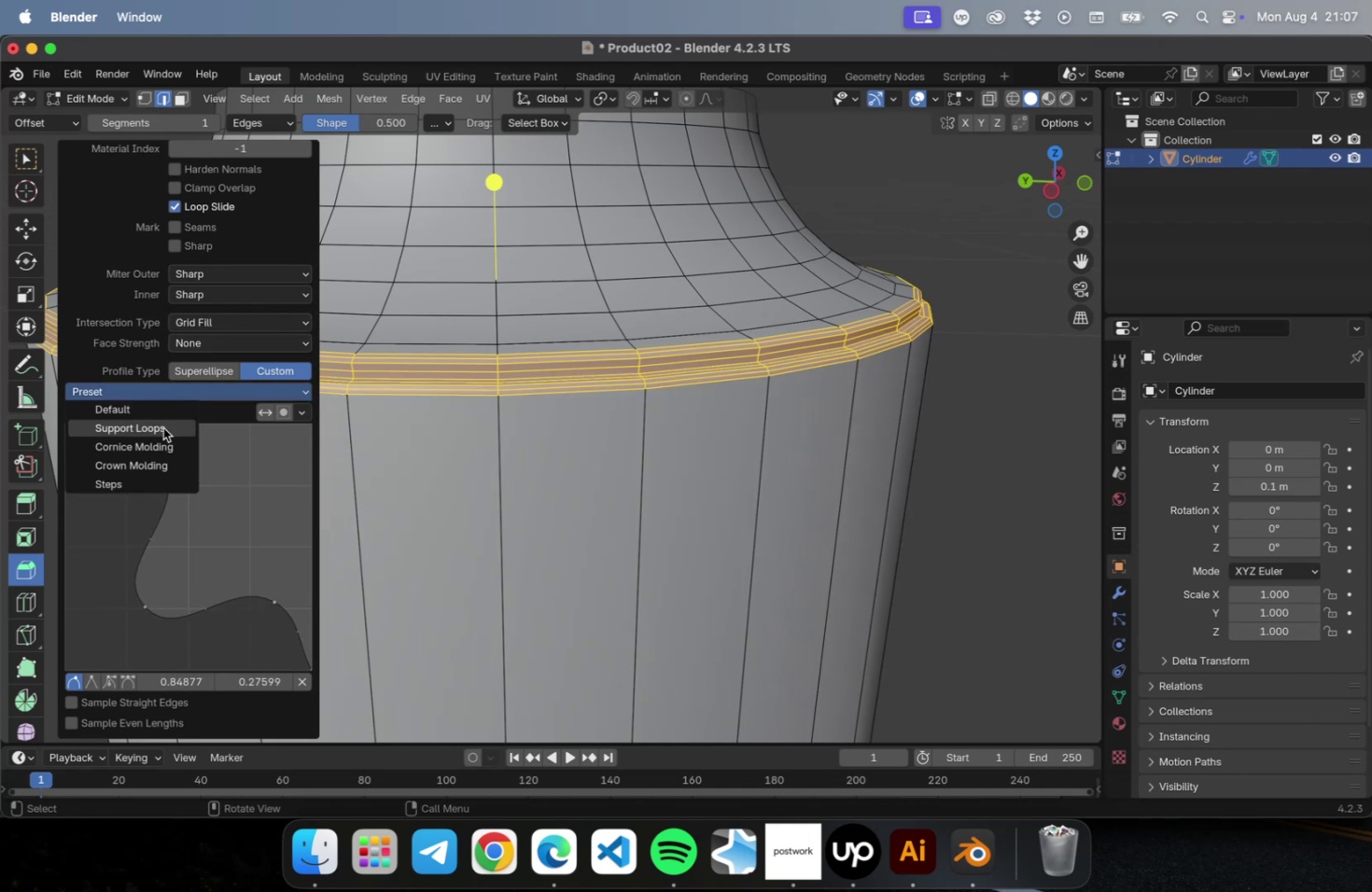 
left_click([163, 427])
 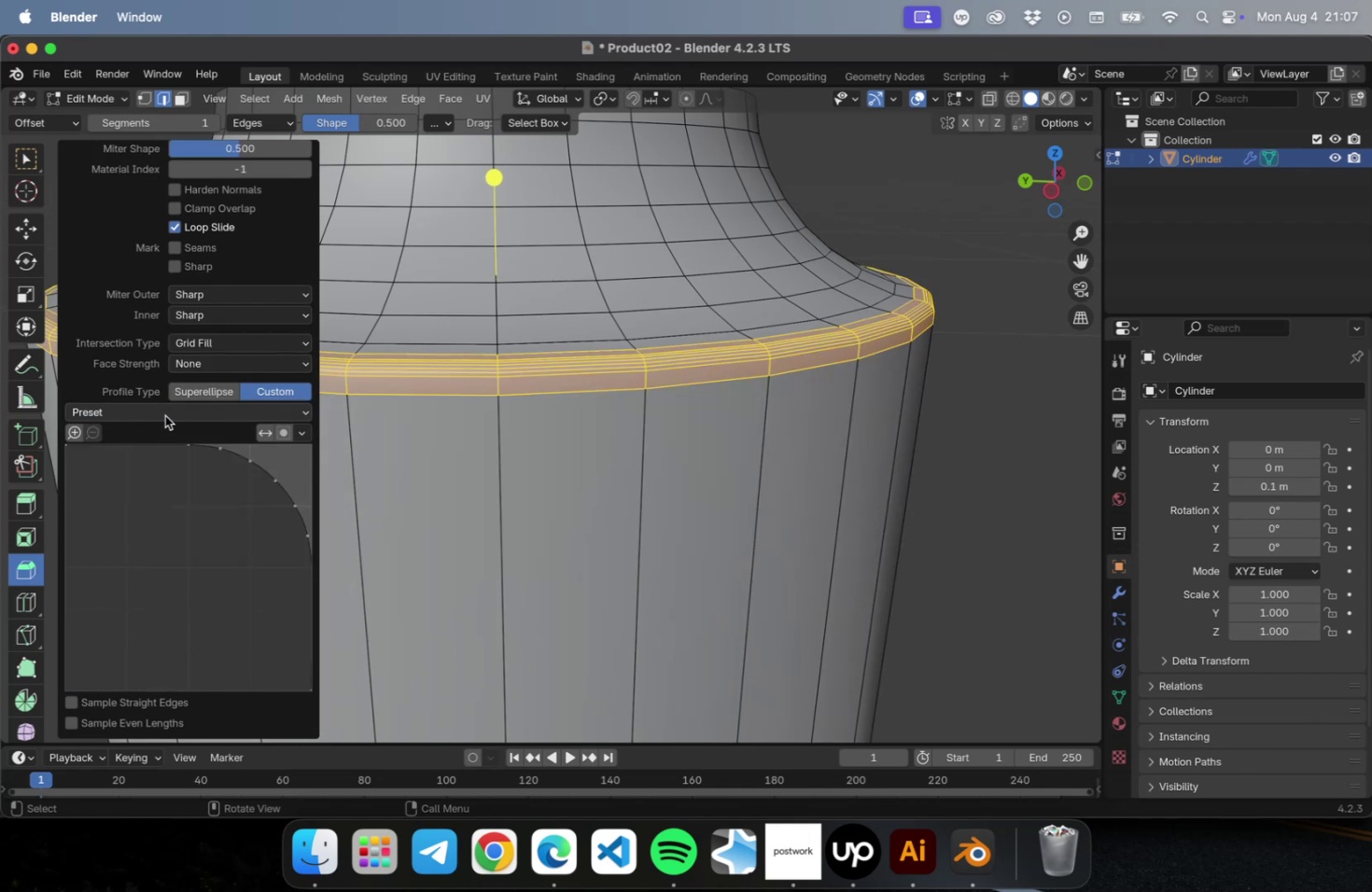 
left_click([165, 418])
 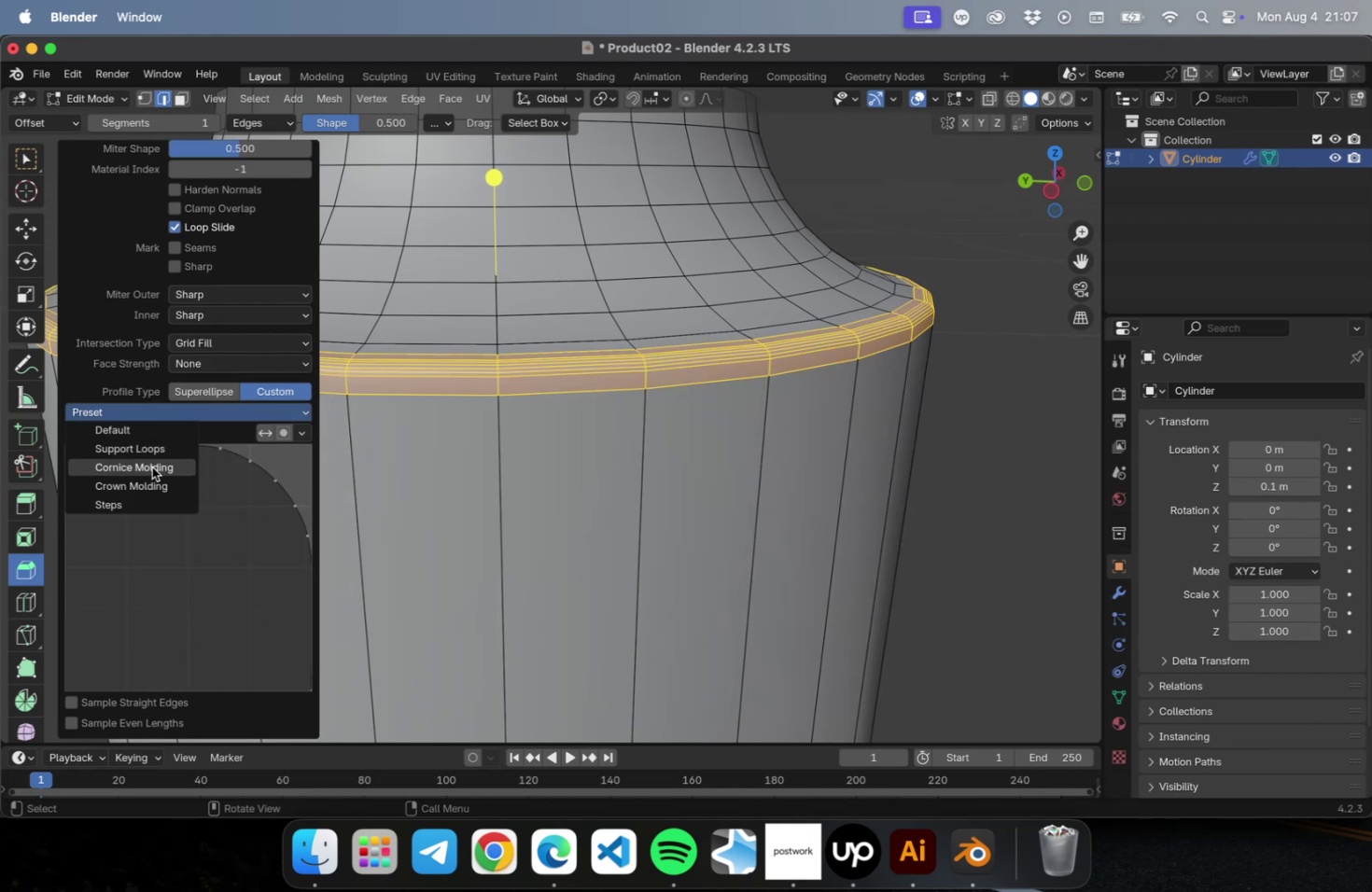 
left_click([152, 467])
 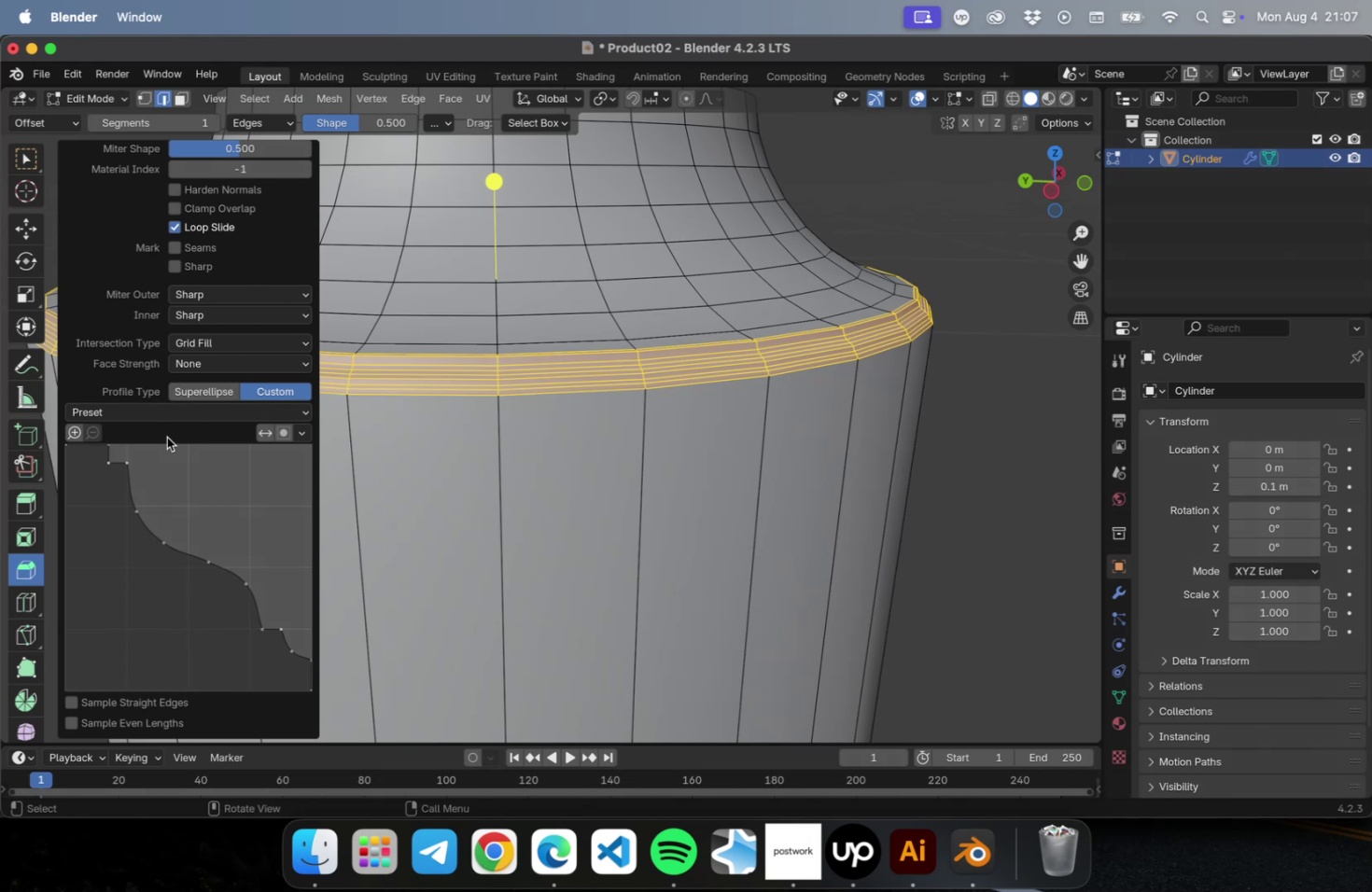 
left_click([168, 412])
 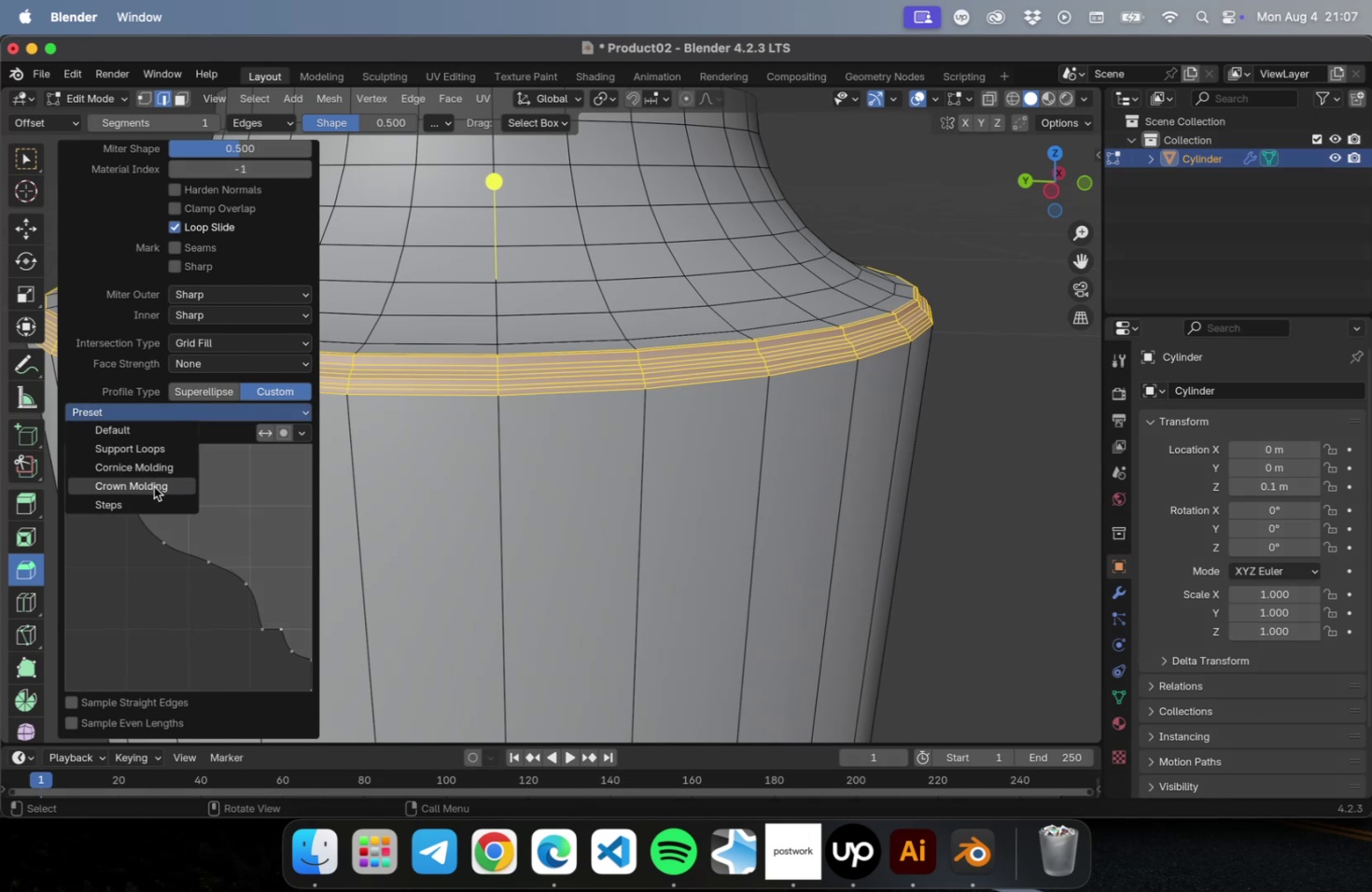 
left_click([154, 486])
 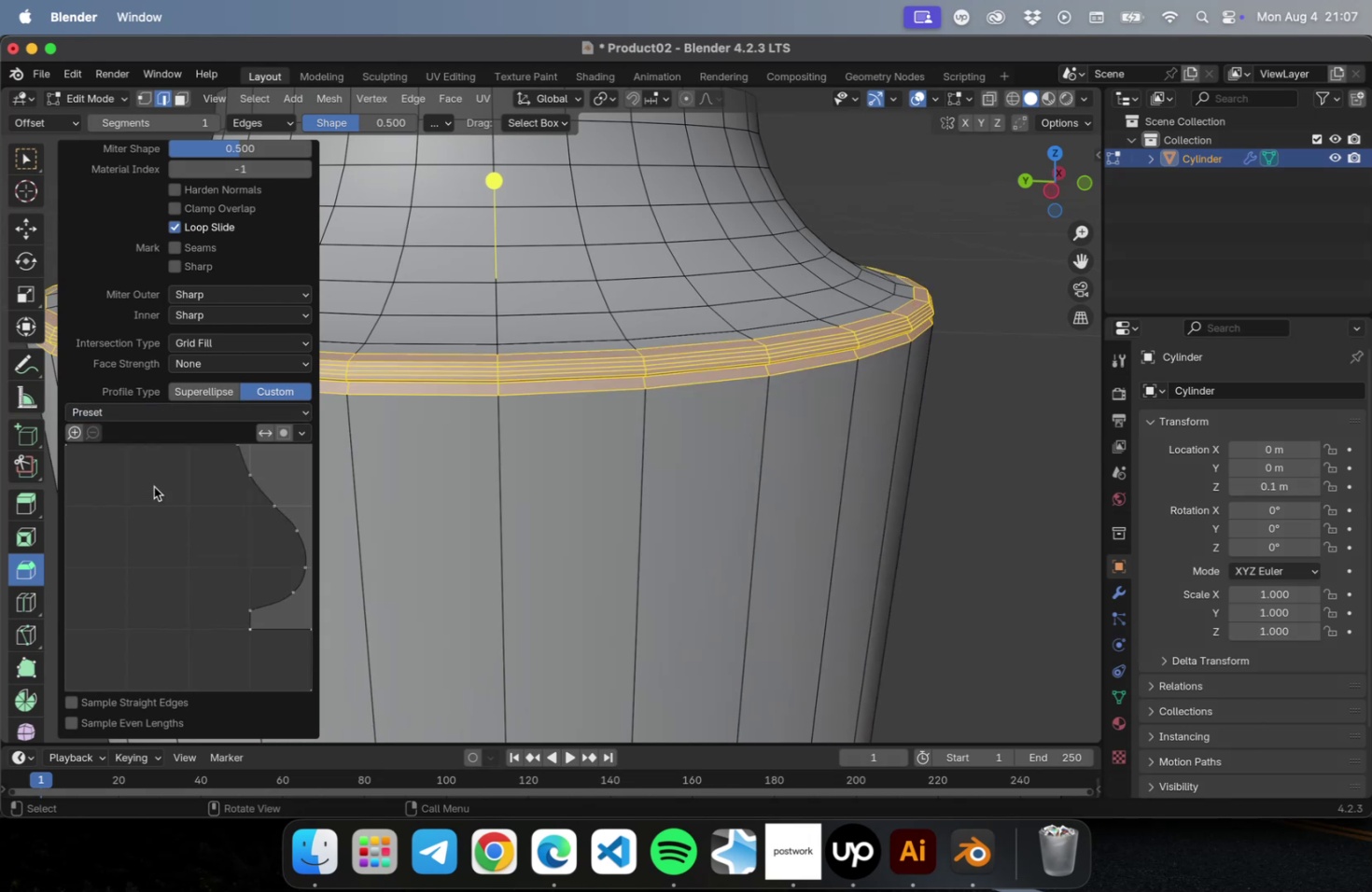 
left_click([167, 416])
 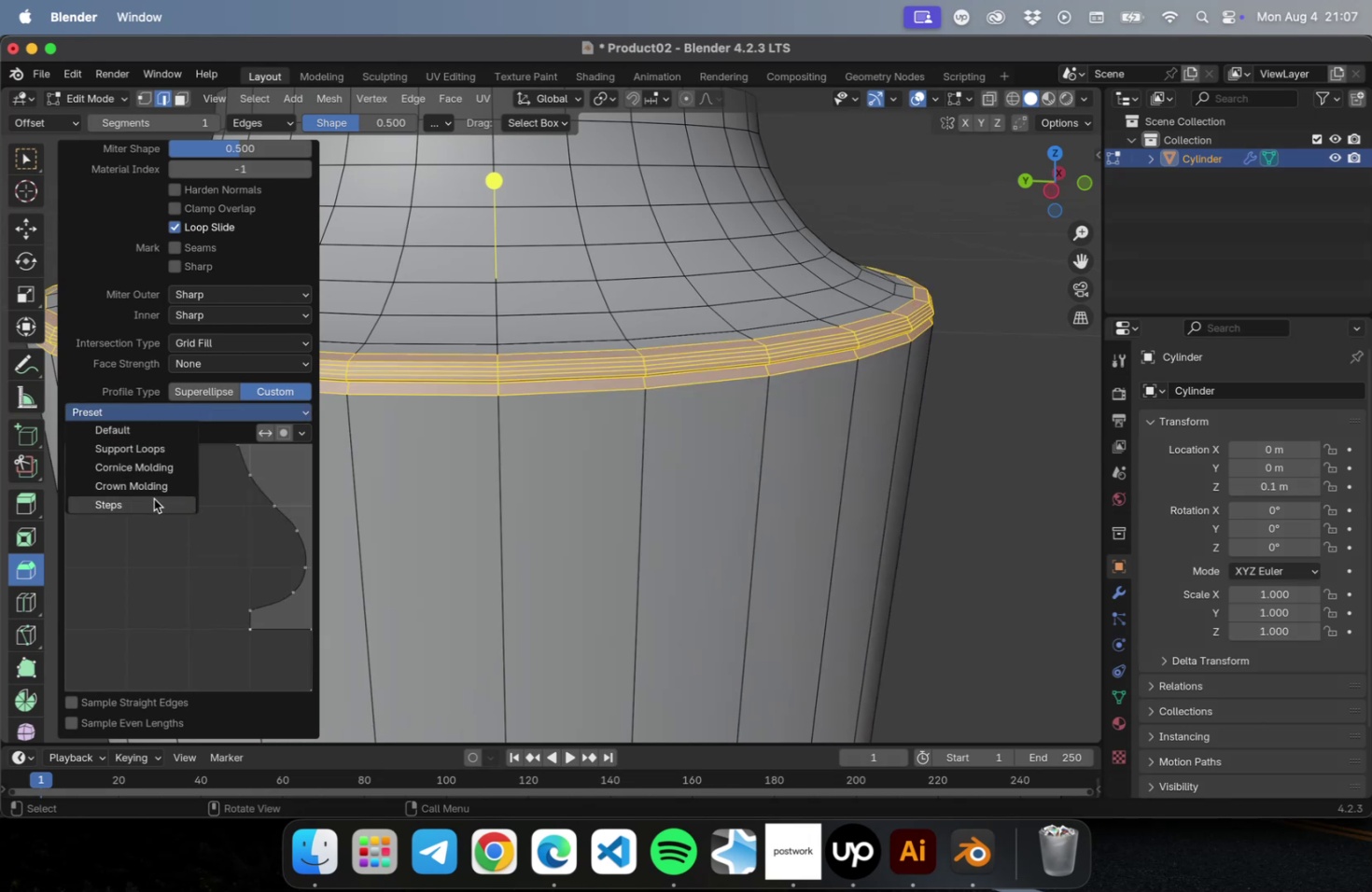 
left_click([154, 498])
 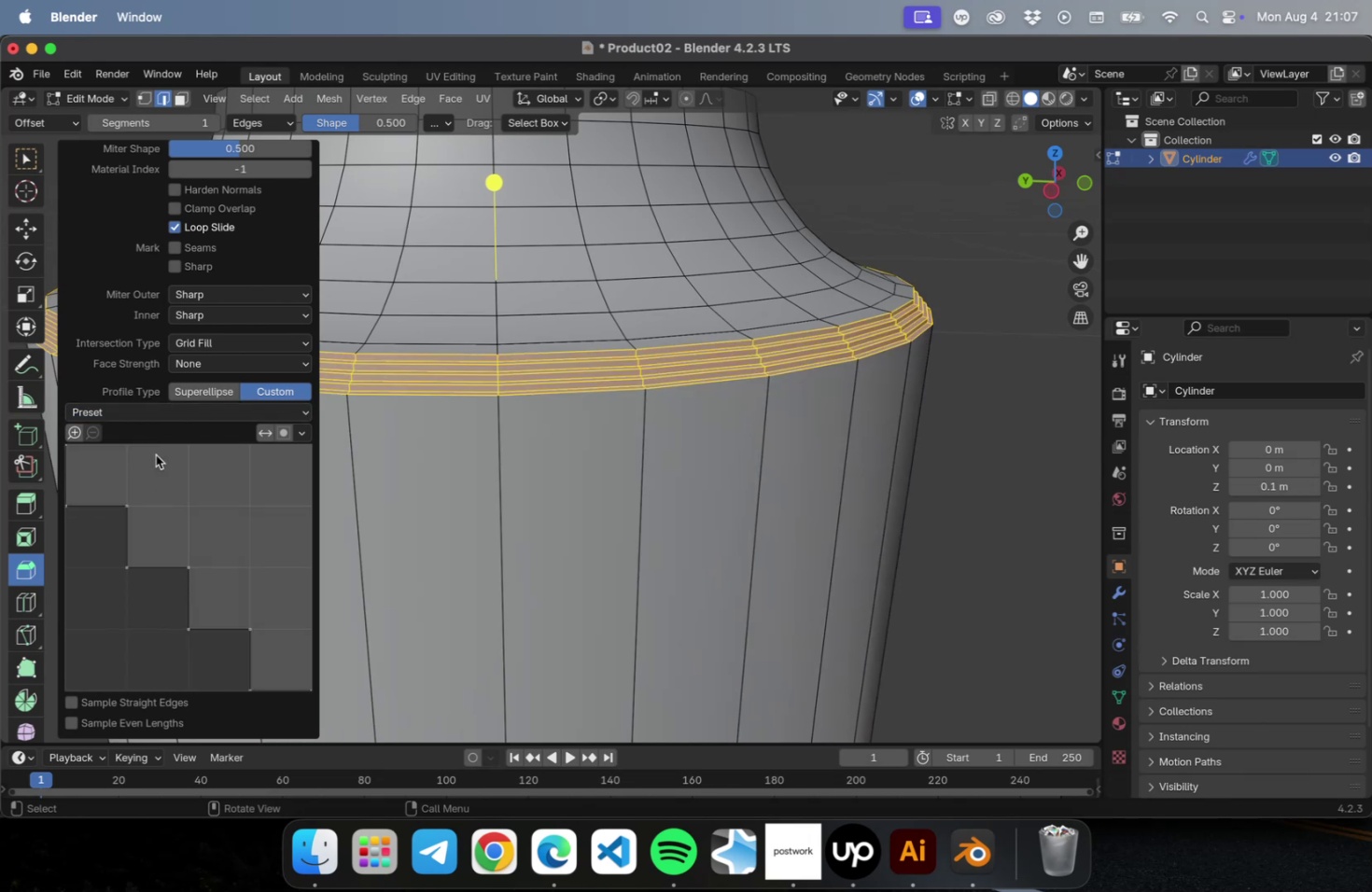 
left_click([149, 414])
 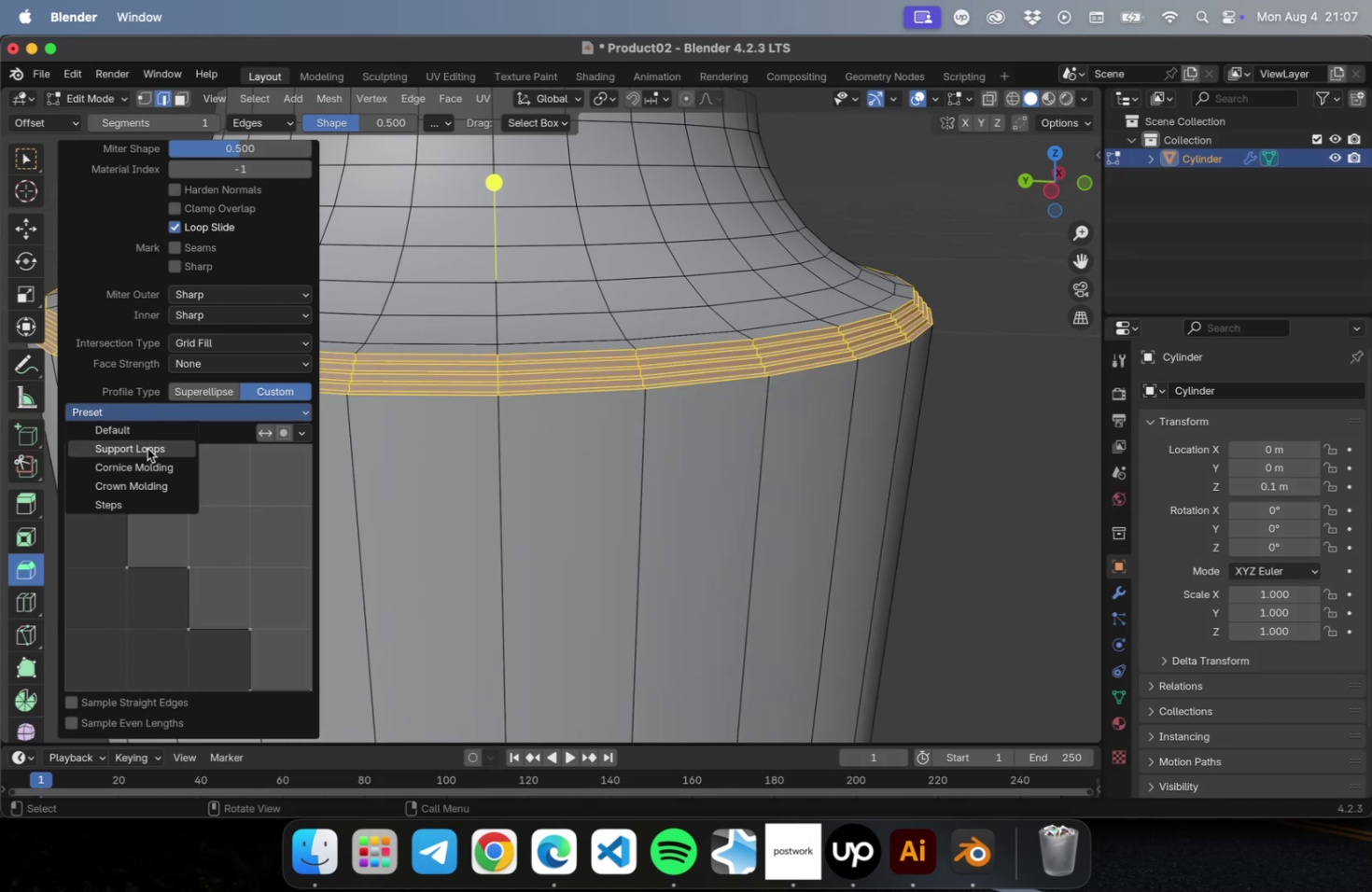 
left_click([147, 448])
 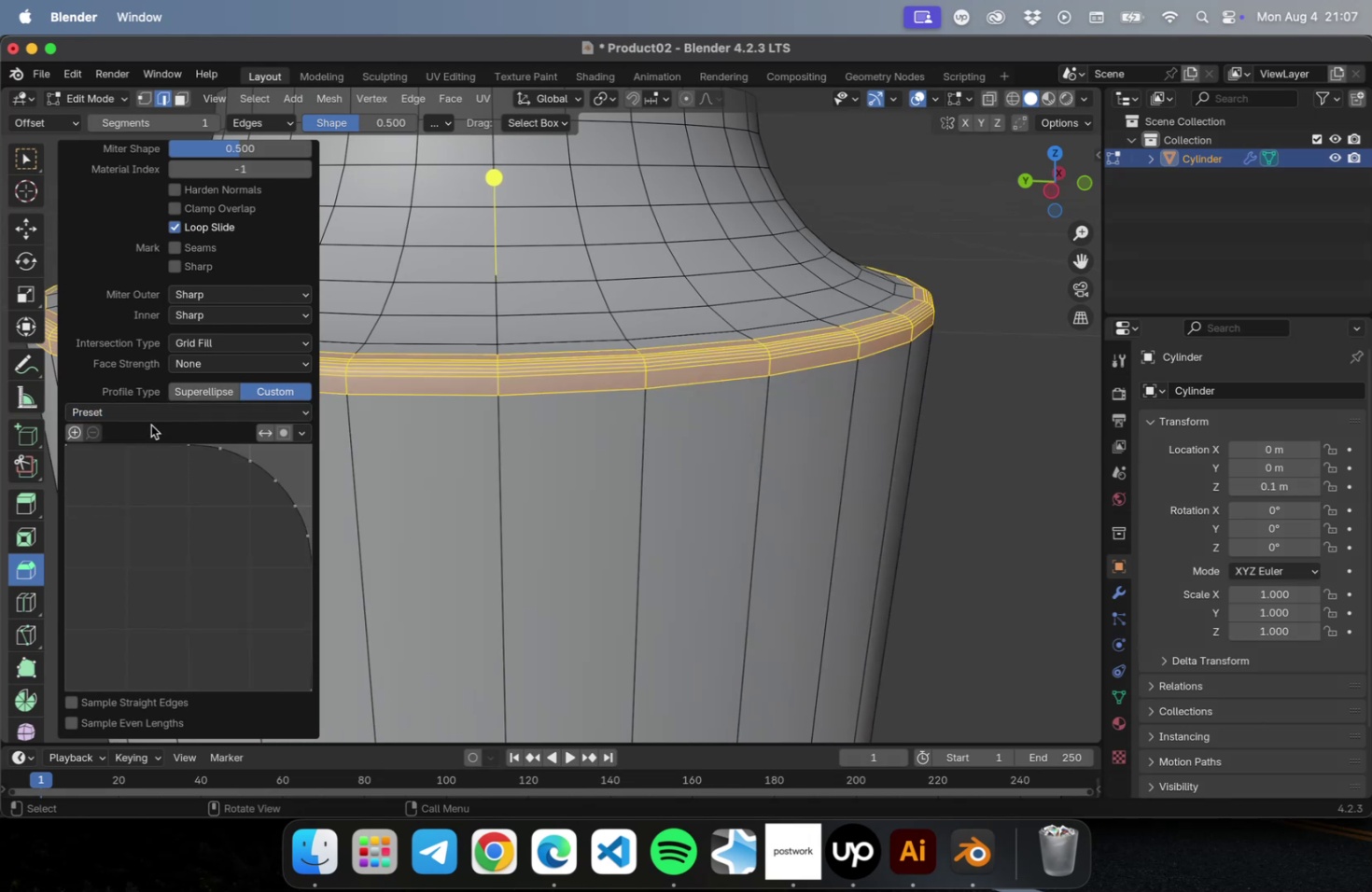 
double_click([150, 421])
 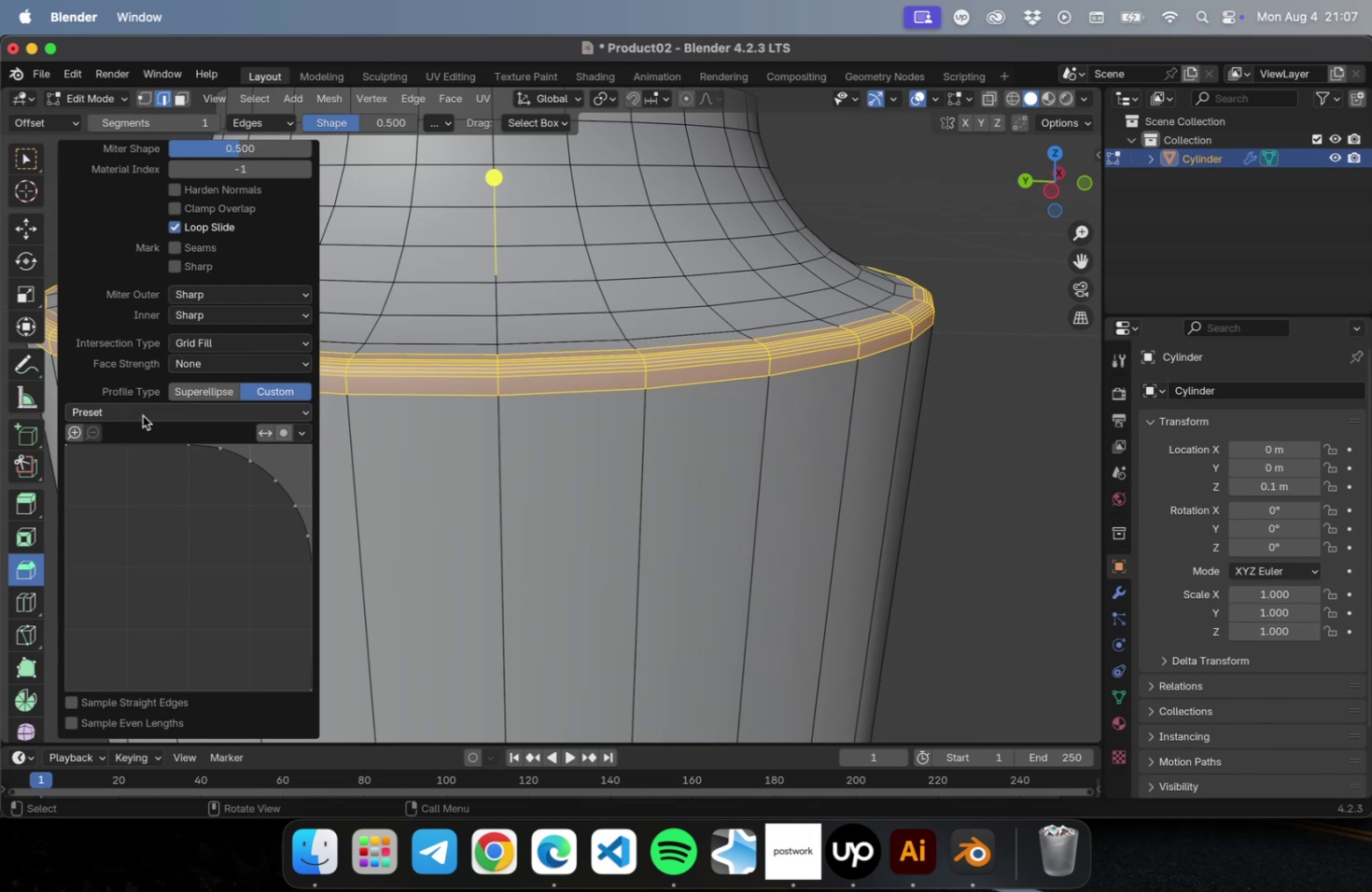 
left_click([143, 415])
 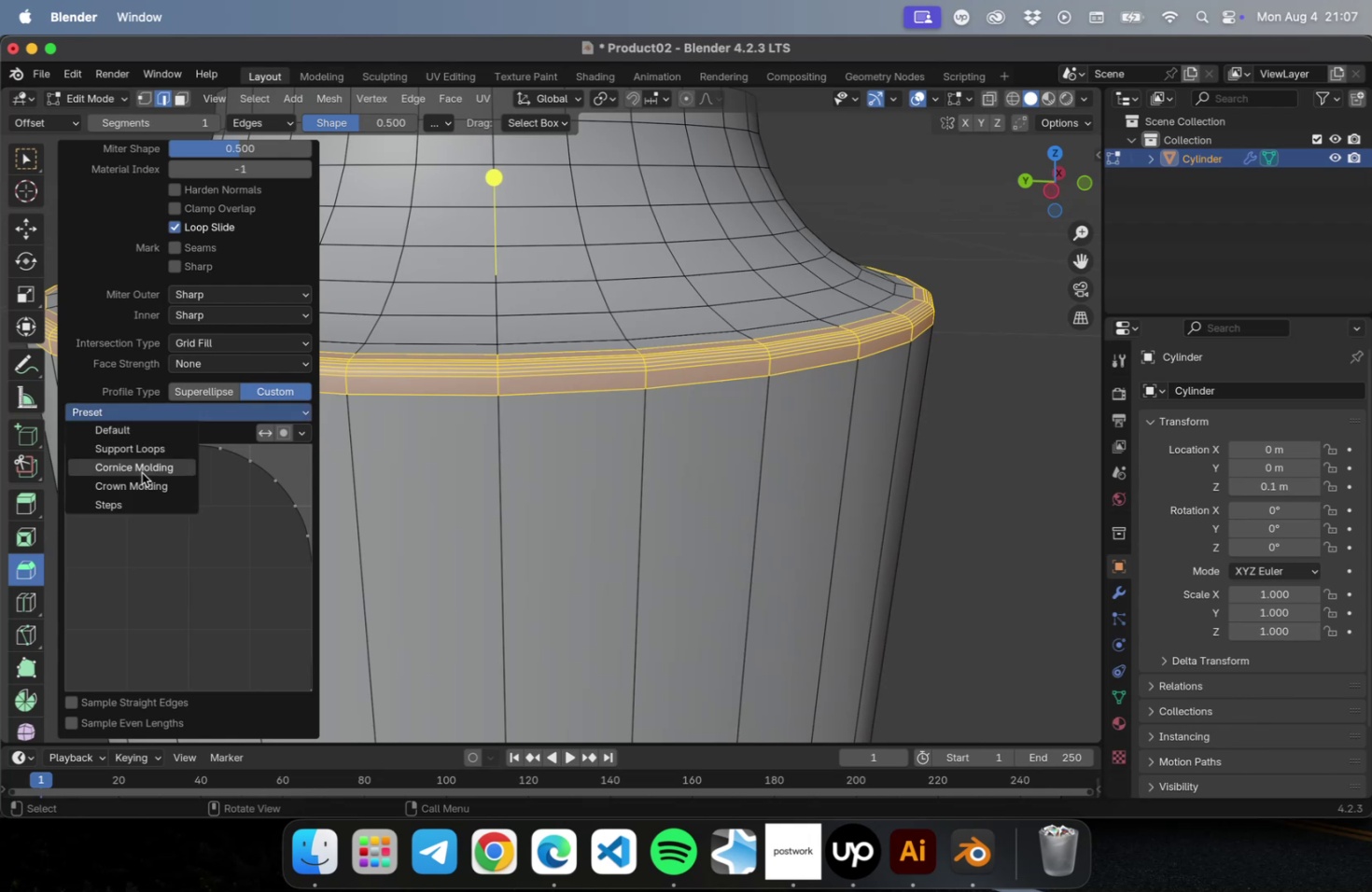 
left_click([142, 472])
 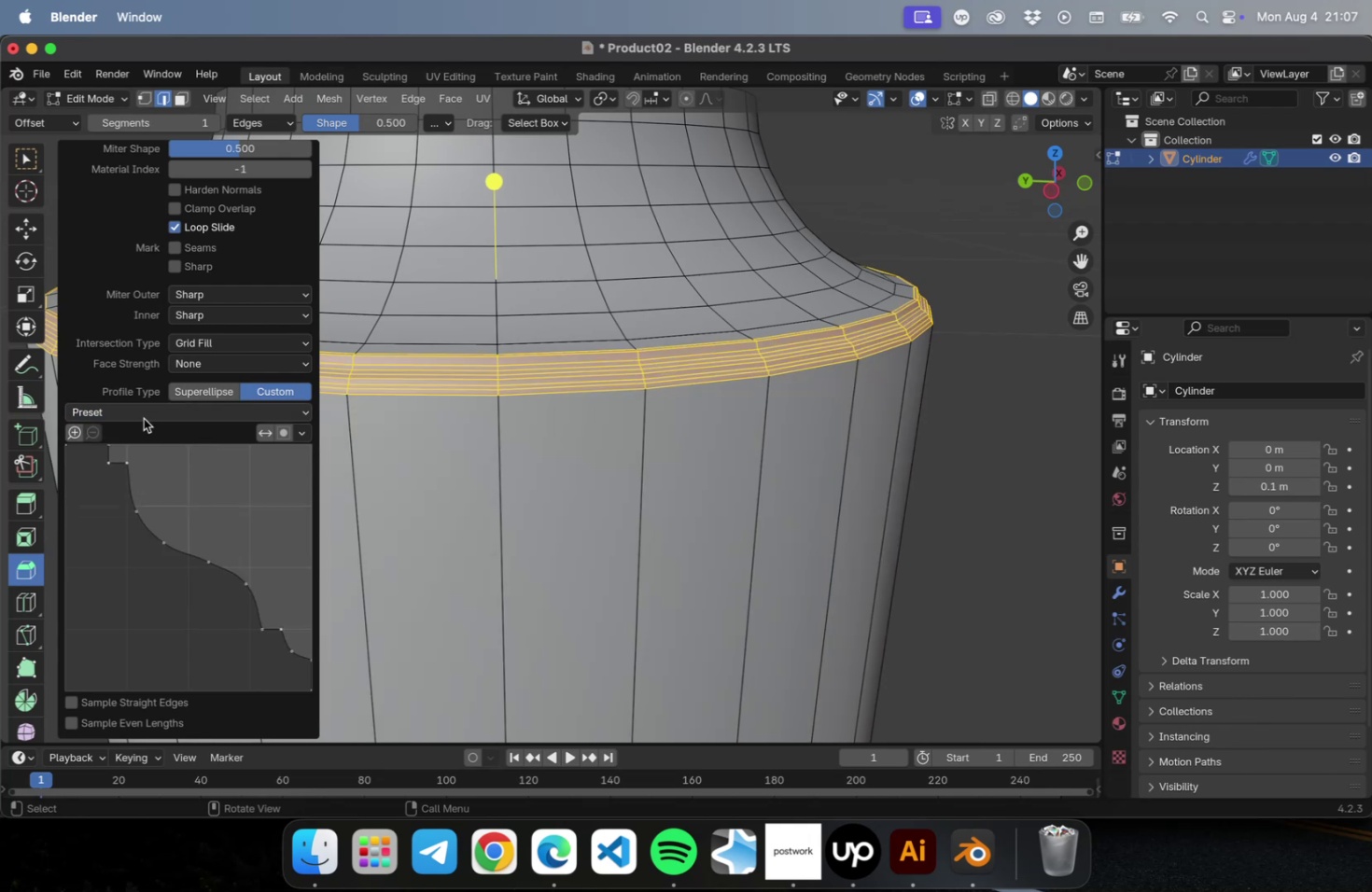 
left_click([143, 408])
 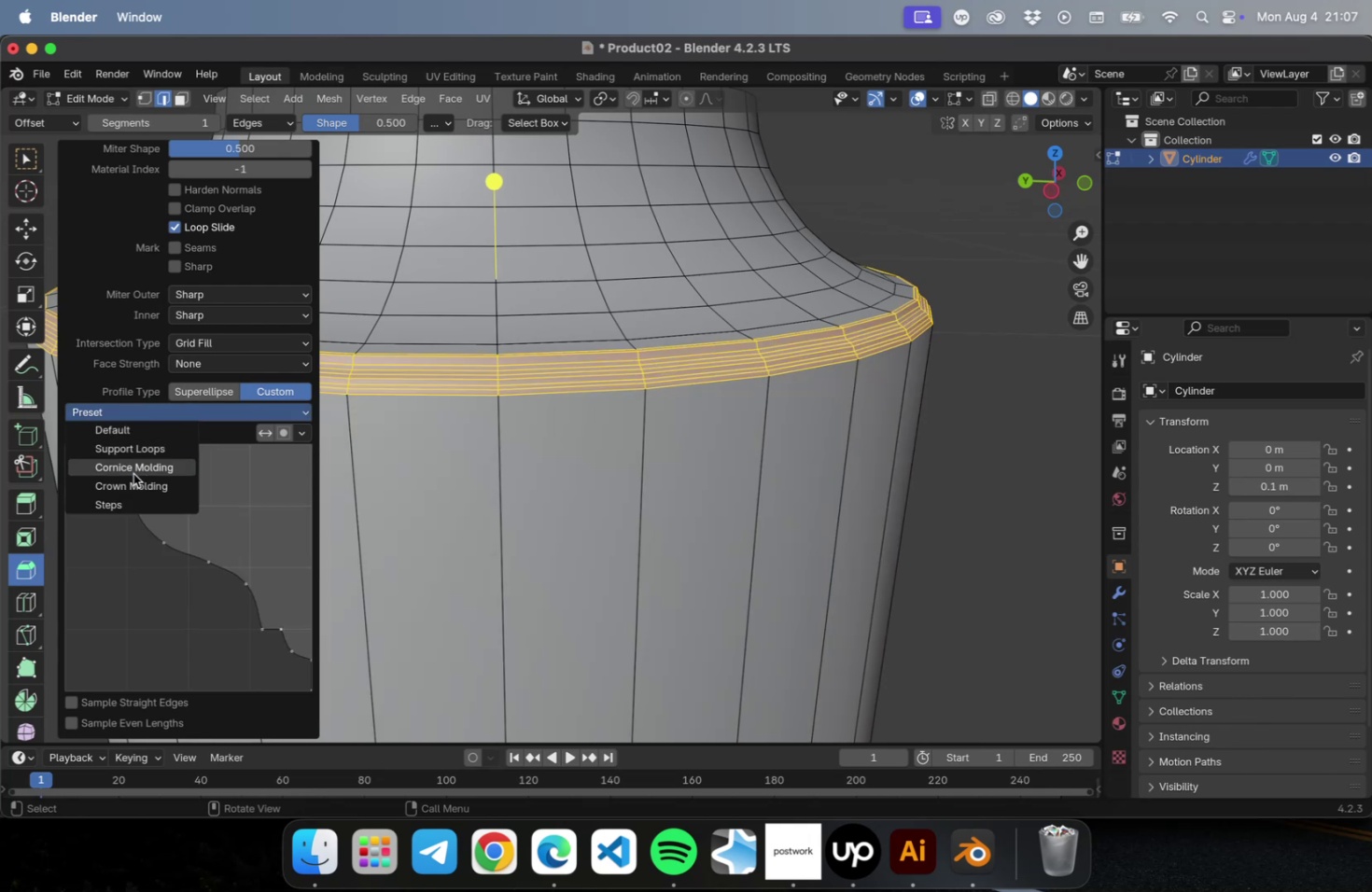 
left_click([133, 473])
 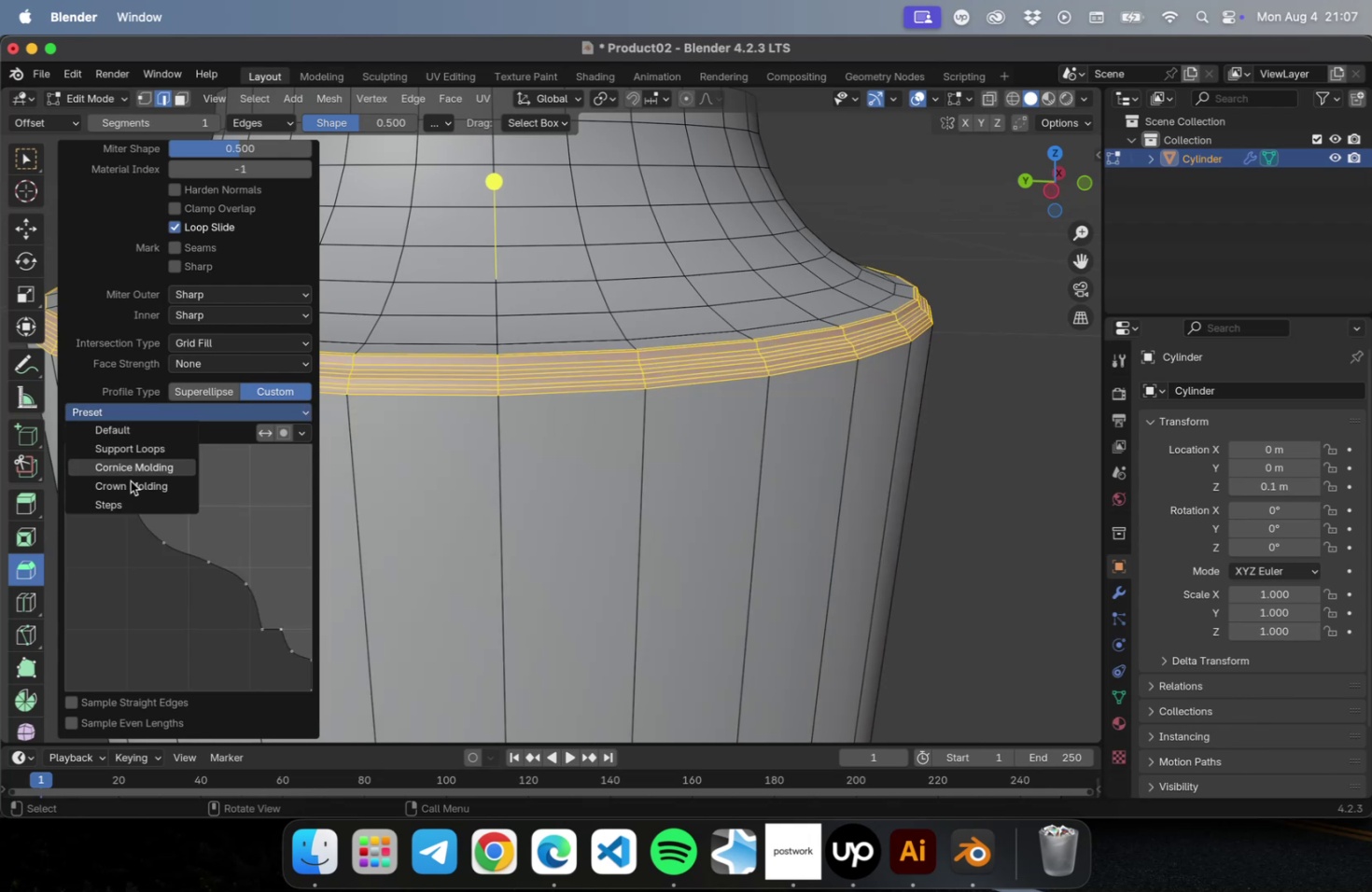 
left_click_drag(start_coordinate=[131, 507], to_coordinate=[134, 489])
 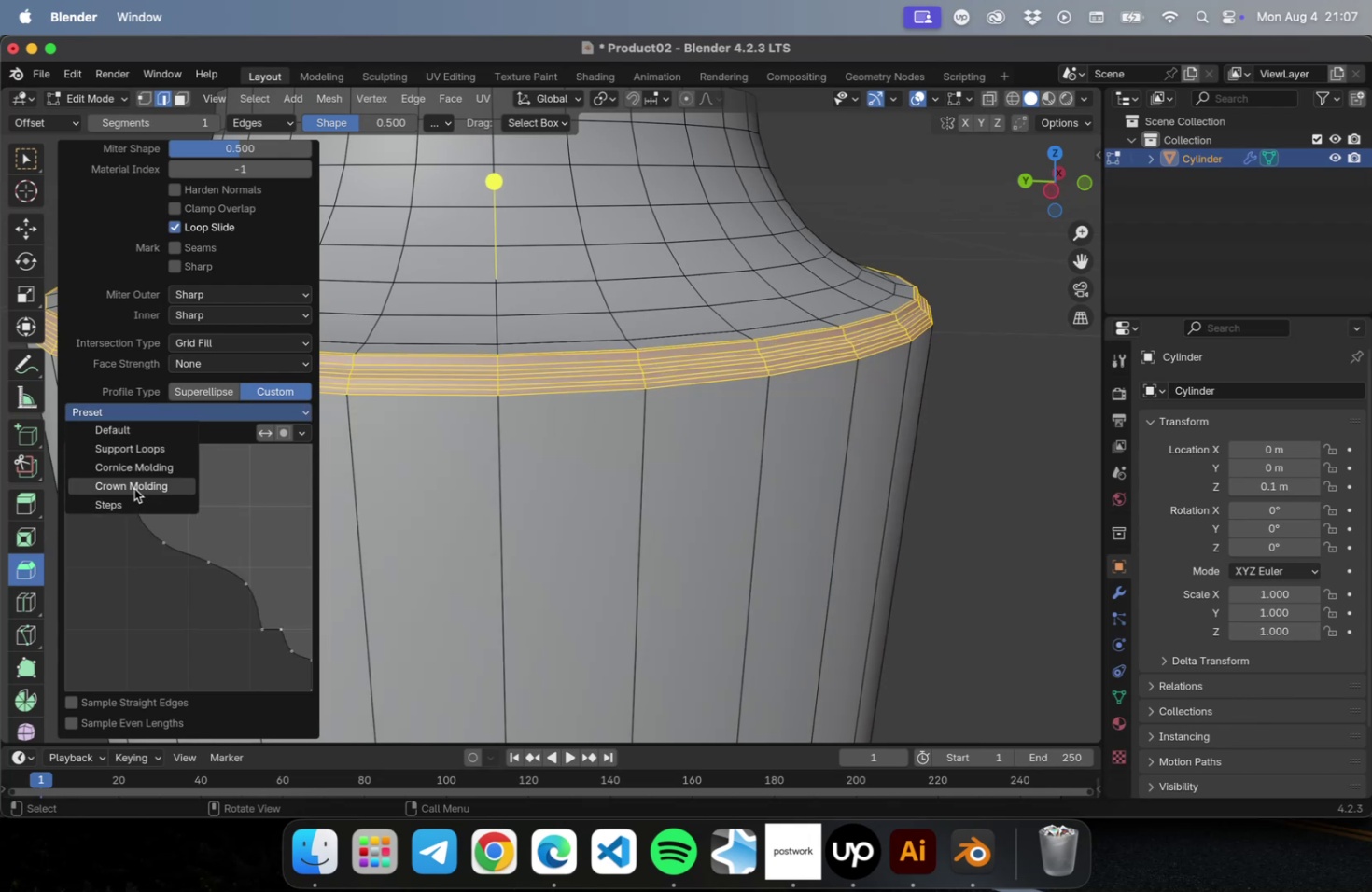 
left_click([134, 488])
 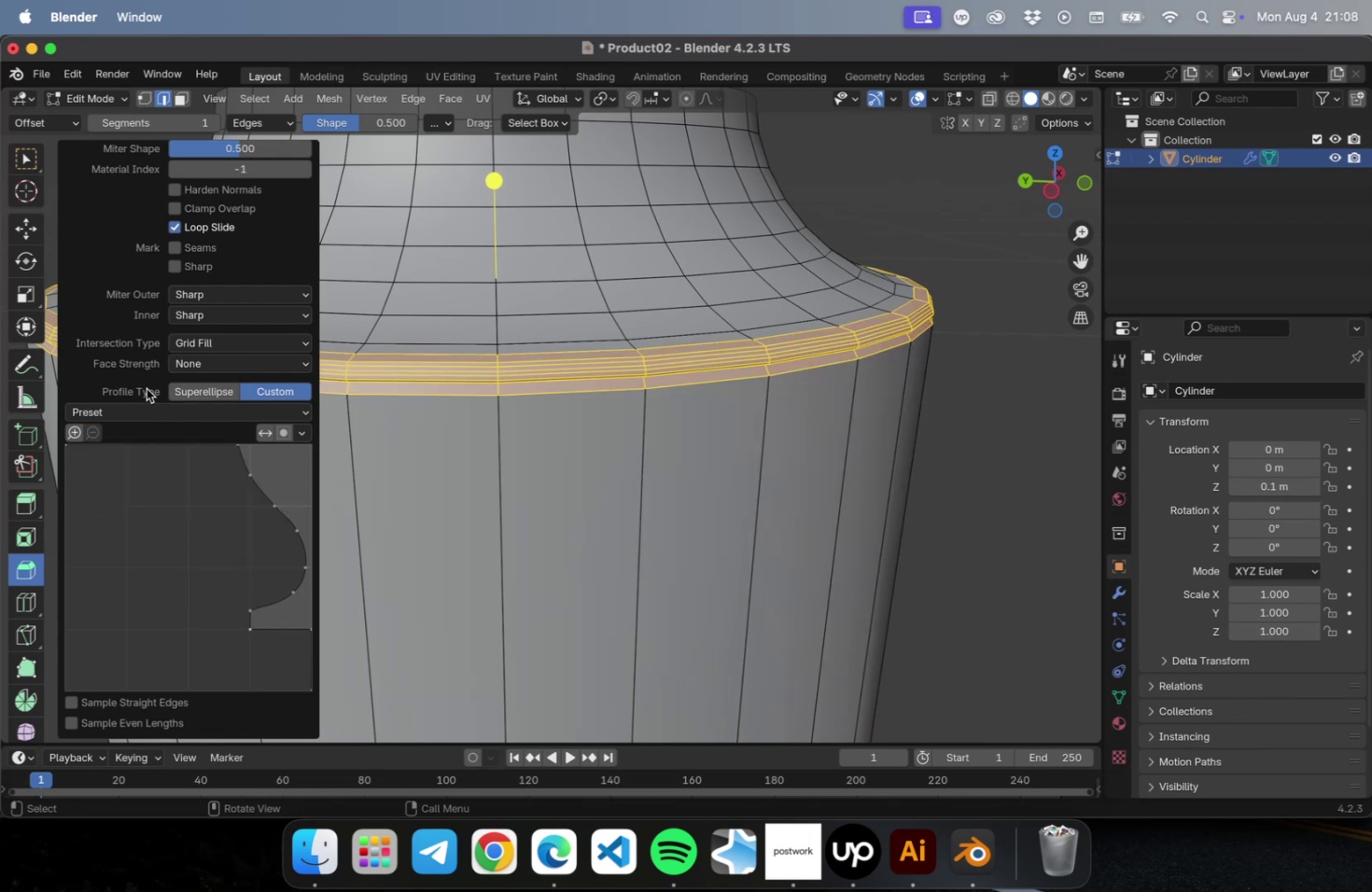 
left_click([145, 412])
 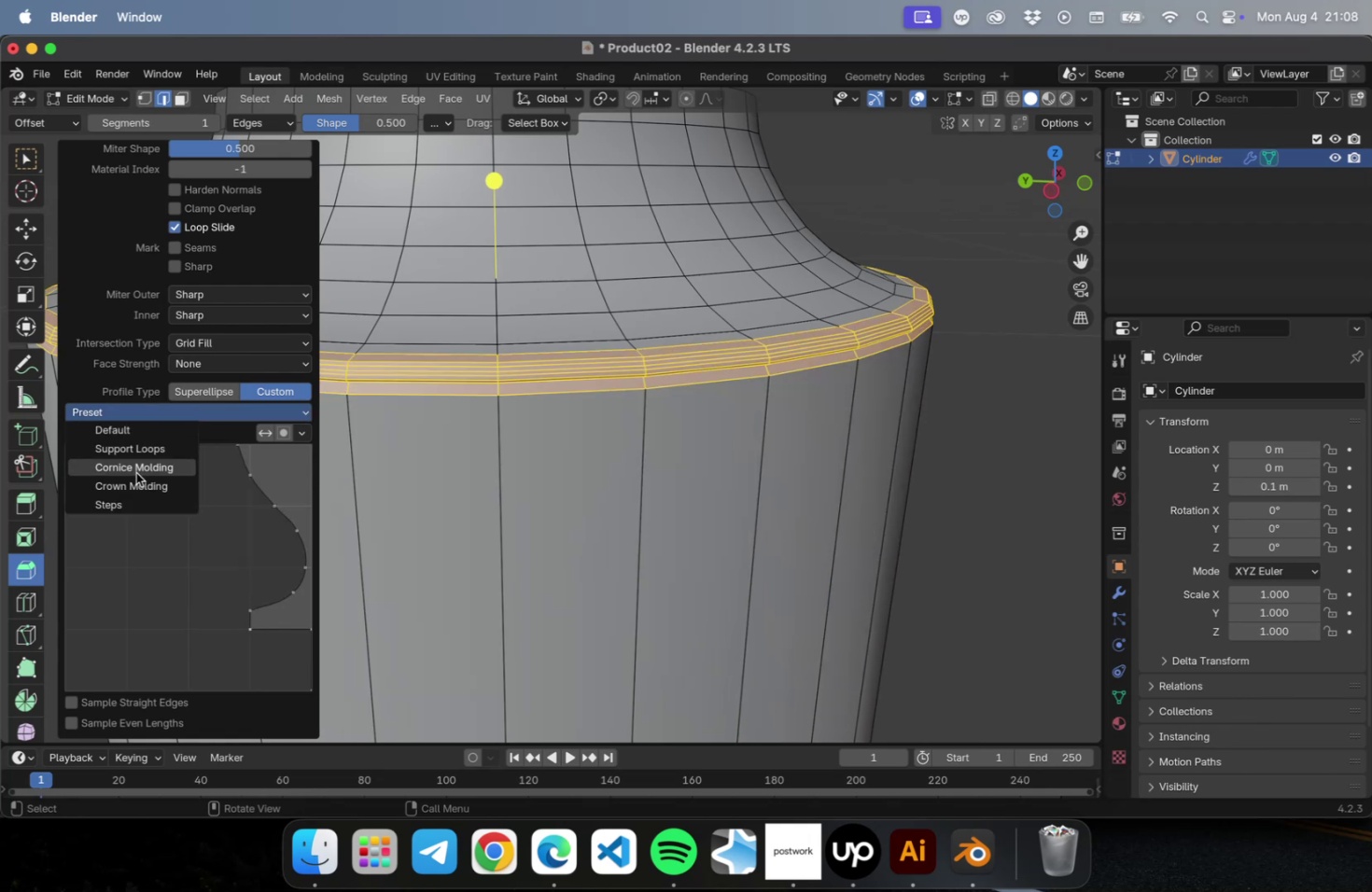 
left_click([136, 472])
 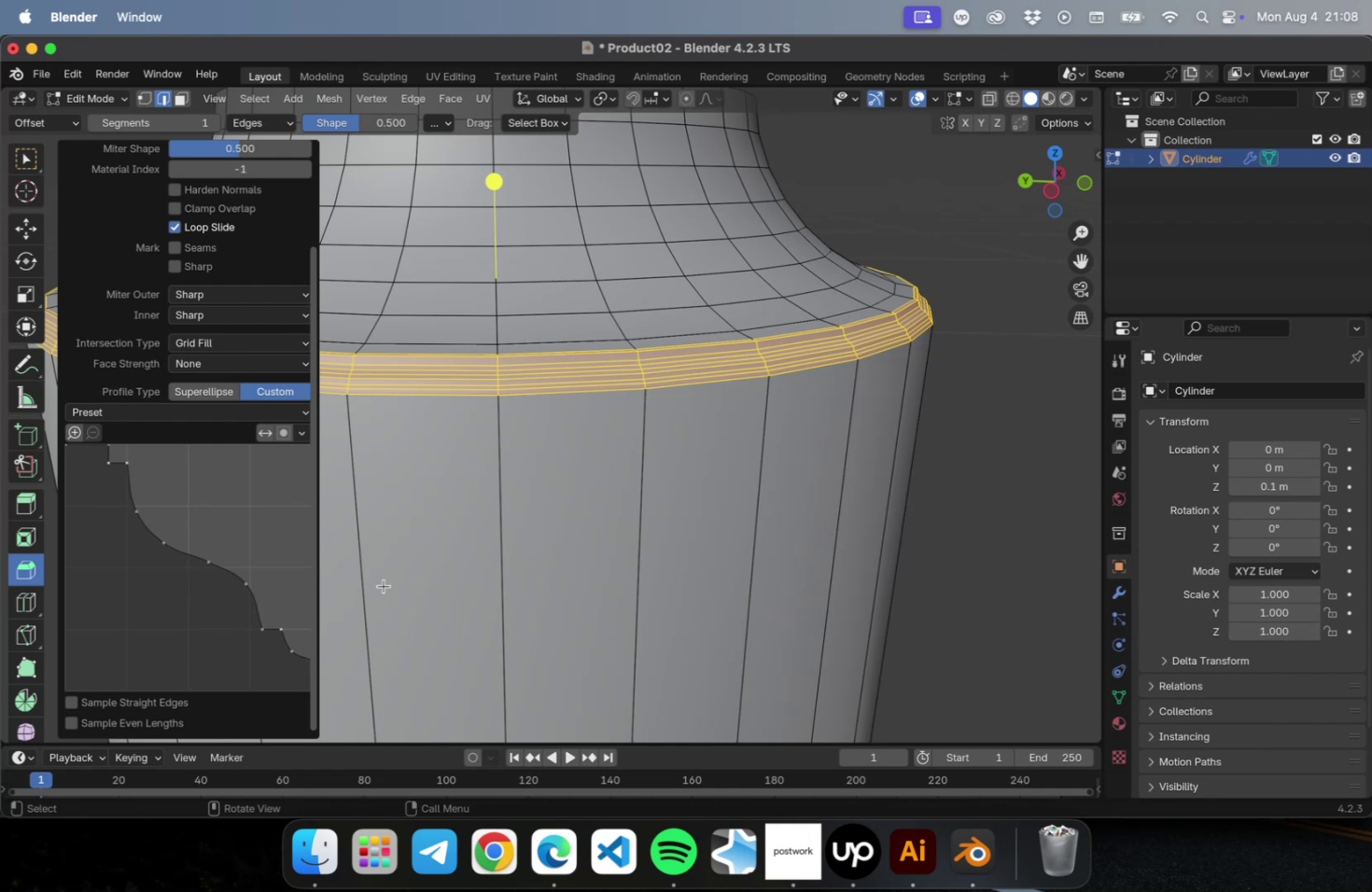 
key(Tab)
 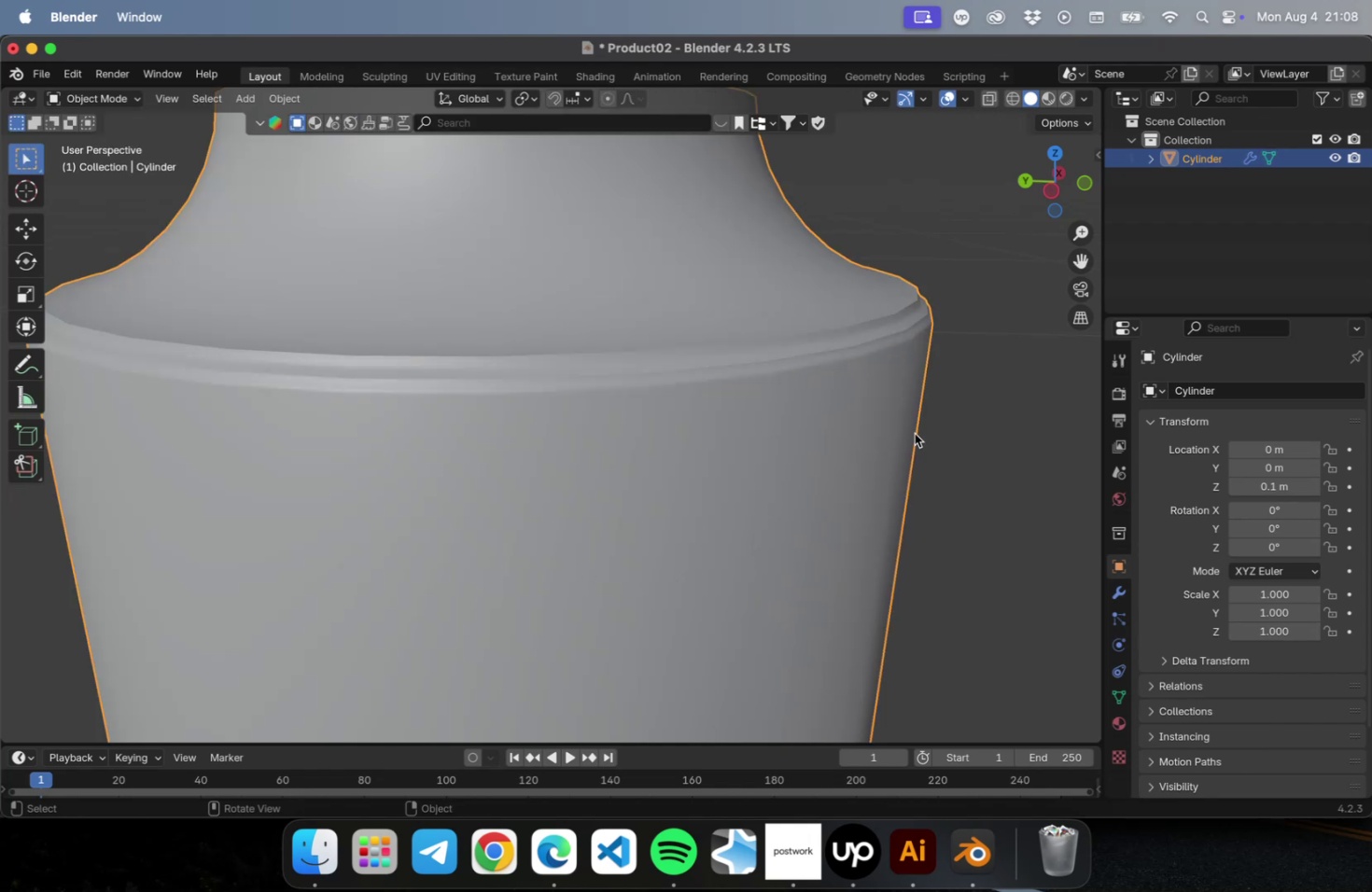 
left_click([914, 433])
 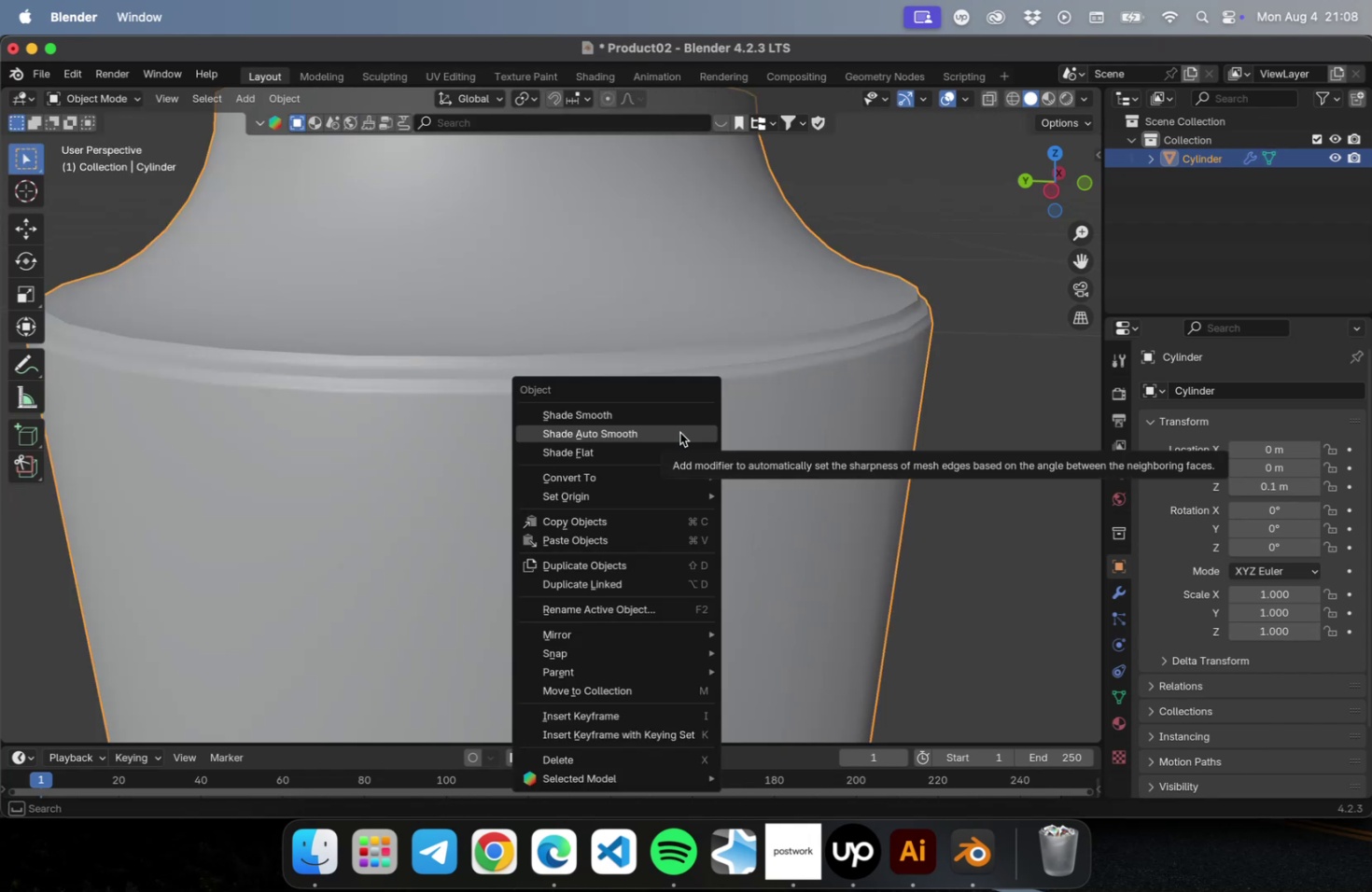 
left_click([679, 432])
 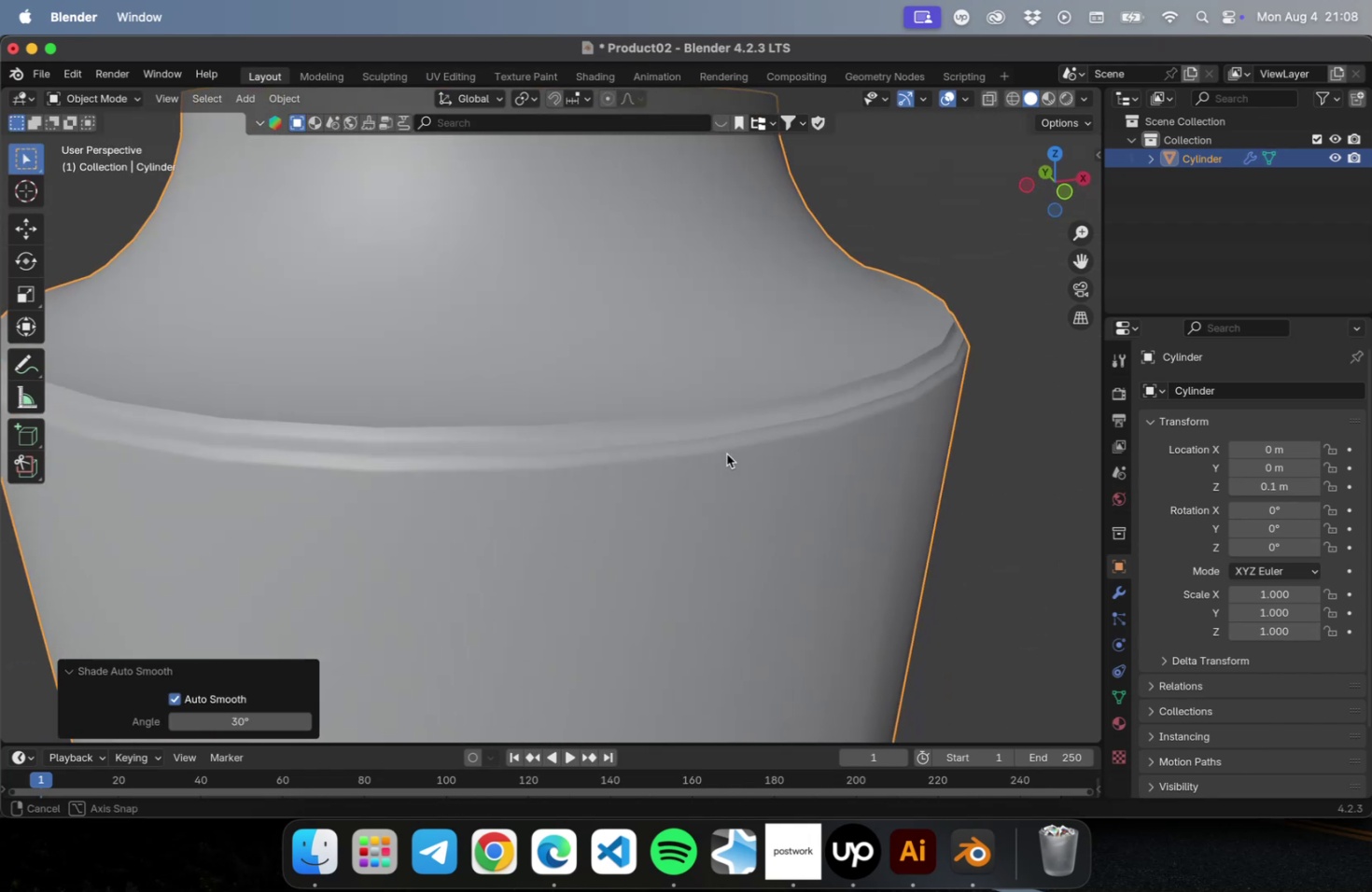 
scroll: coordinate [695, 426], scroll_direction: none, amount: 0.0
 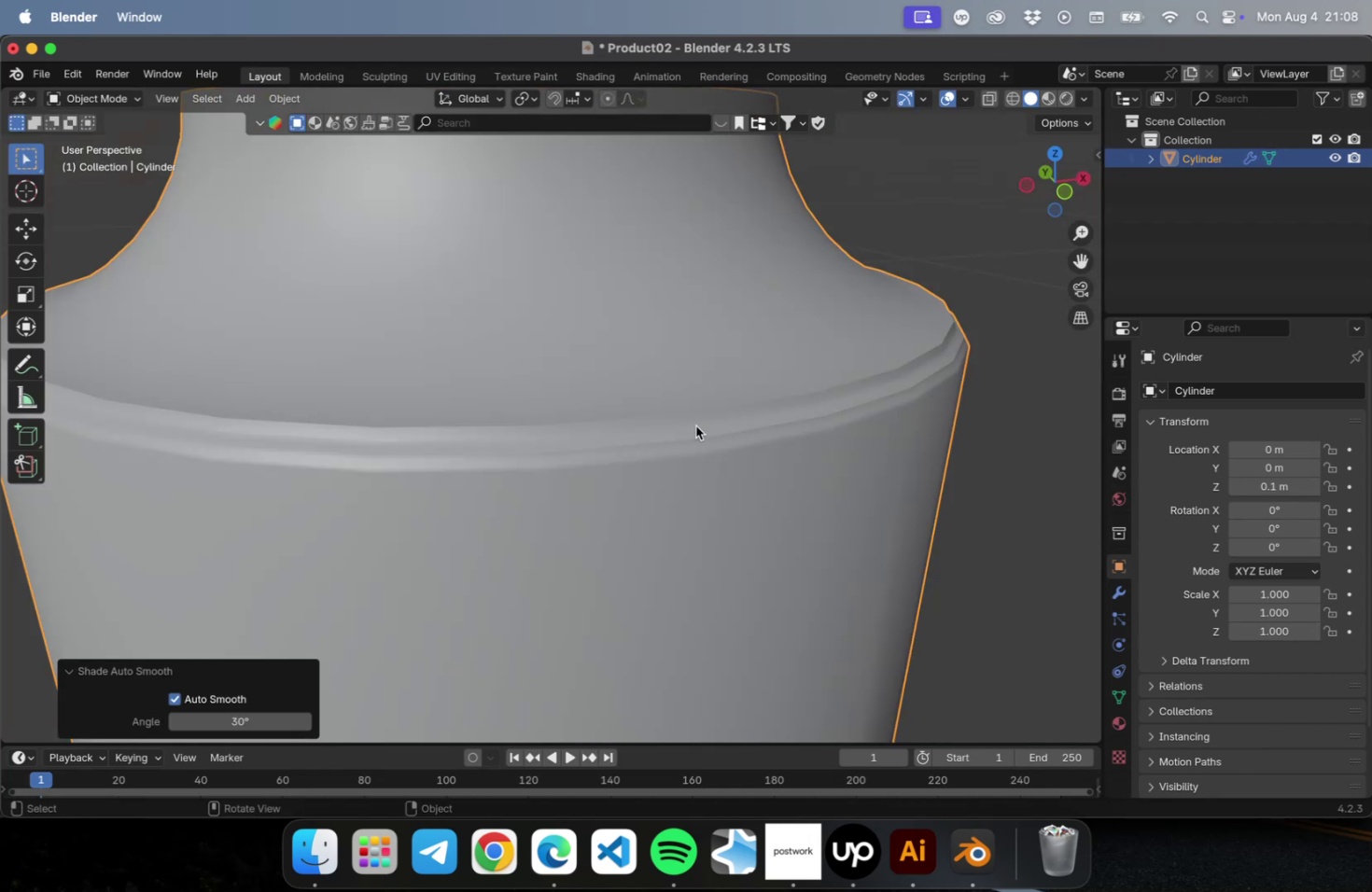 
left_click([695, 425])
 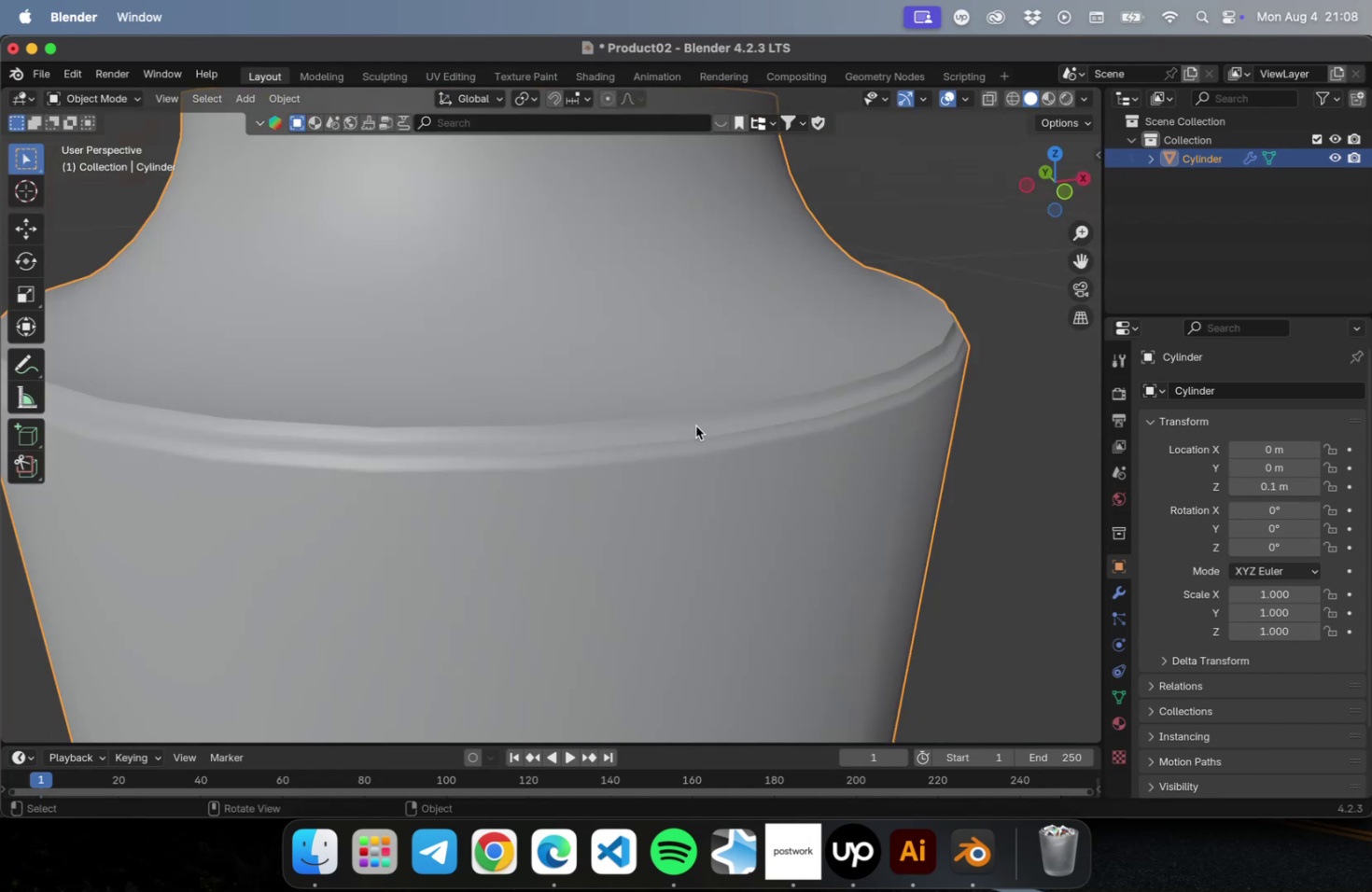 
key(Meta+2)
 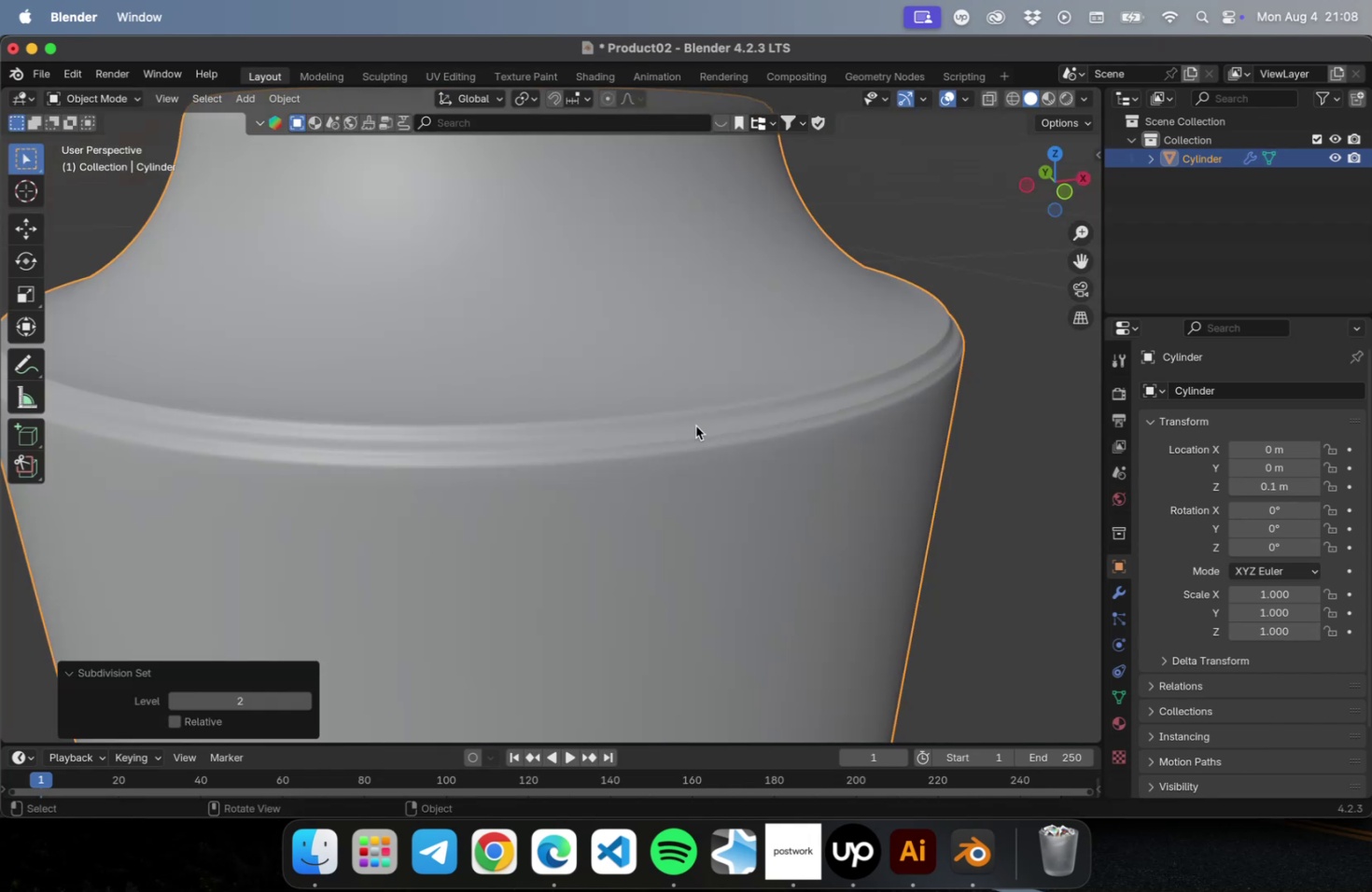 
key(Meta+3)
 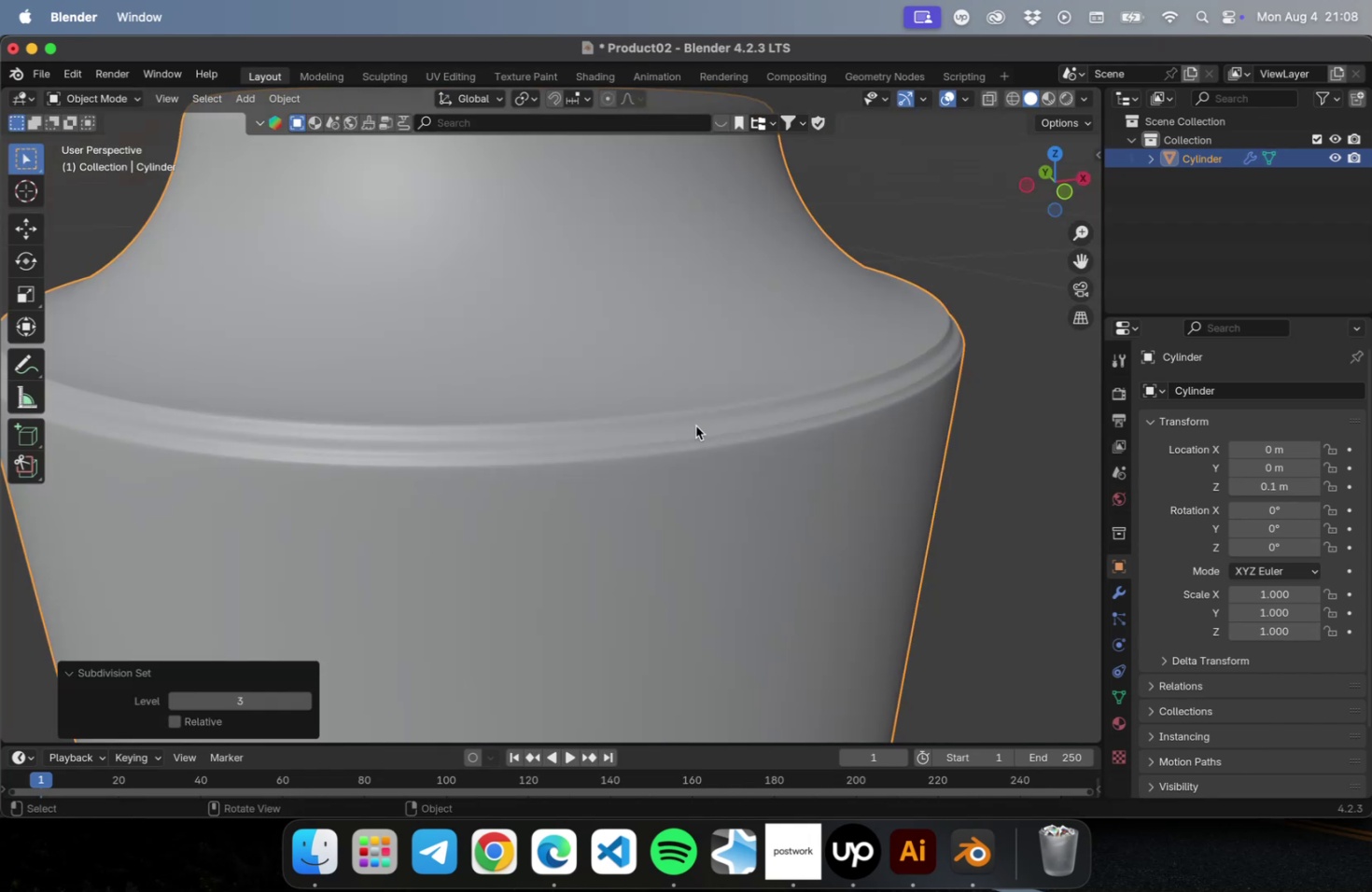 
scroll: coordinate [824, 429], scroll_direction: down, amount: 7.0
 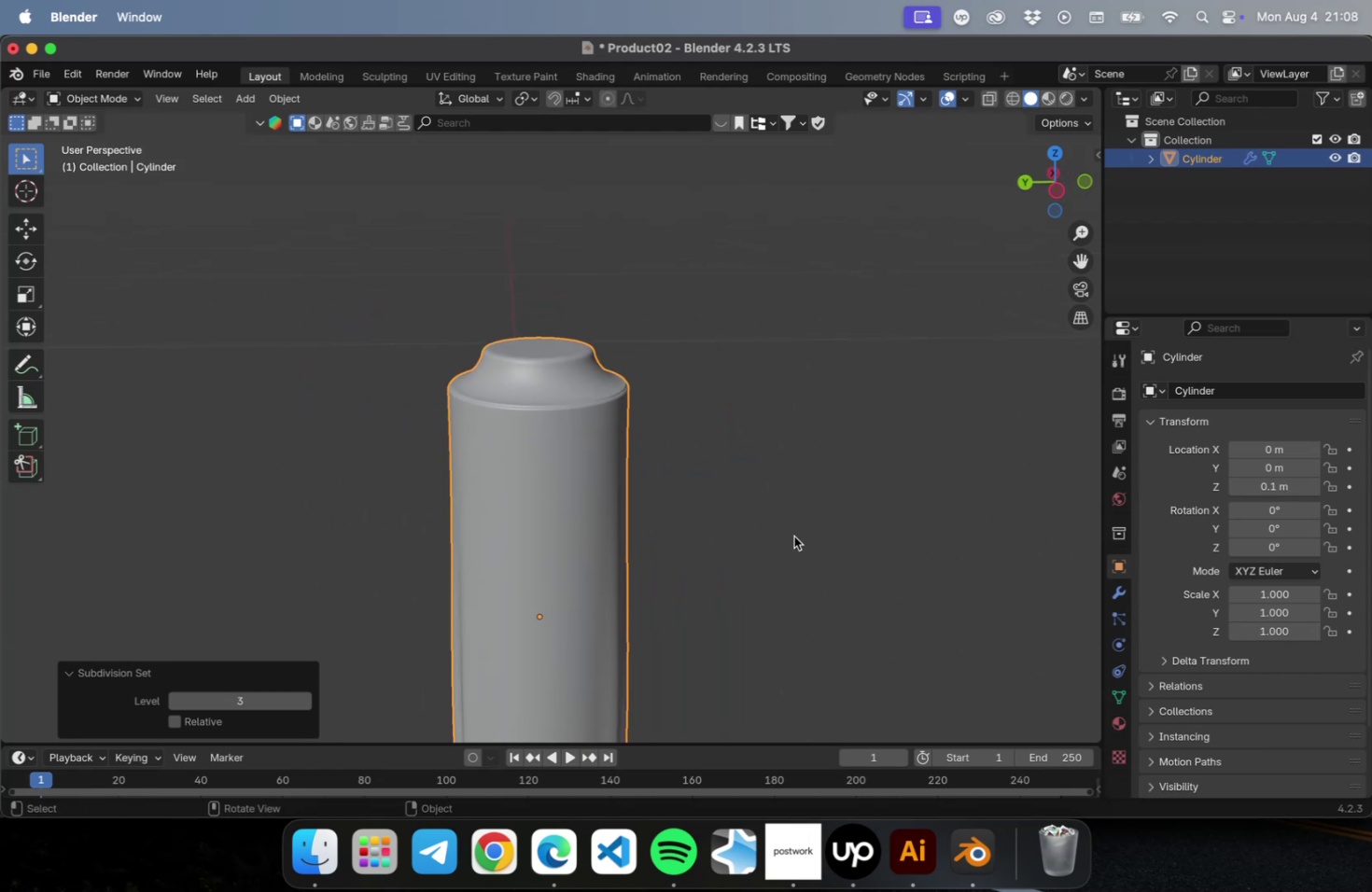 
hold_key(key=ShiftLeft, duration=0.34)
 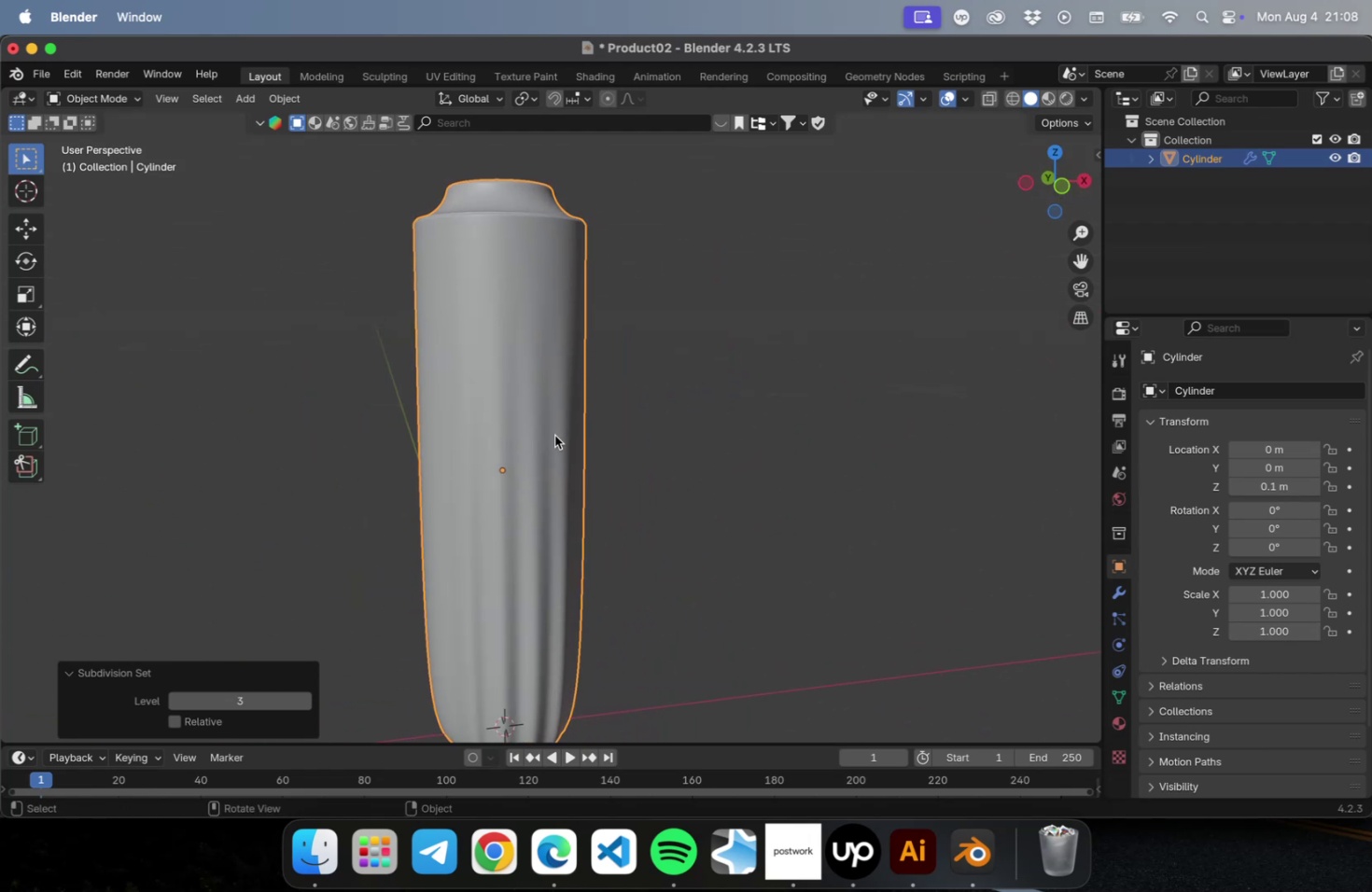 
hold_key(key=ShiftLeft, duration=0.39)
 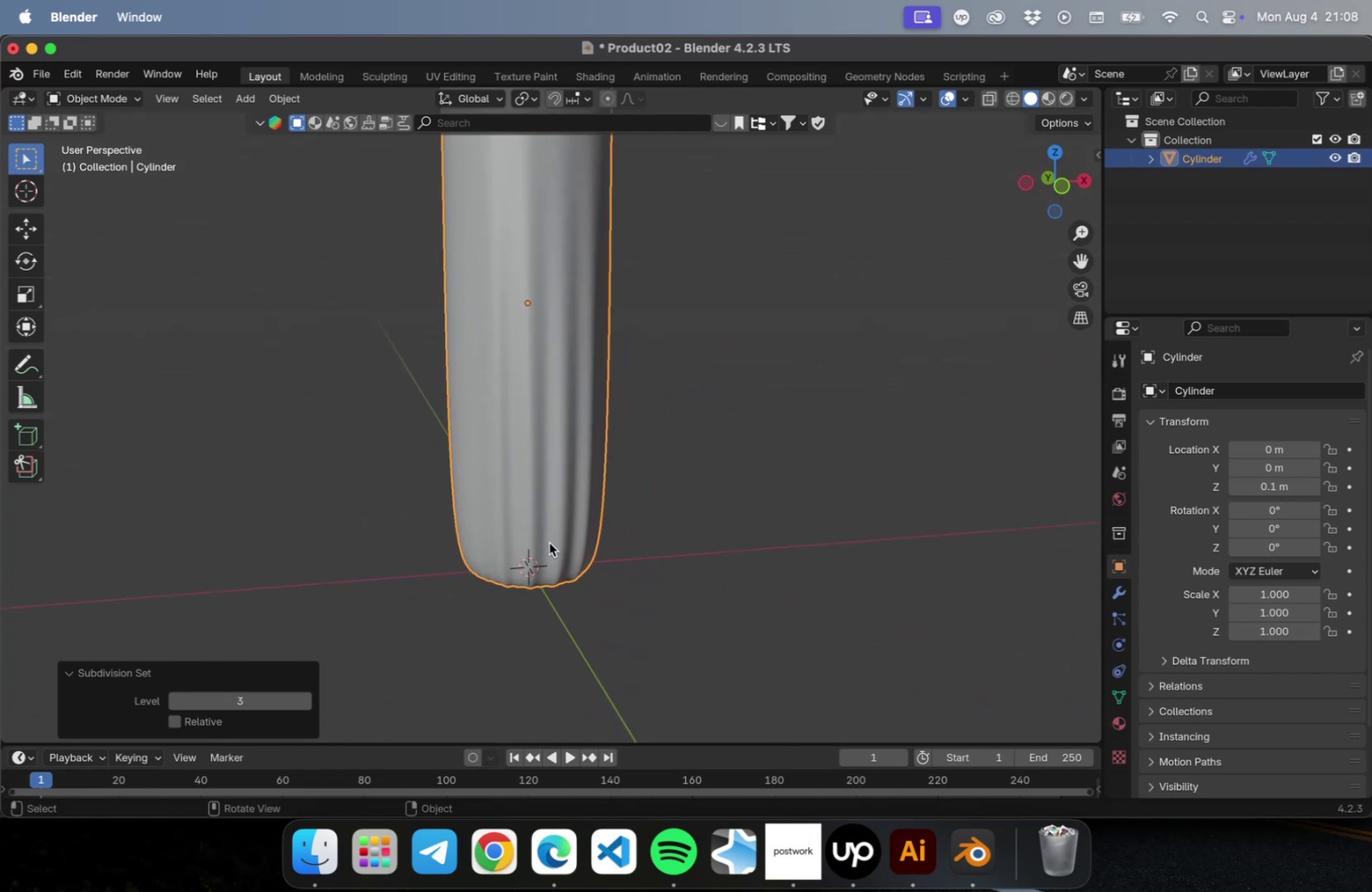 
key(Tab)
 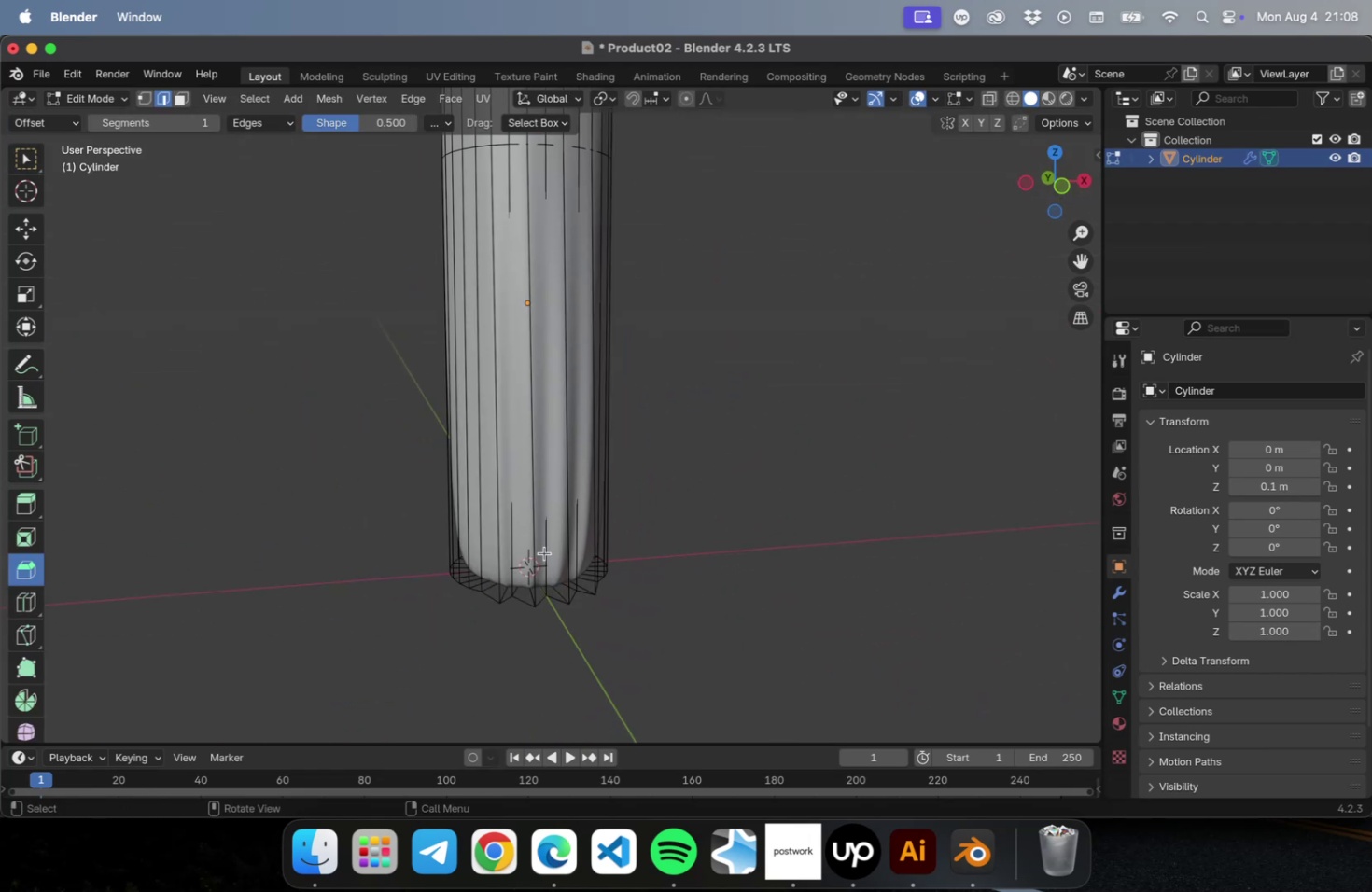 
key(2)
 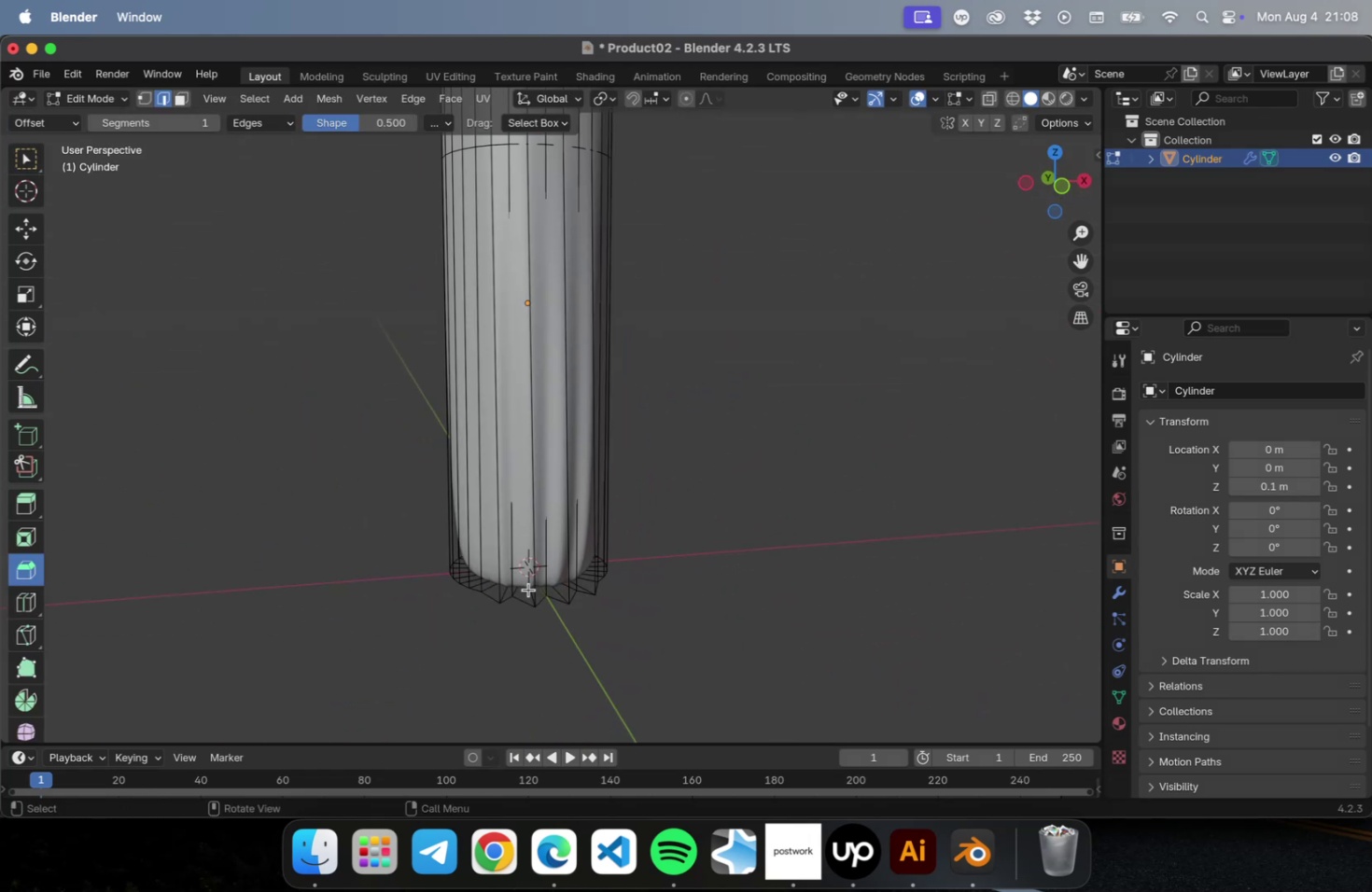 
key(Meta+E)
 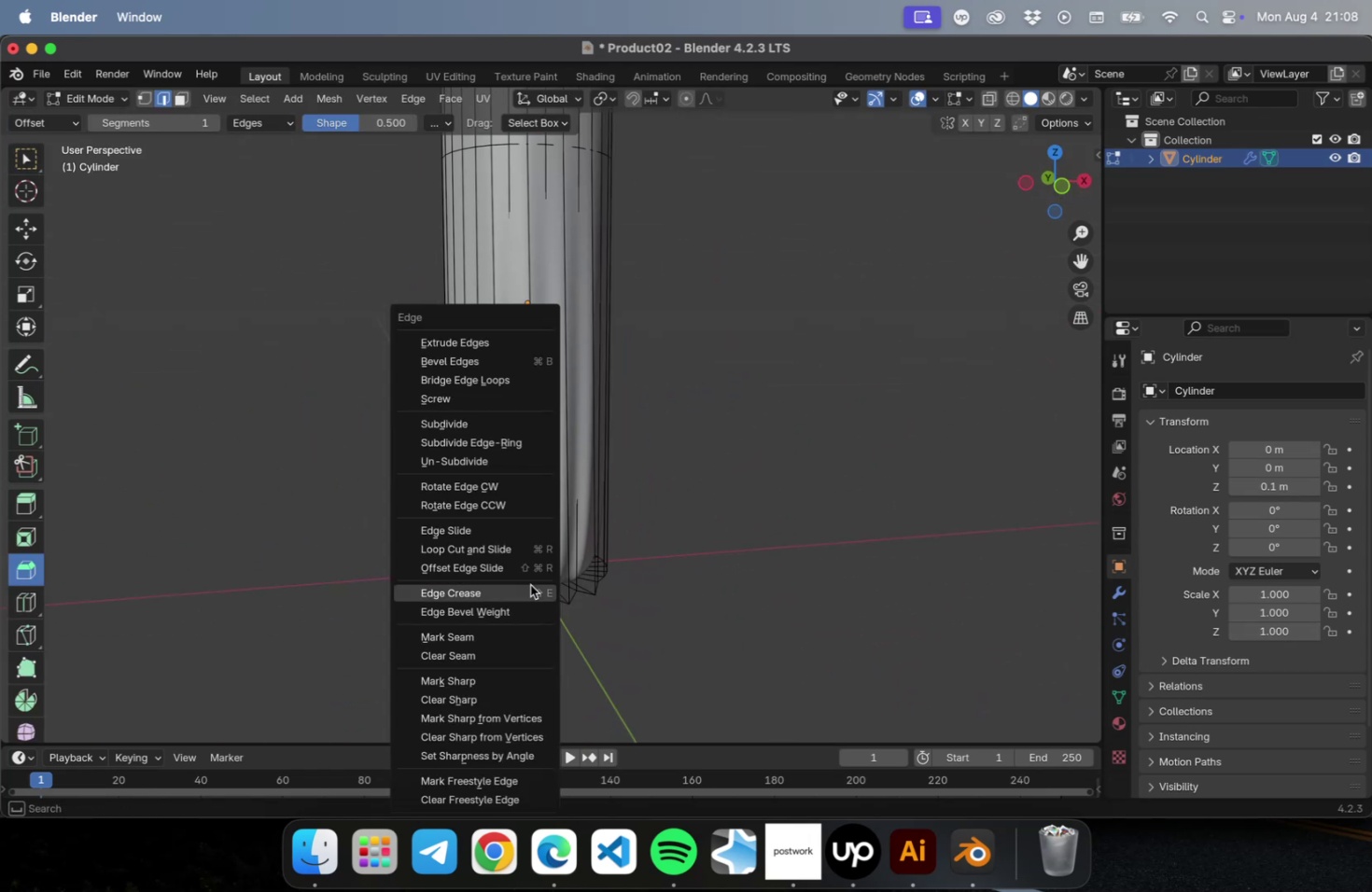 
key(Escape)
 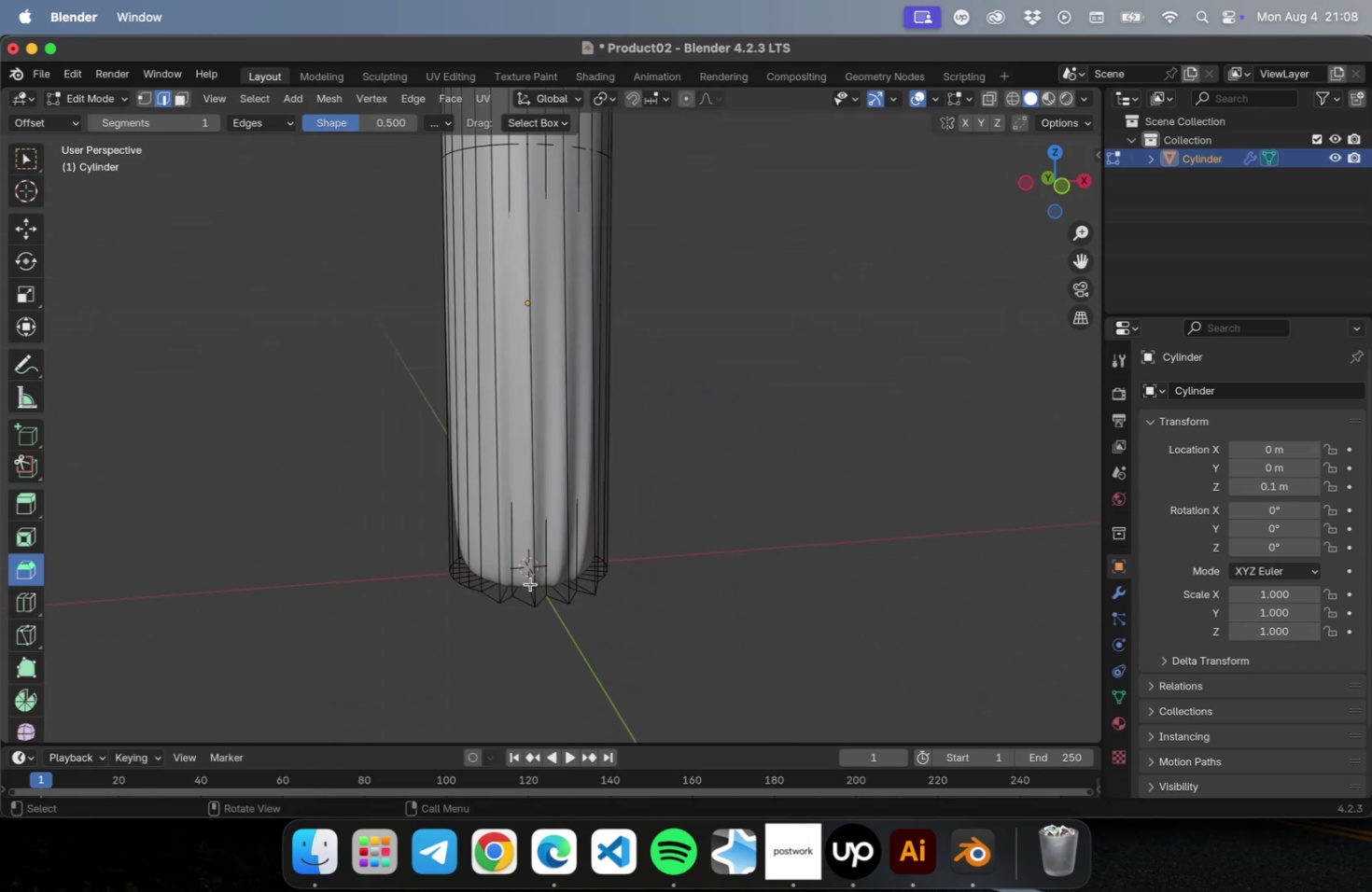 
key(Meta+R)
 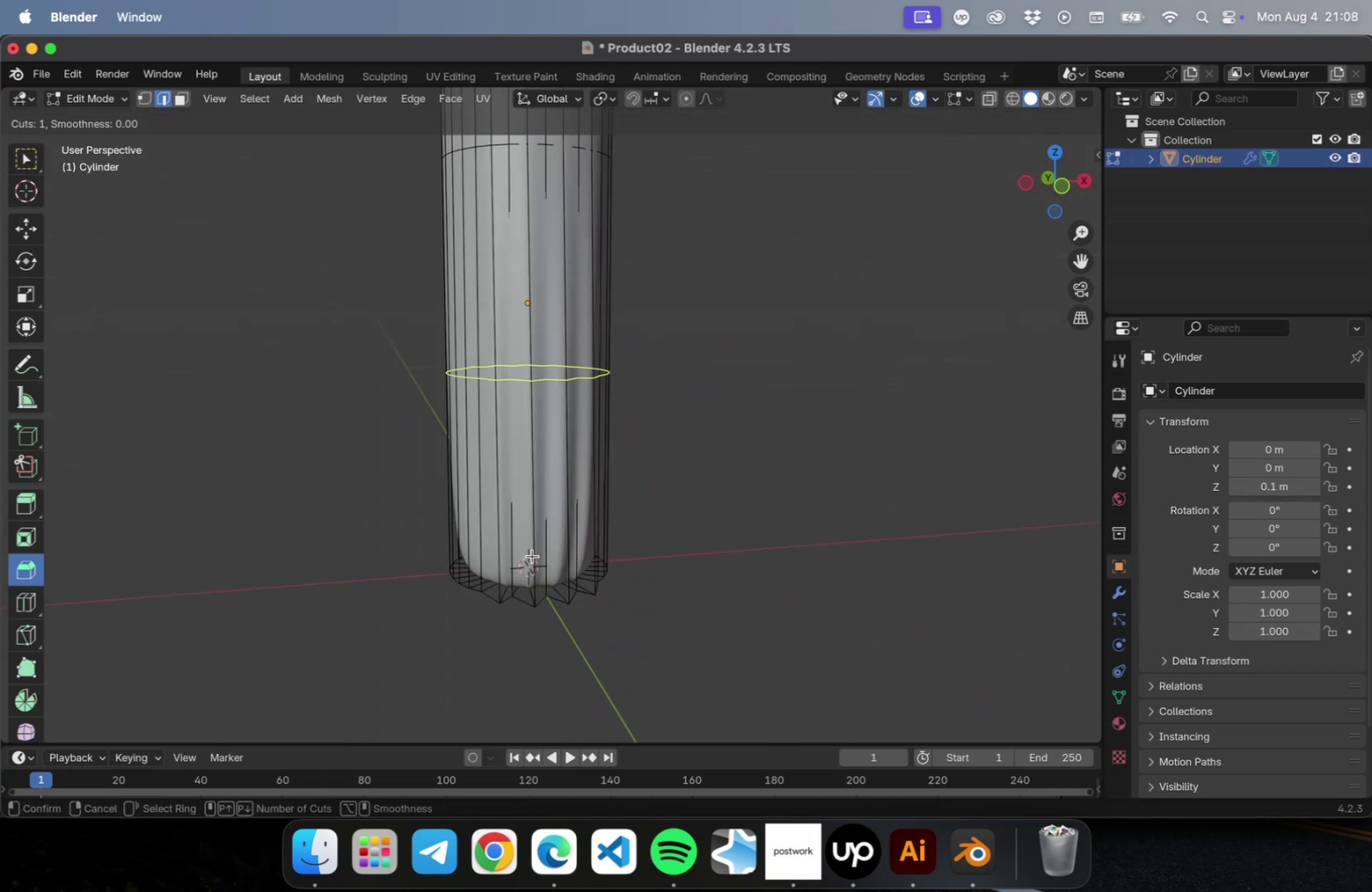 
left_click_drag(start_coordinate=[532, 555], to_coordinate=[540, 134])
 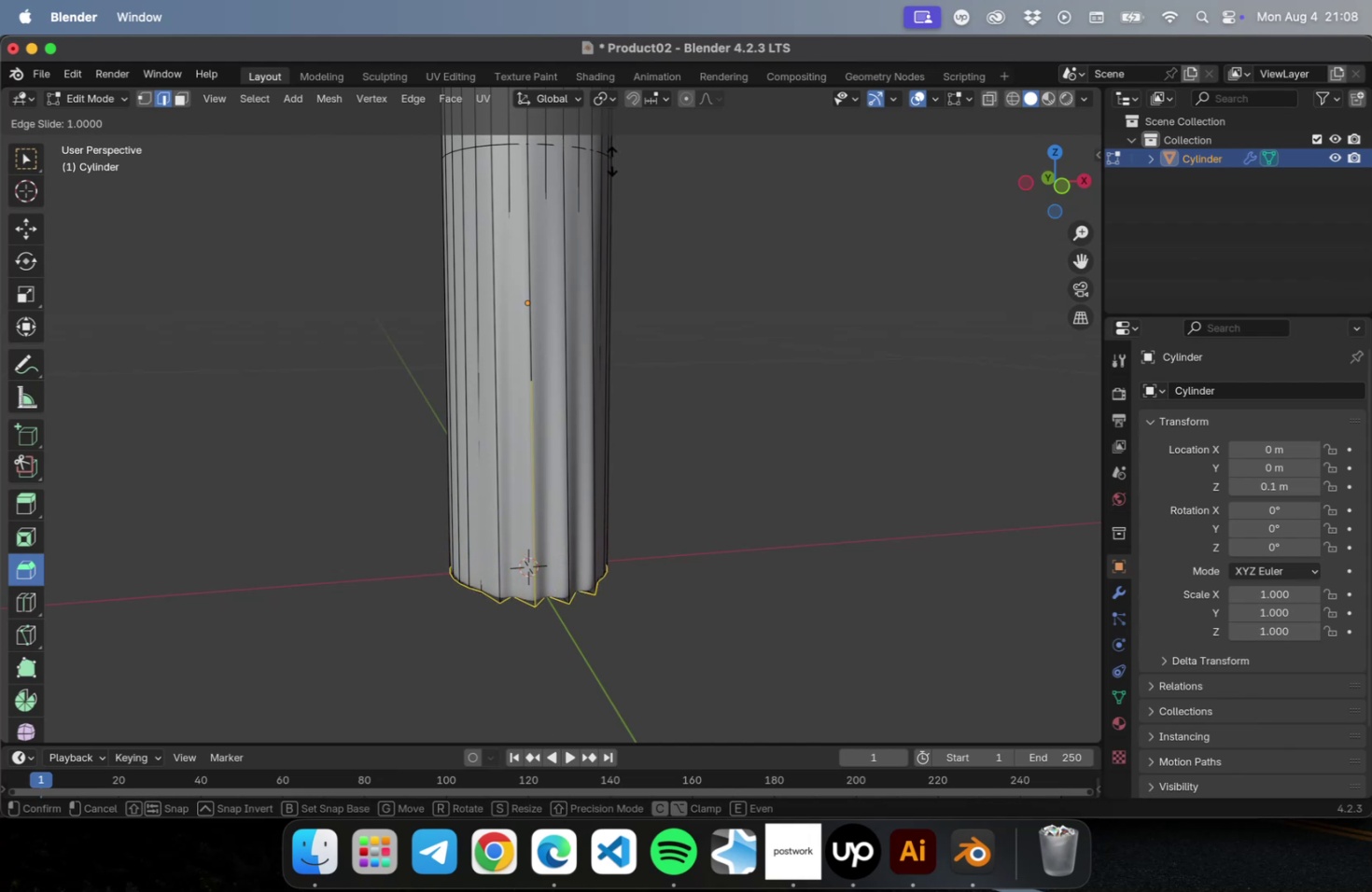 
mouse_move([608, 115])
 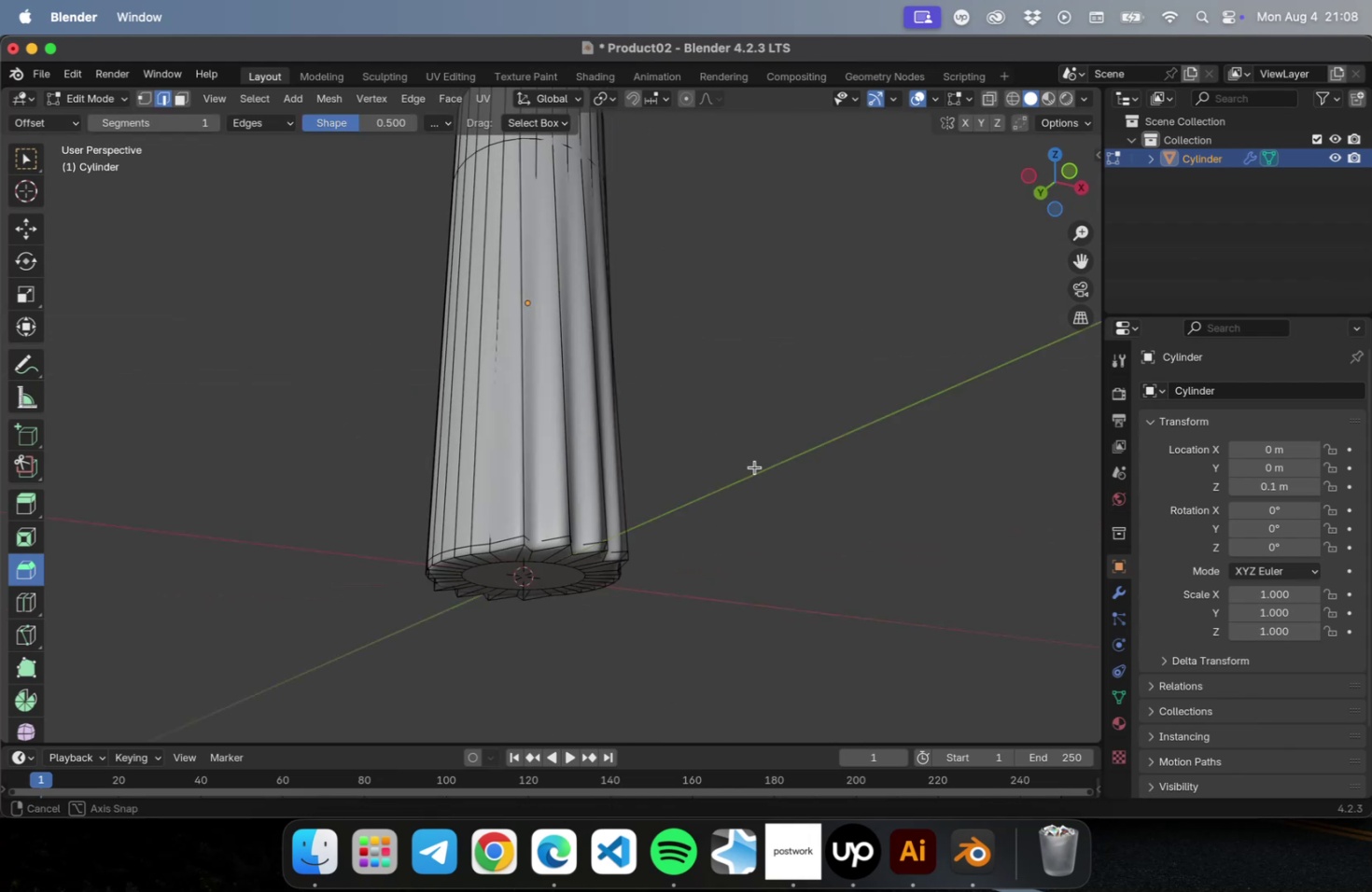 
scroll: coordinate [636, 494], scroll_direction: up, amount: 2.0
 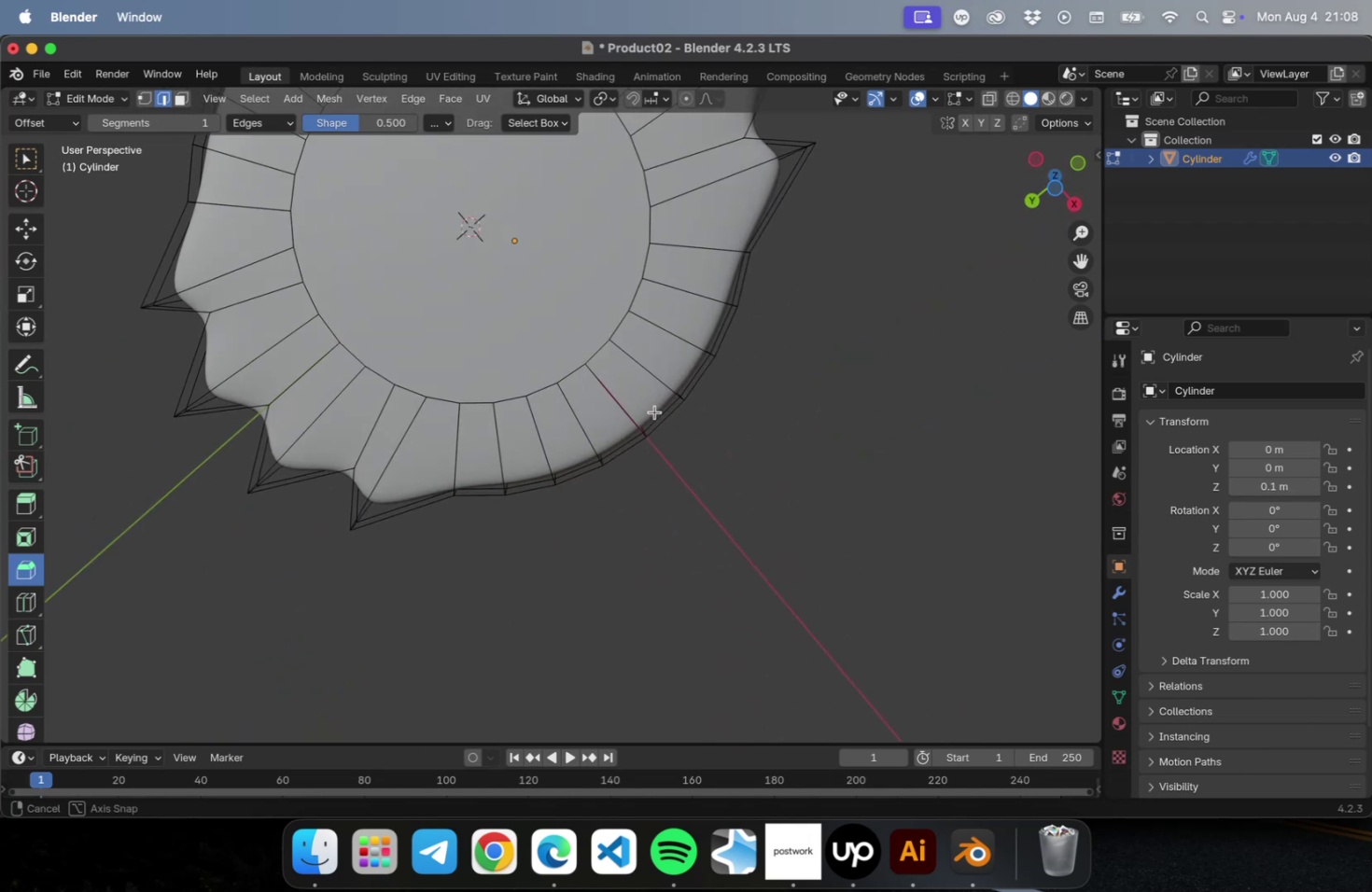 
scroll: coordinate [648, 407], scroll_direction: down, amount: 2.0
 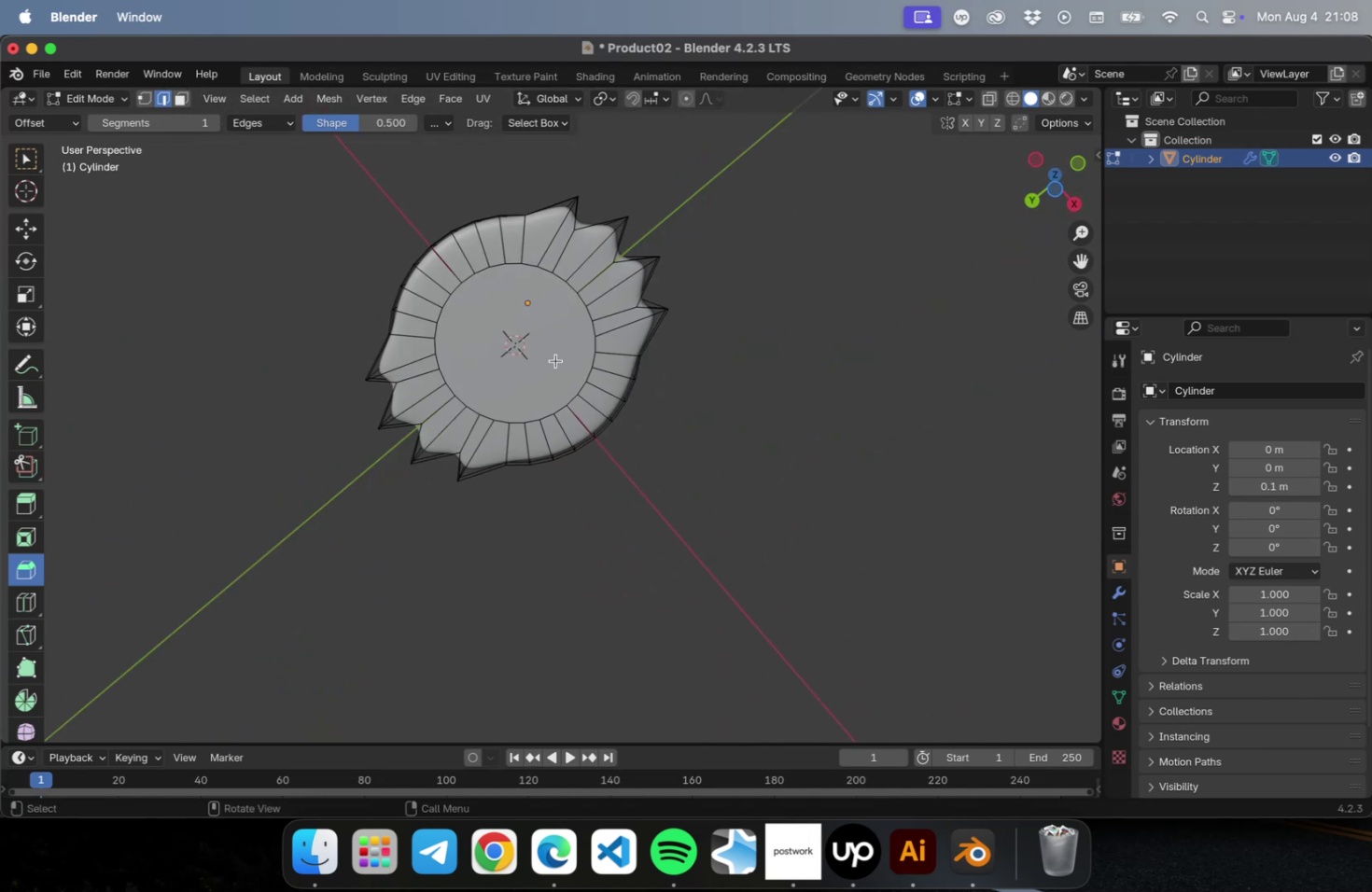 
key(3)
 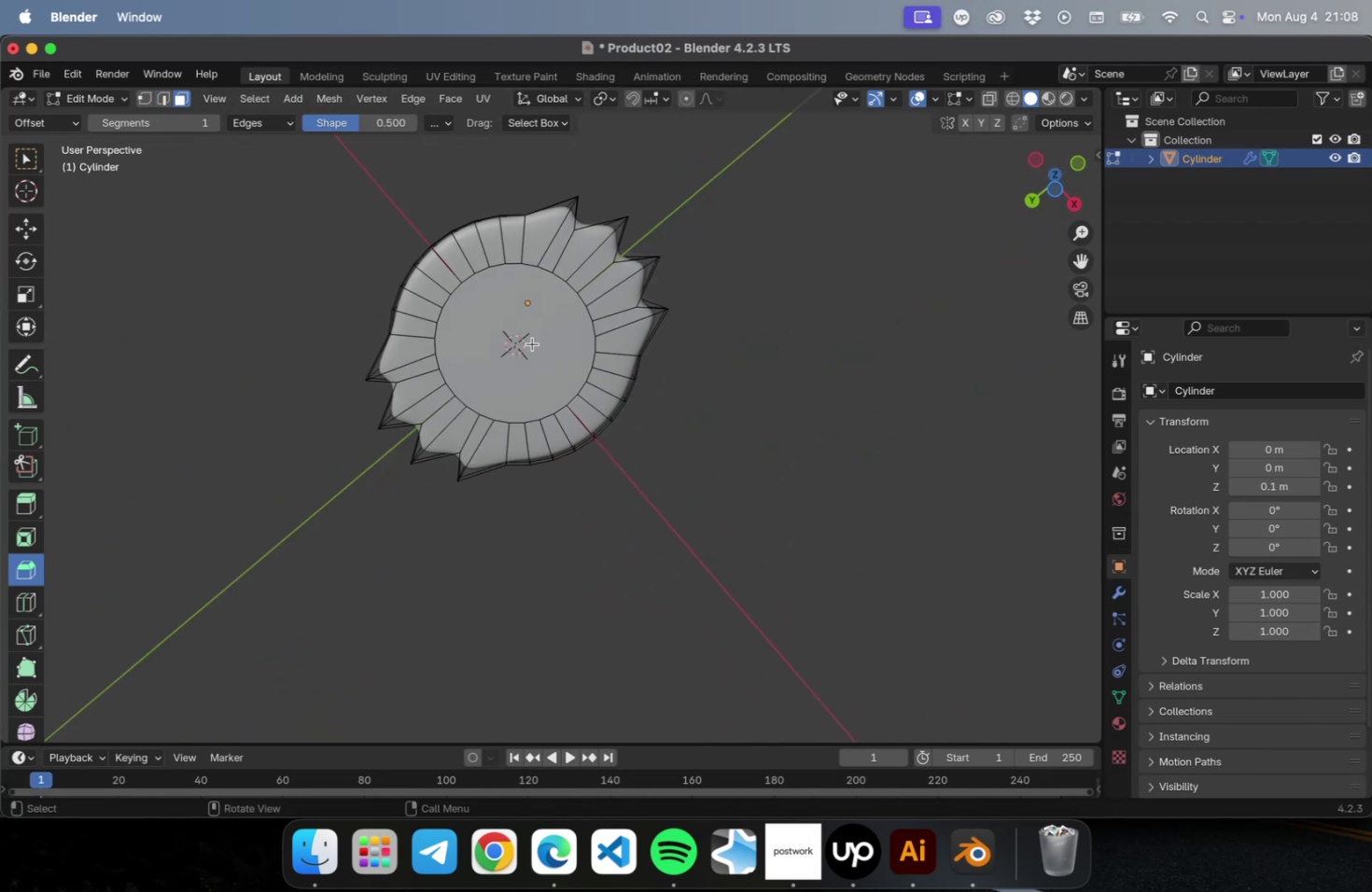 
left_click([532, 343])
 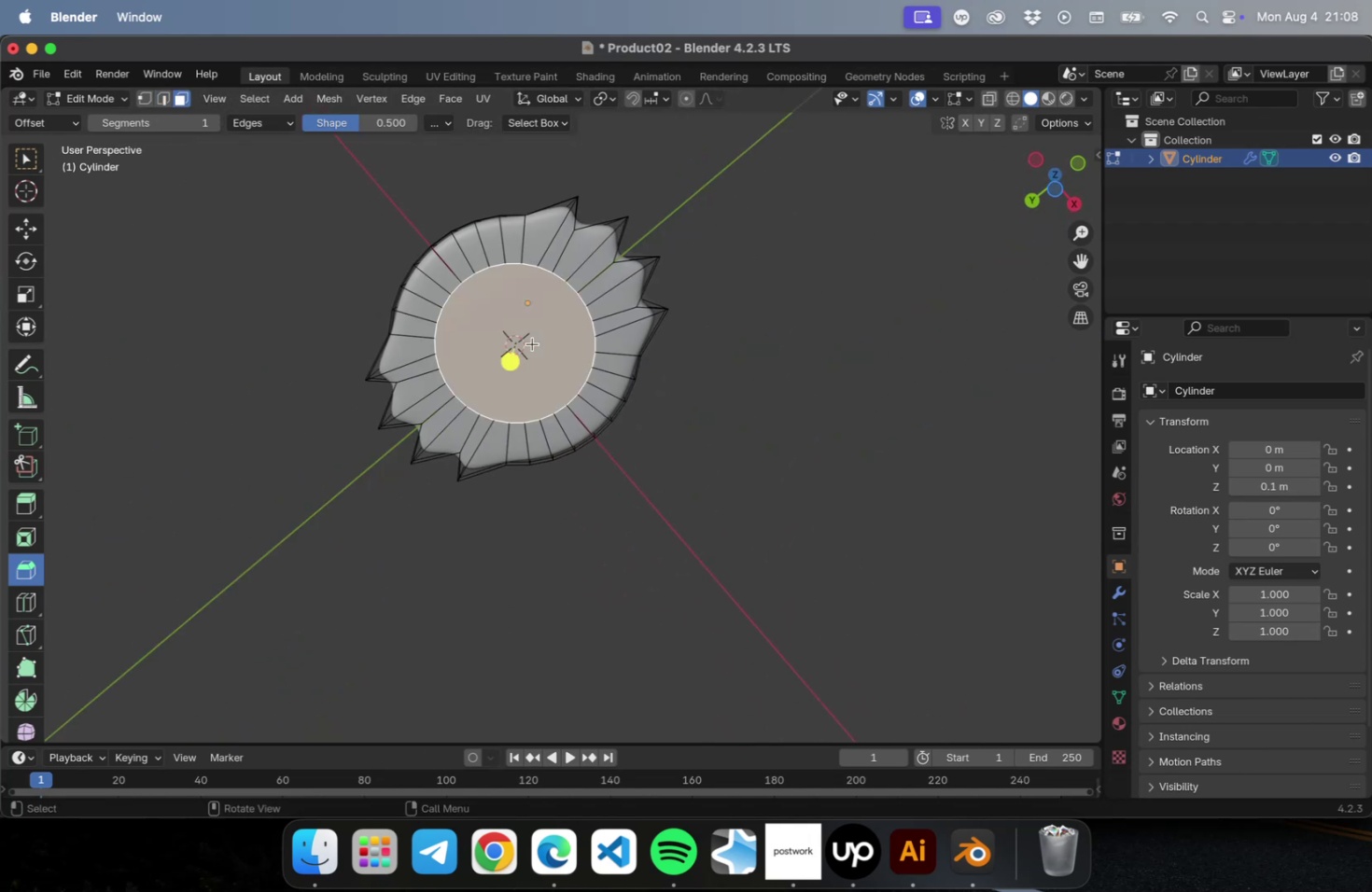 
key(Delete)
 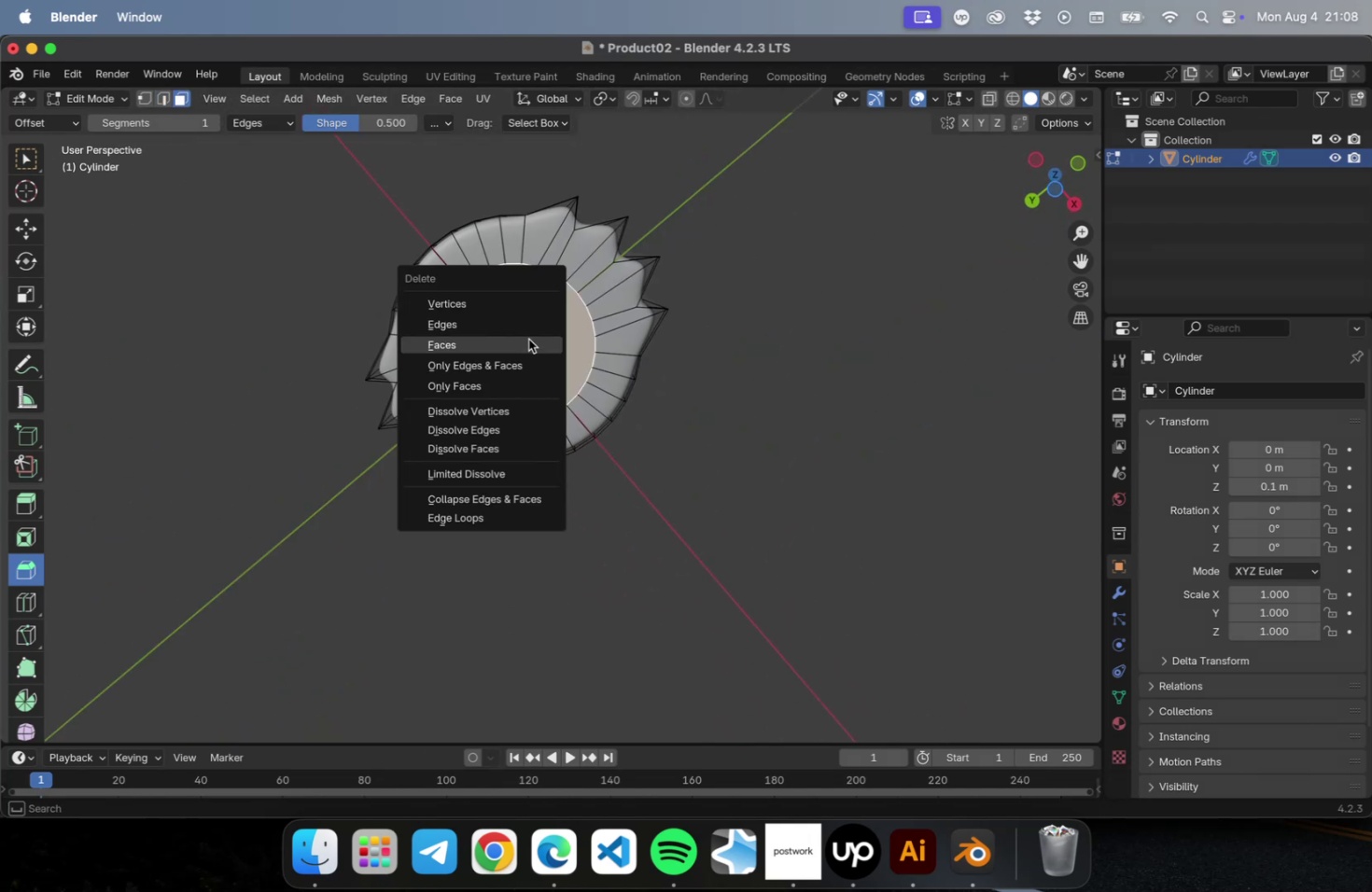 
left_click([528, 339])
 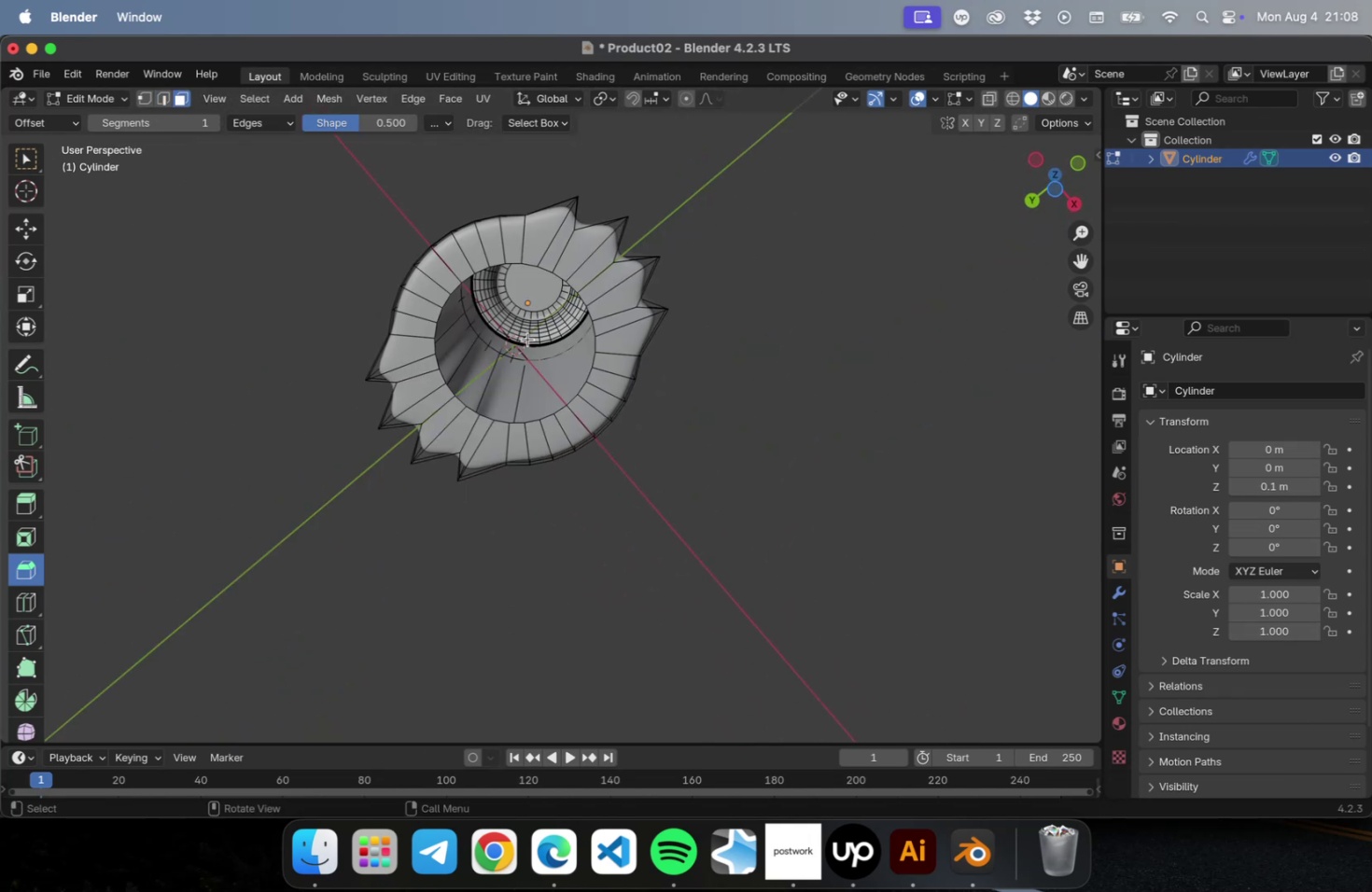 
key(2)
 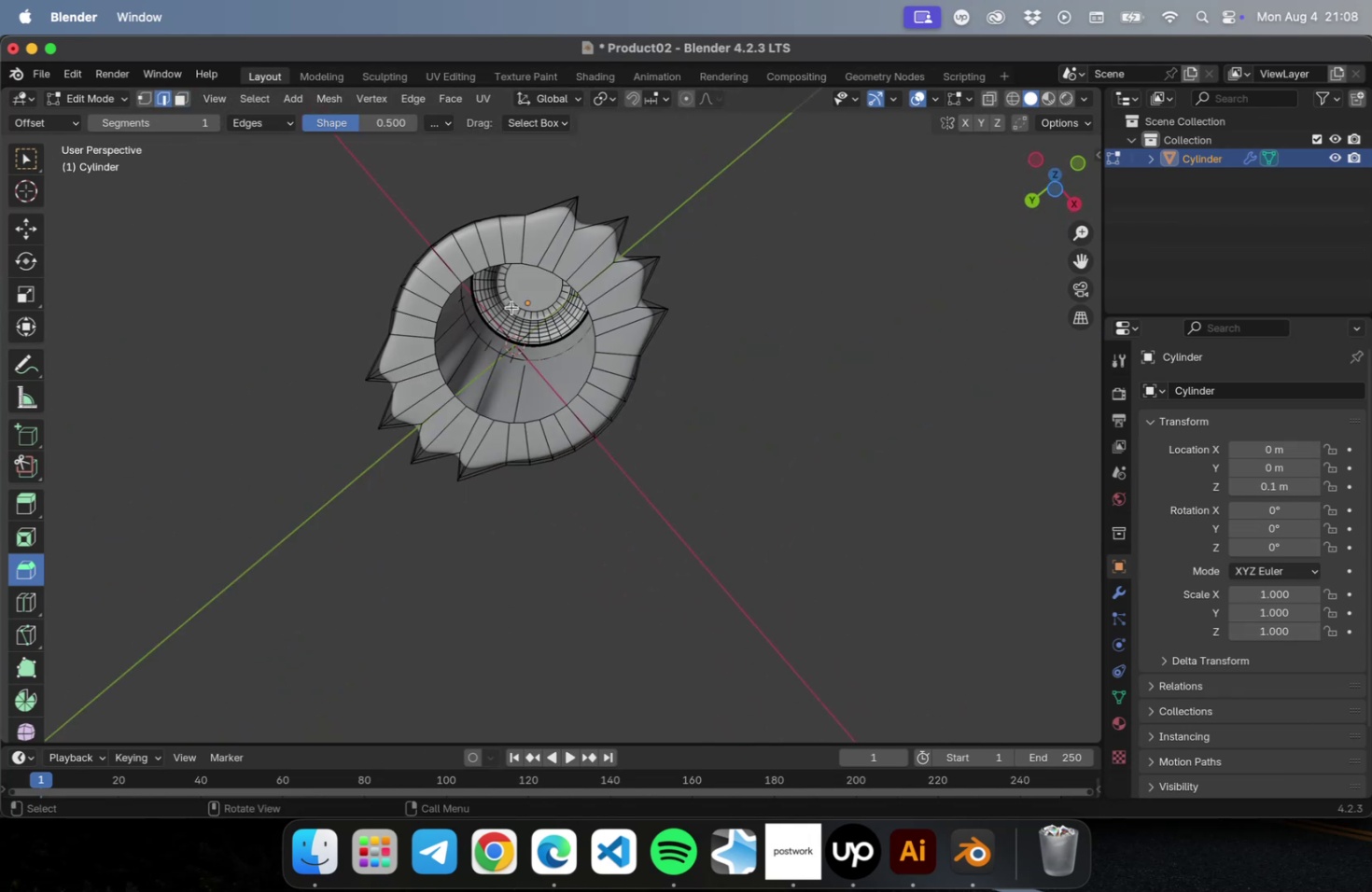 
hold_key(key=OptionLeft, duration=1.2)
 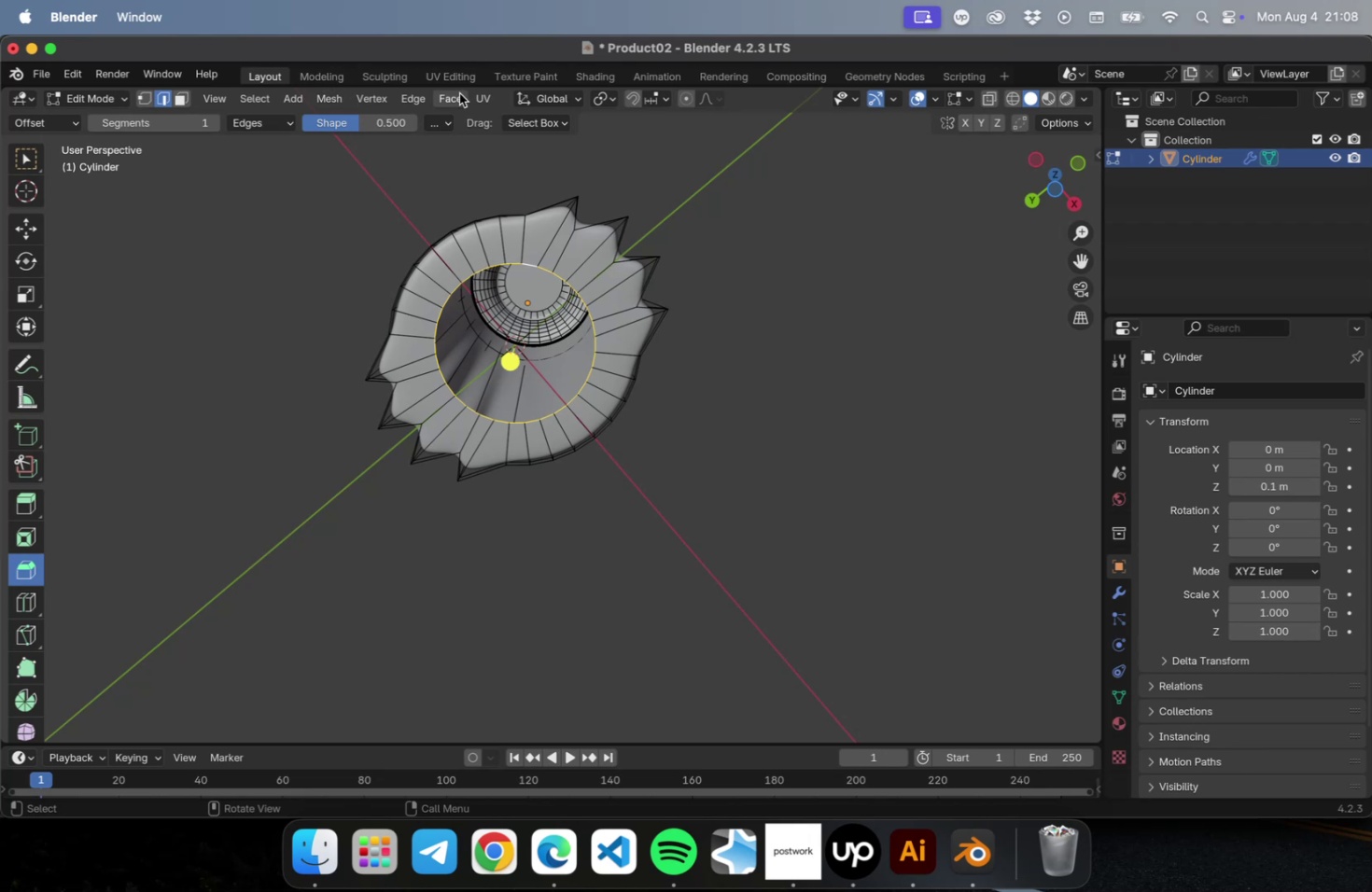 
left_click([459, 93])
 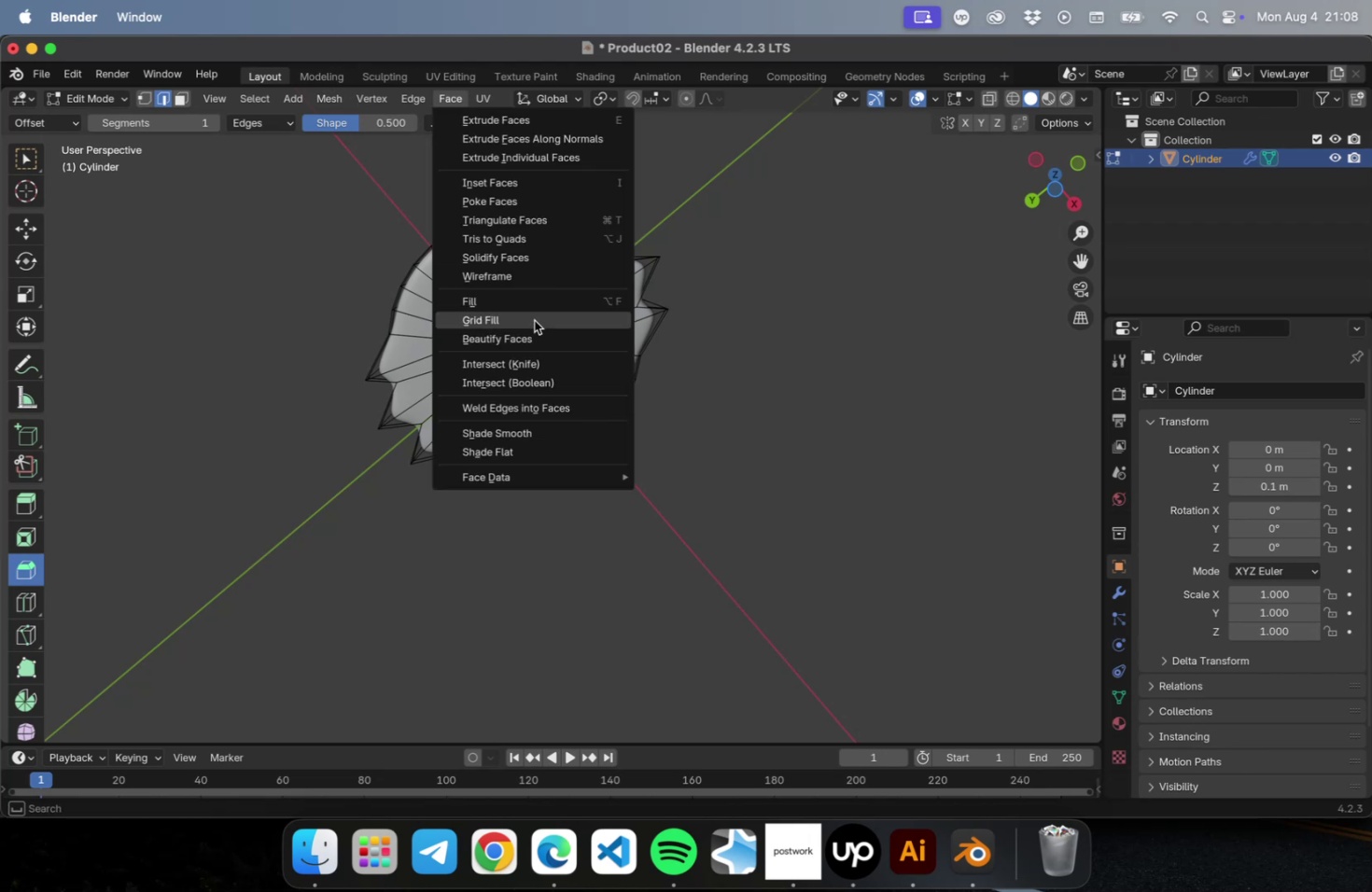 
left_click([534, 318])
 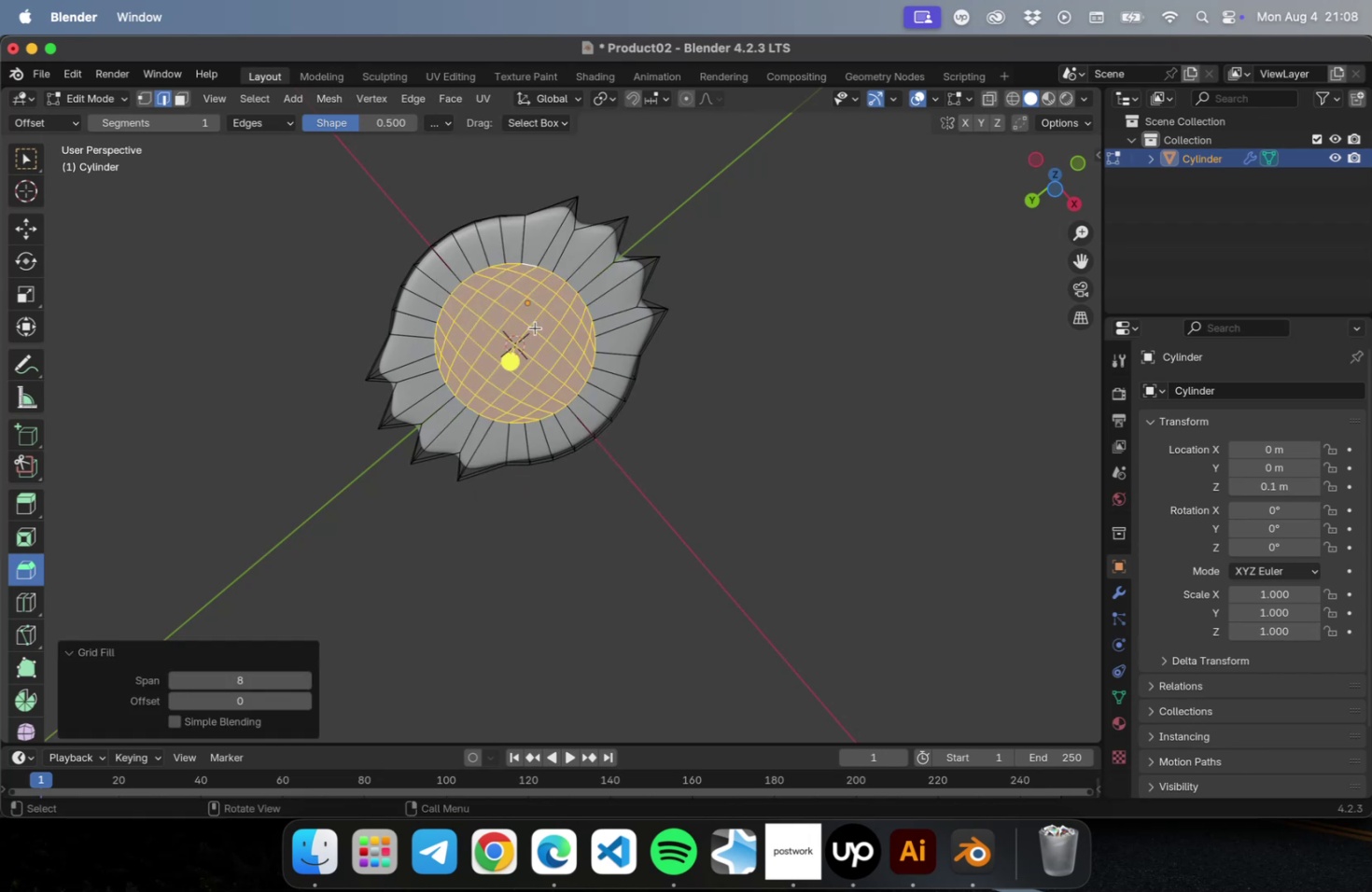 
scroll: coordinate [539, 339], scroll_direction: up, amount: 5.0
 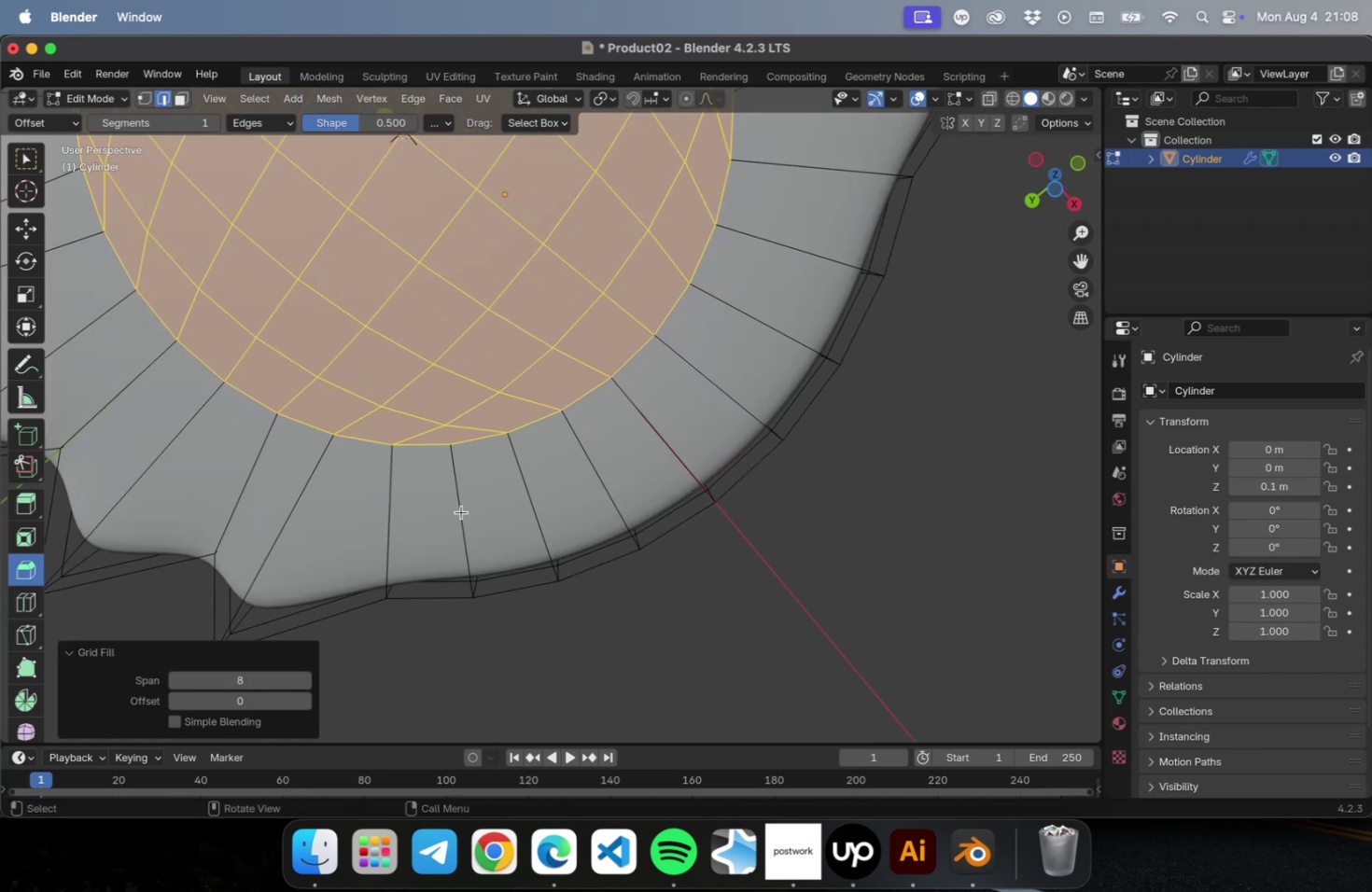 
scroll: coordinate [498, 481], scroll_direction: down, amount: 2.0
 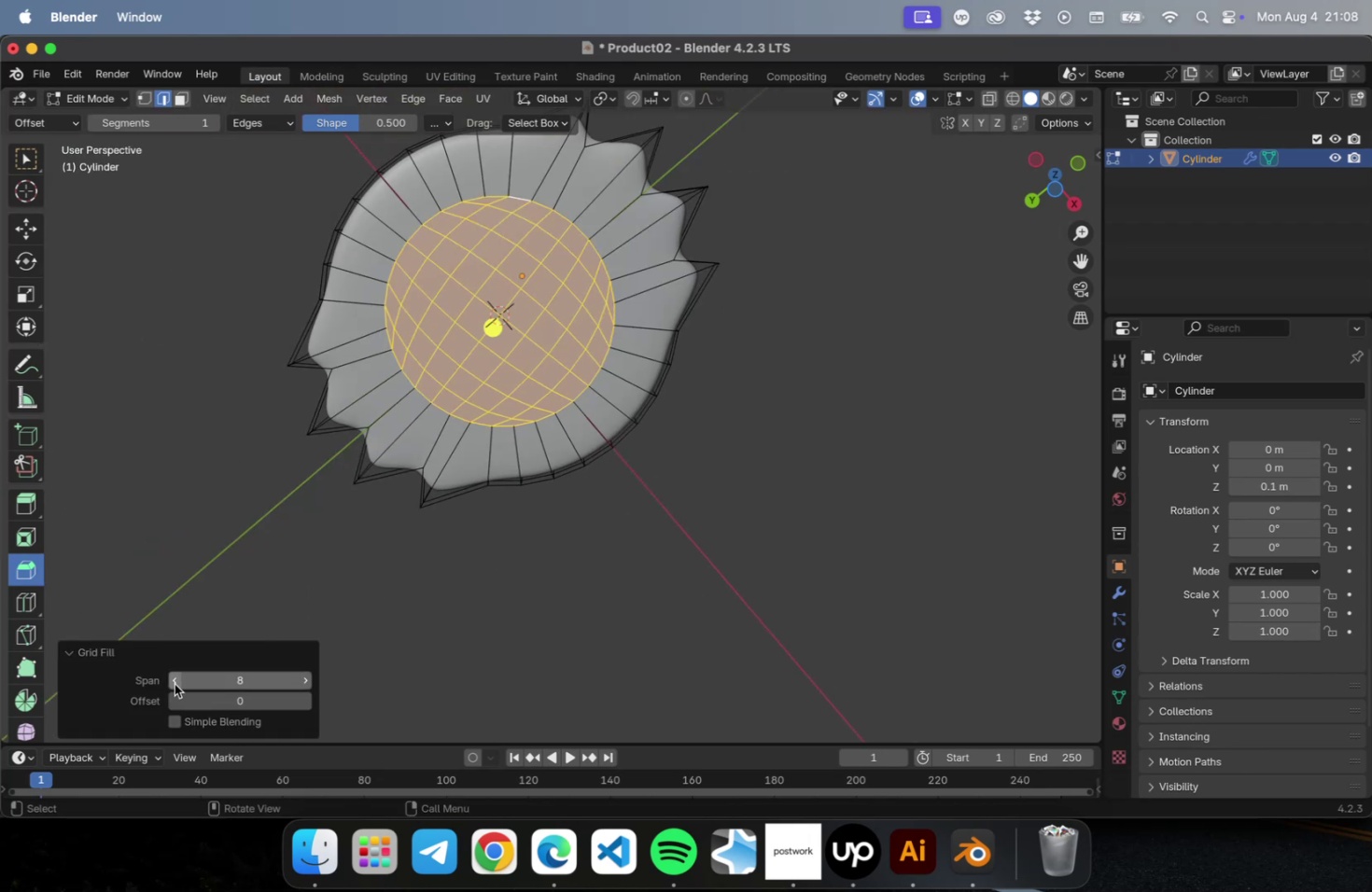 
double_click([175, 683])
 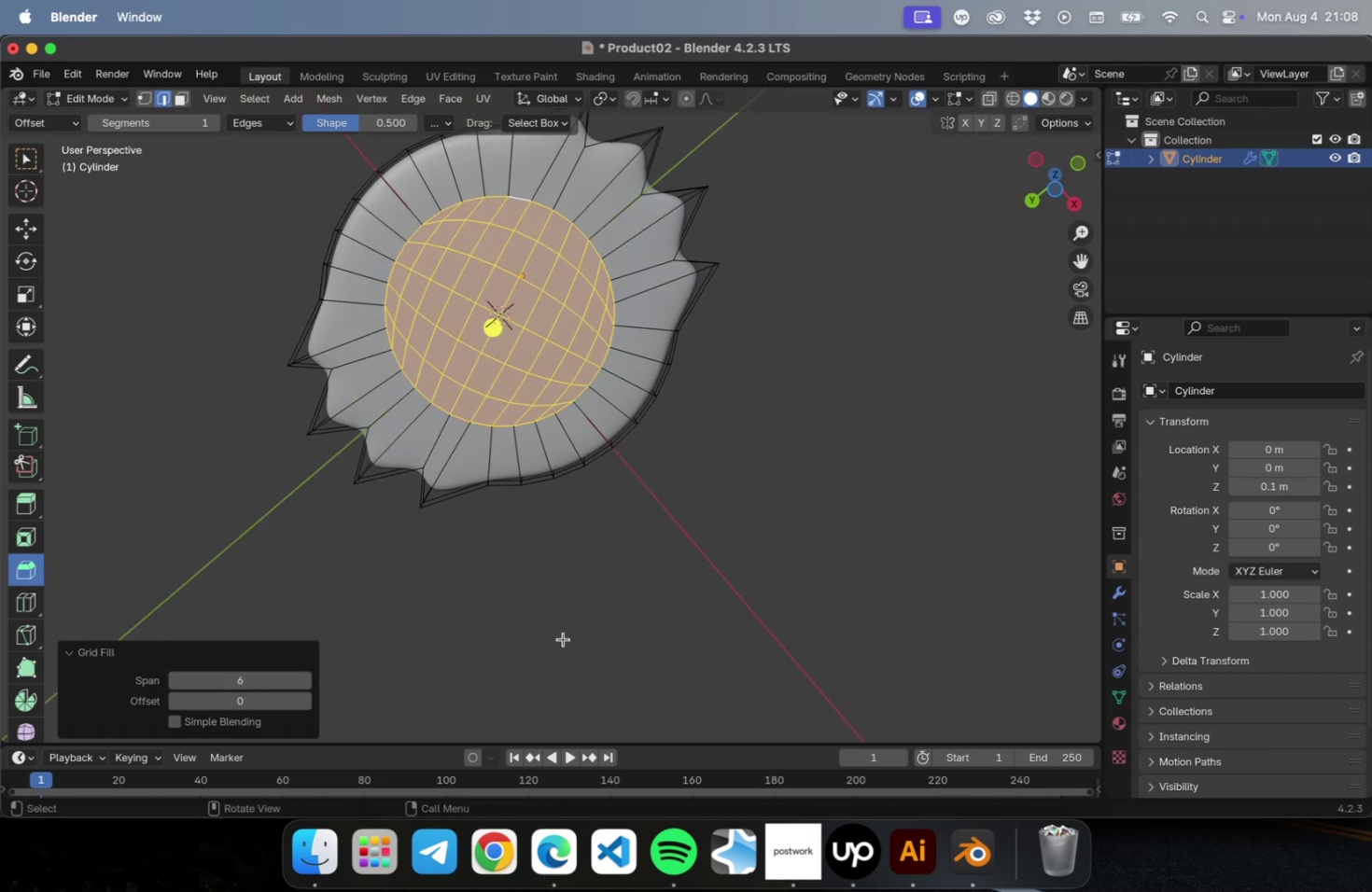 
left_click([563, 638])
 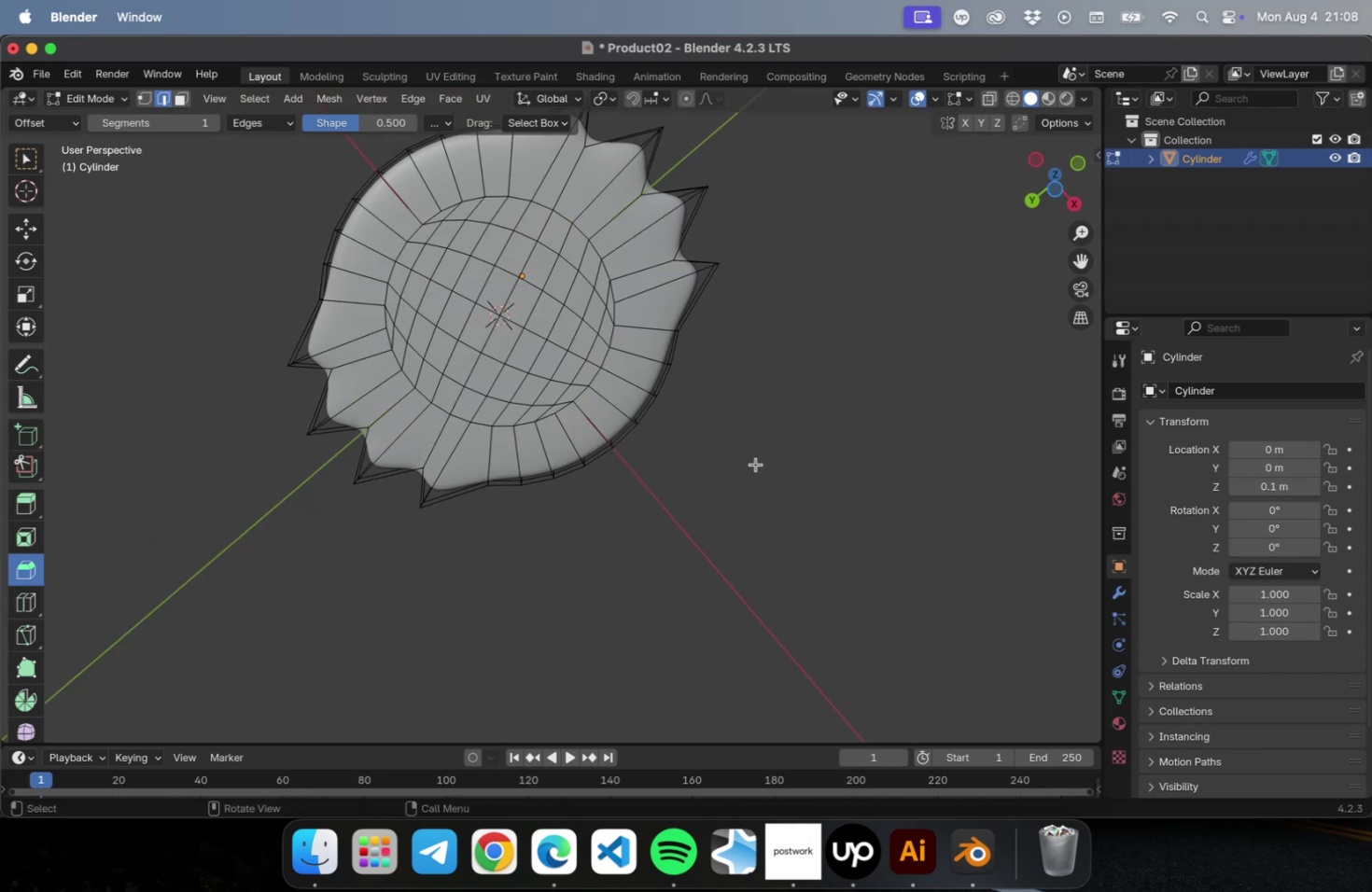 
key(Tab)
 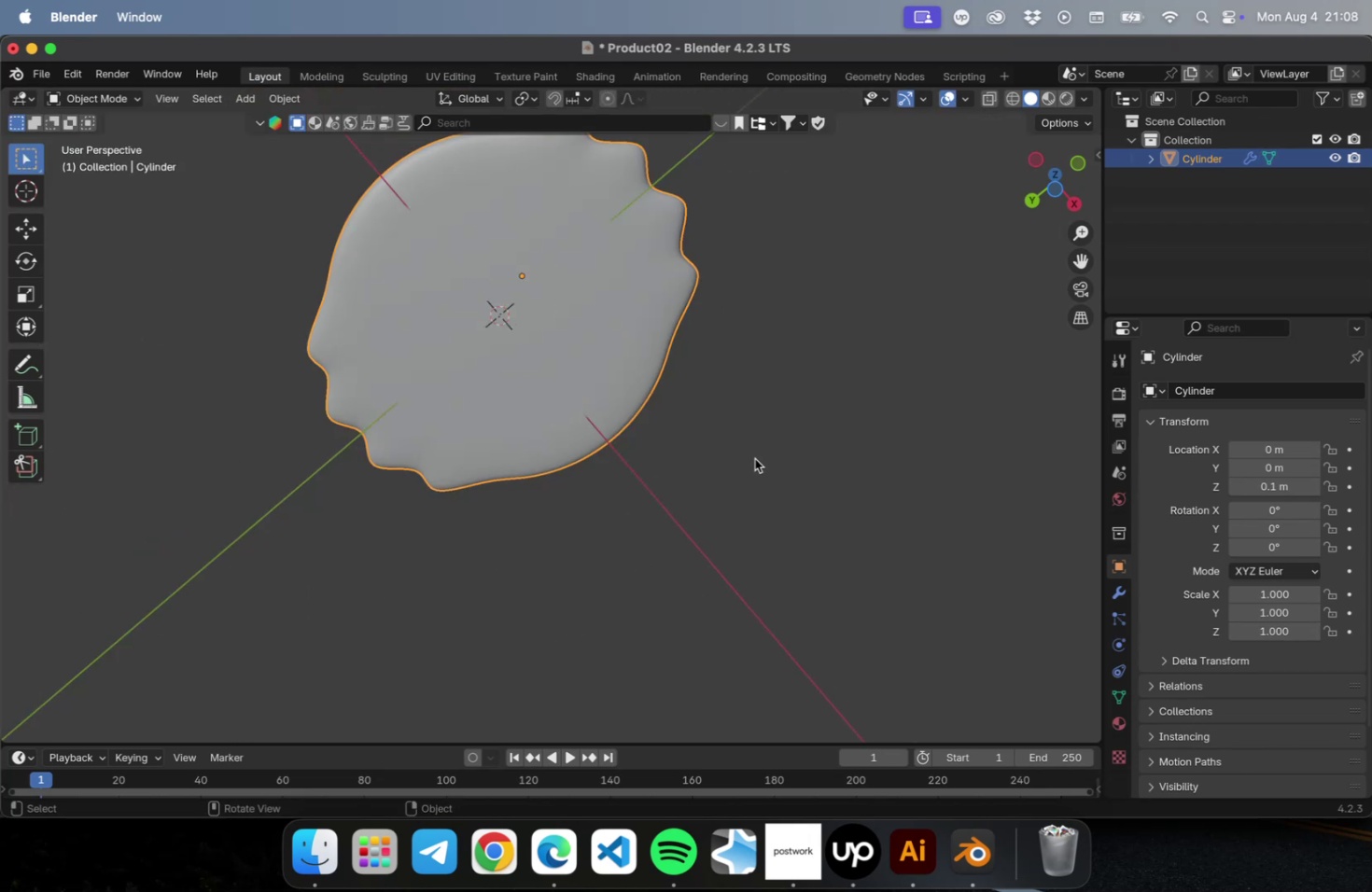 
key(C)
 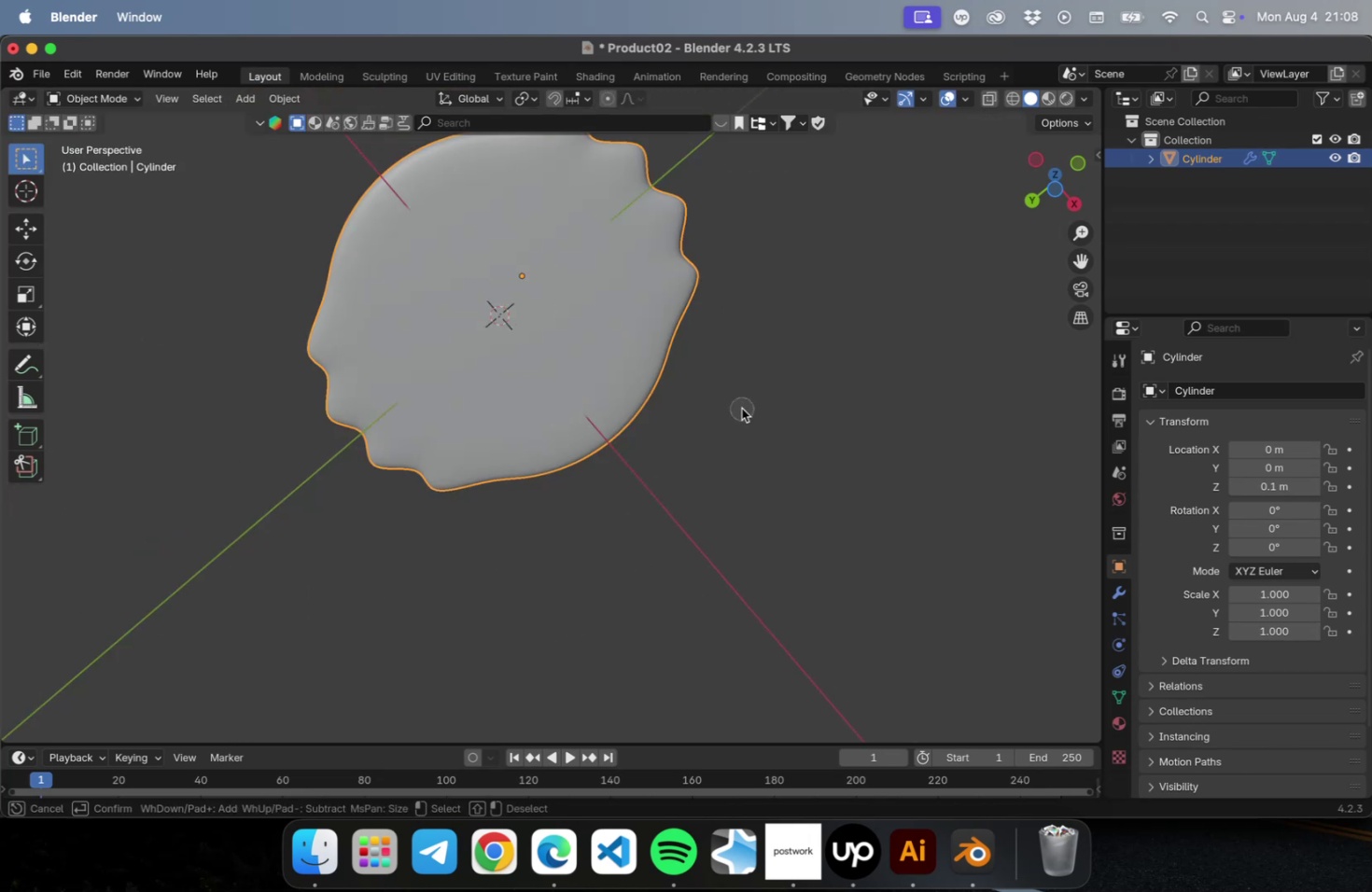 
left_click([741, 408])
 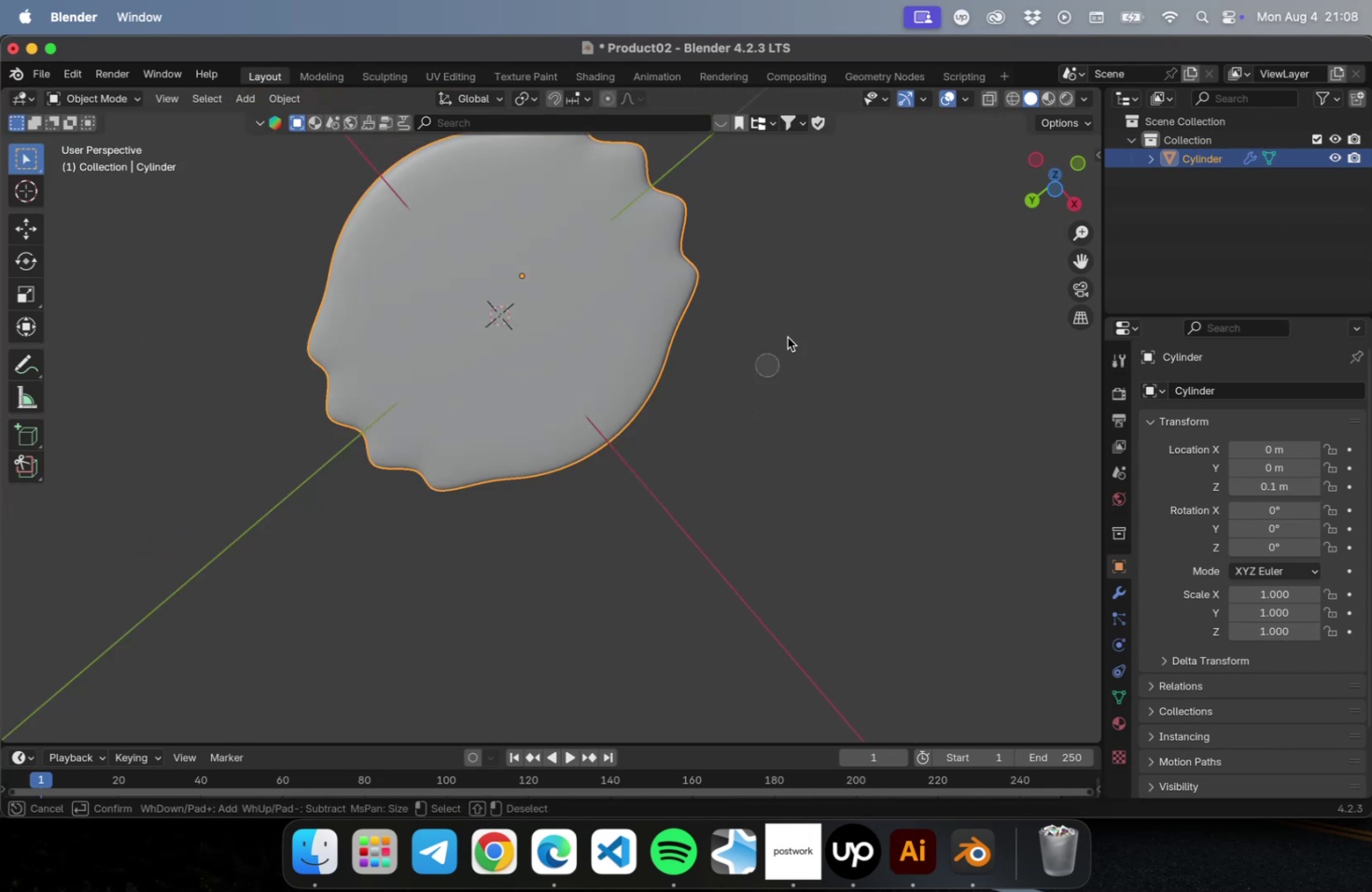 
scroll: coordinate [787, 339], scroll_direction: down, amount: 5.0
 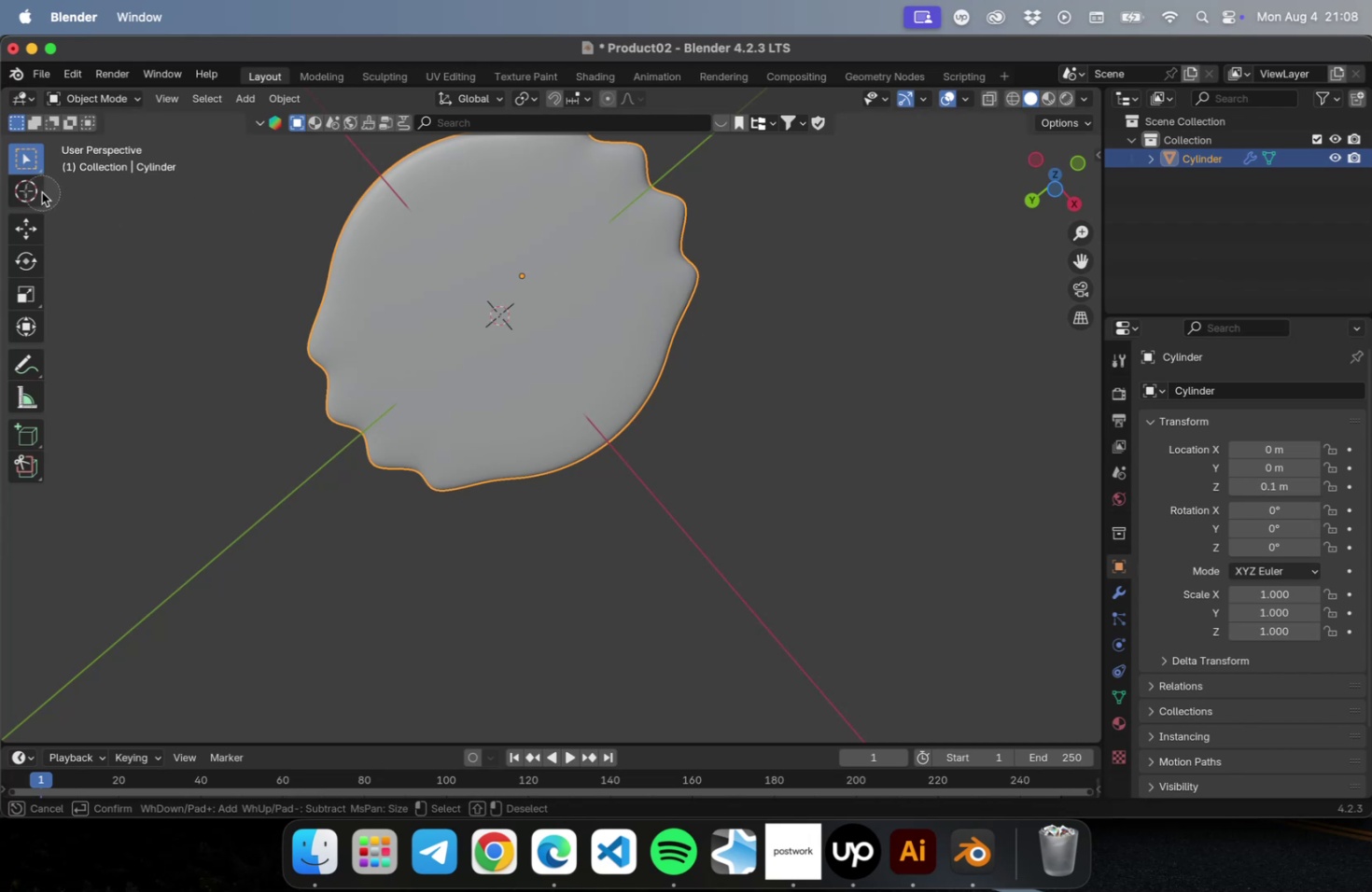 
key(Tab)
 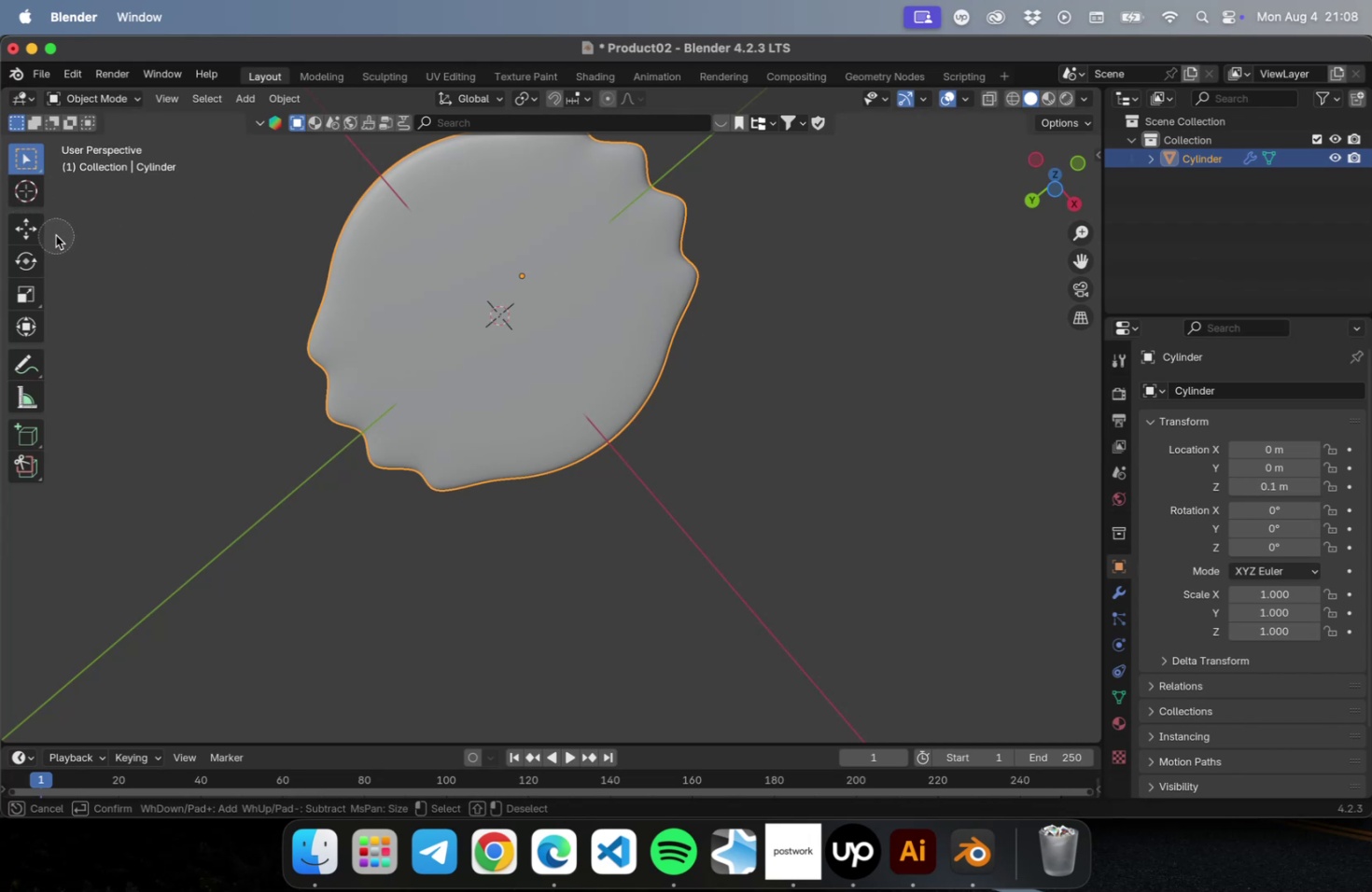 
key(Escape)
 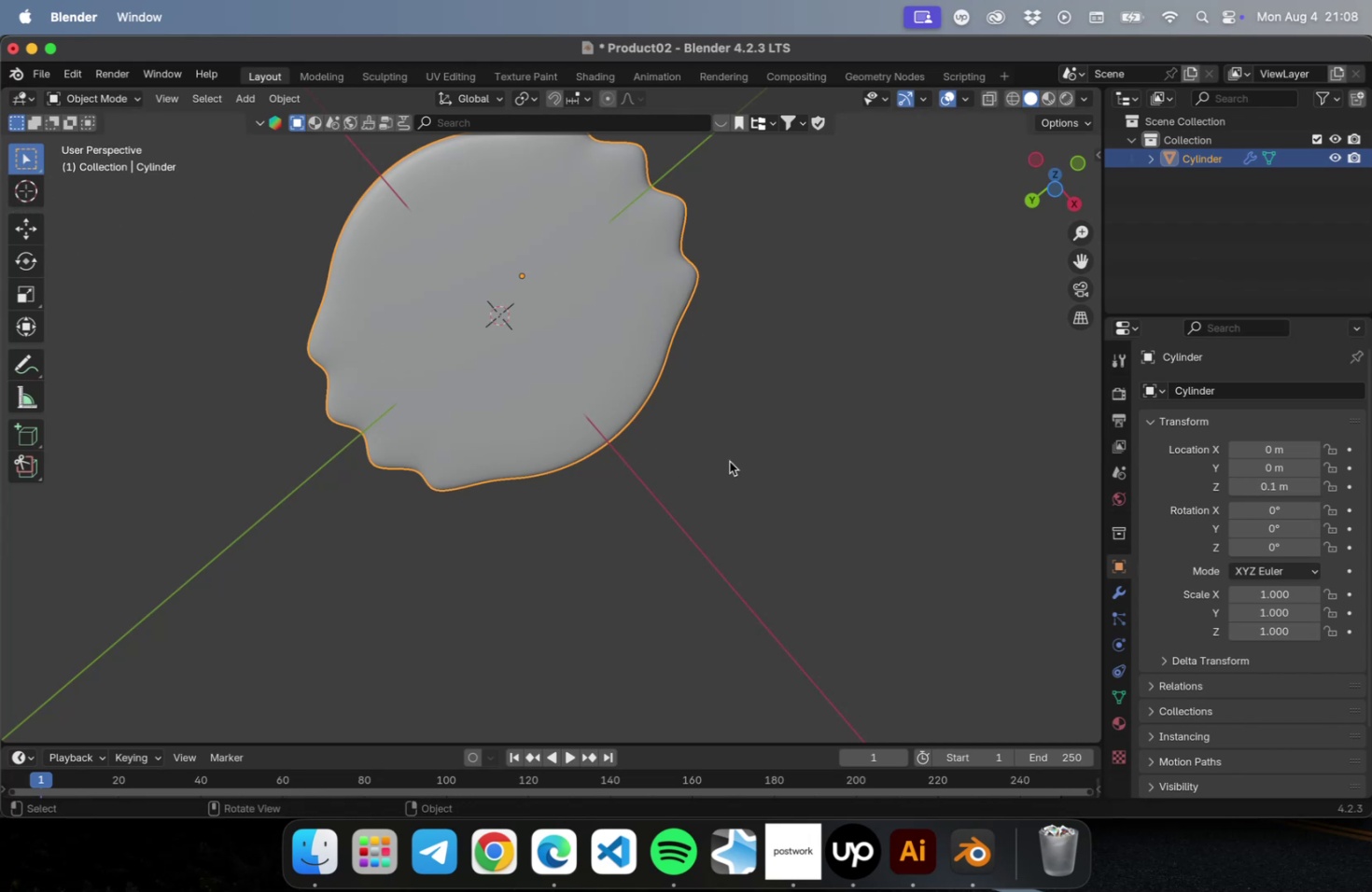 
left_click([729, 461])
 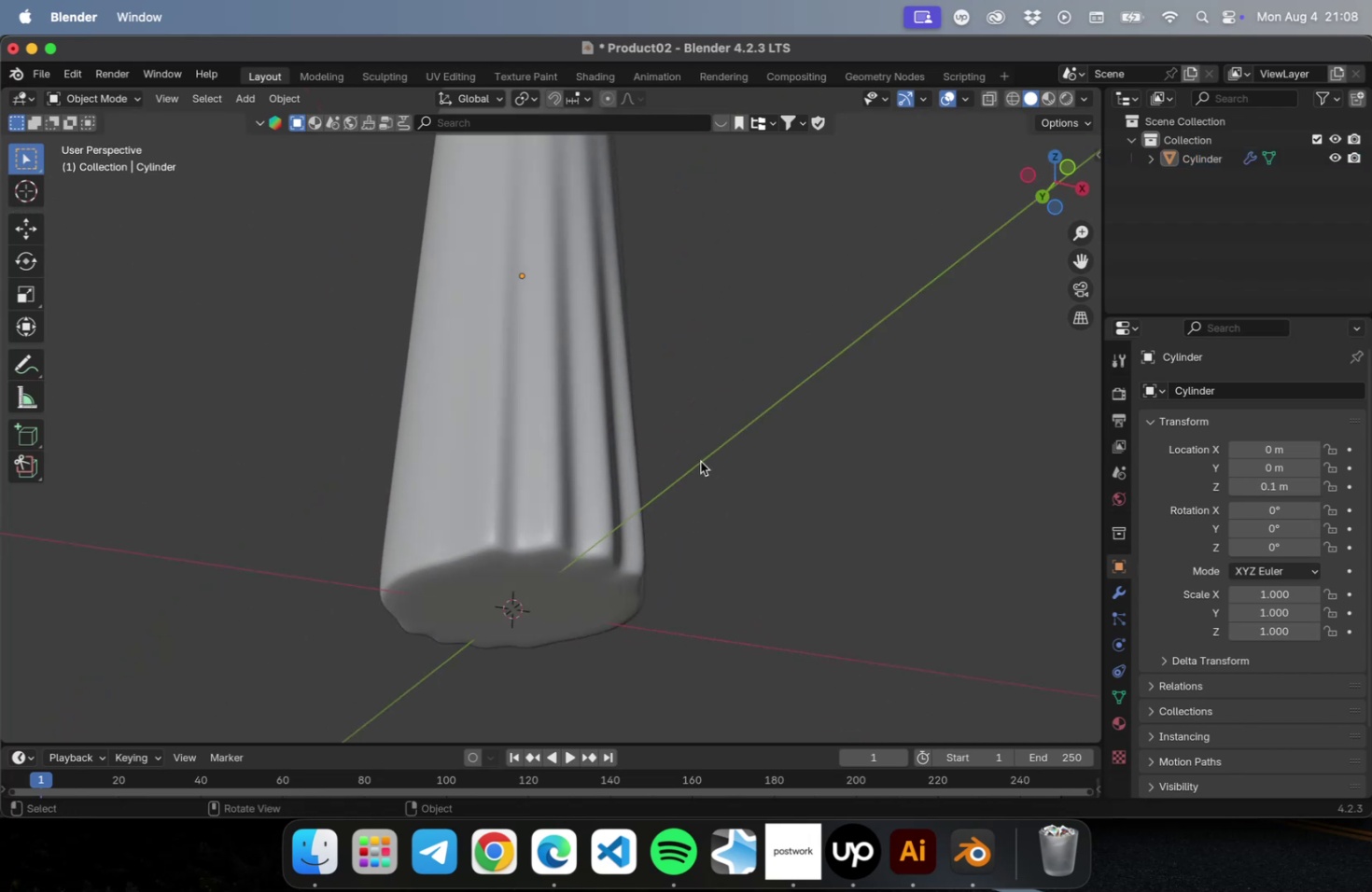 
key(Meta+S)
 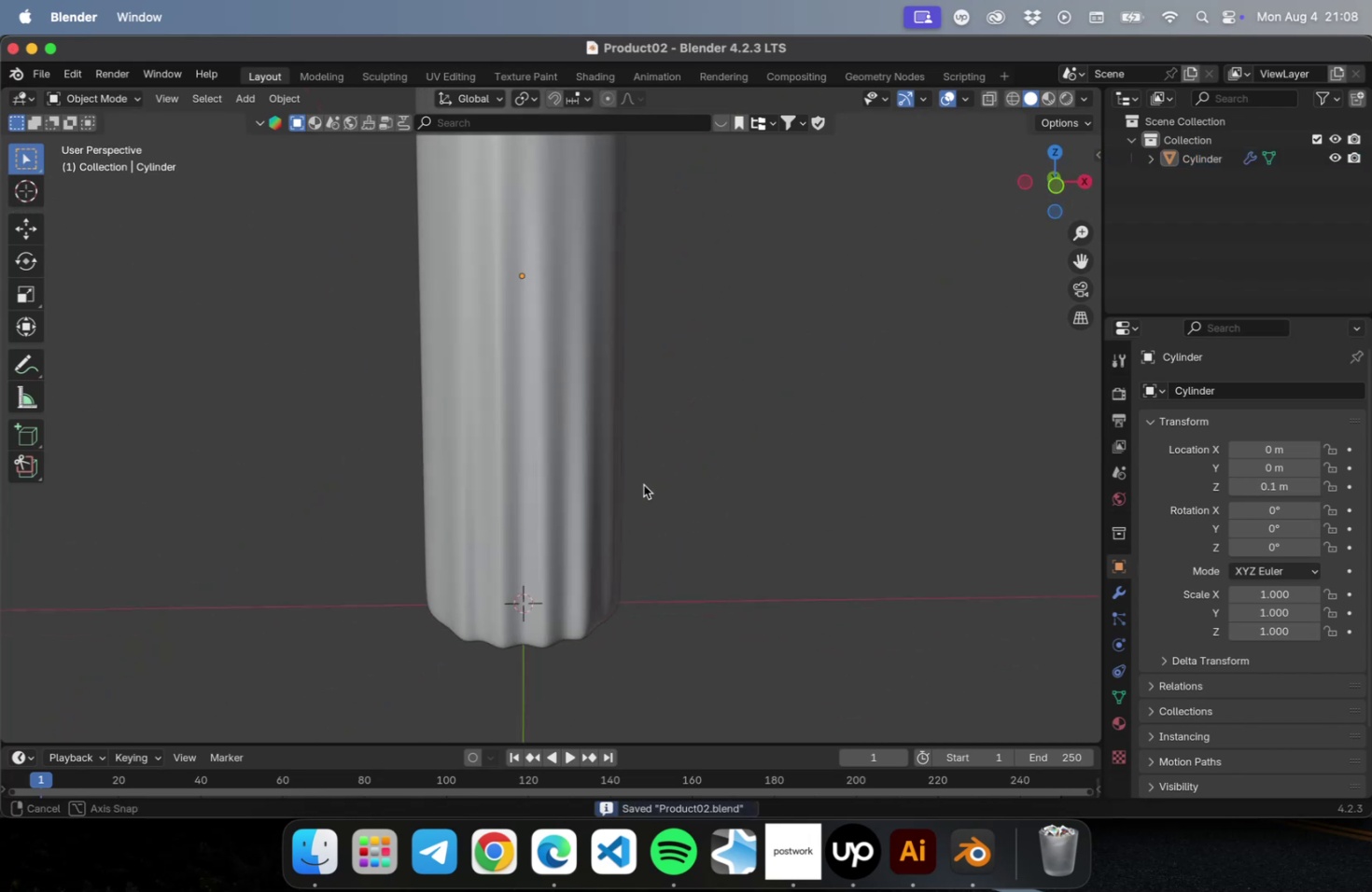 
scroll: coordinate [637, 458], scroll_direction: down, amount: 1.0
 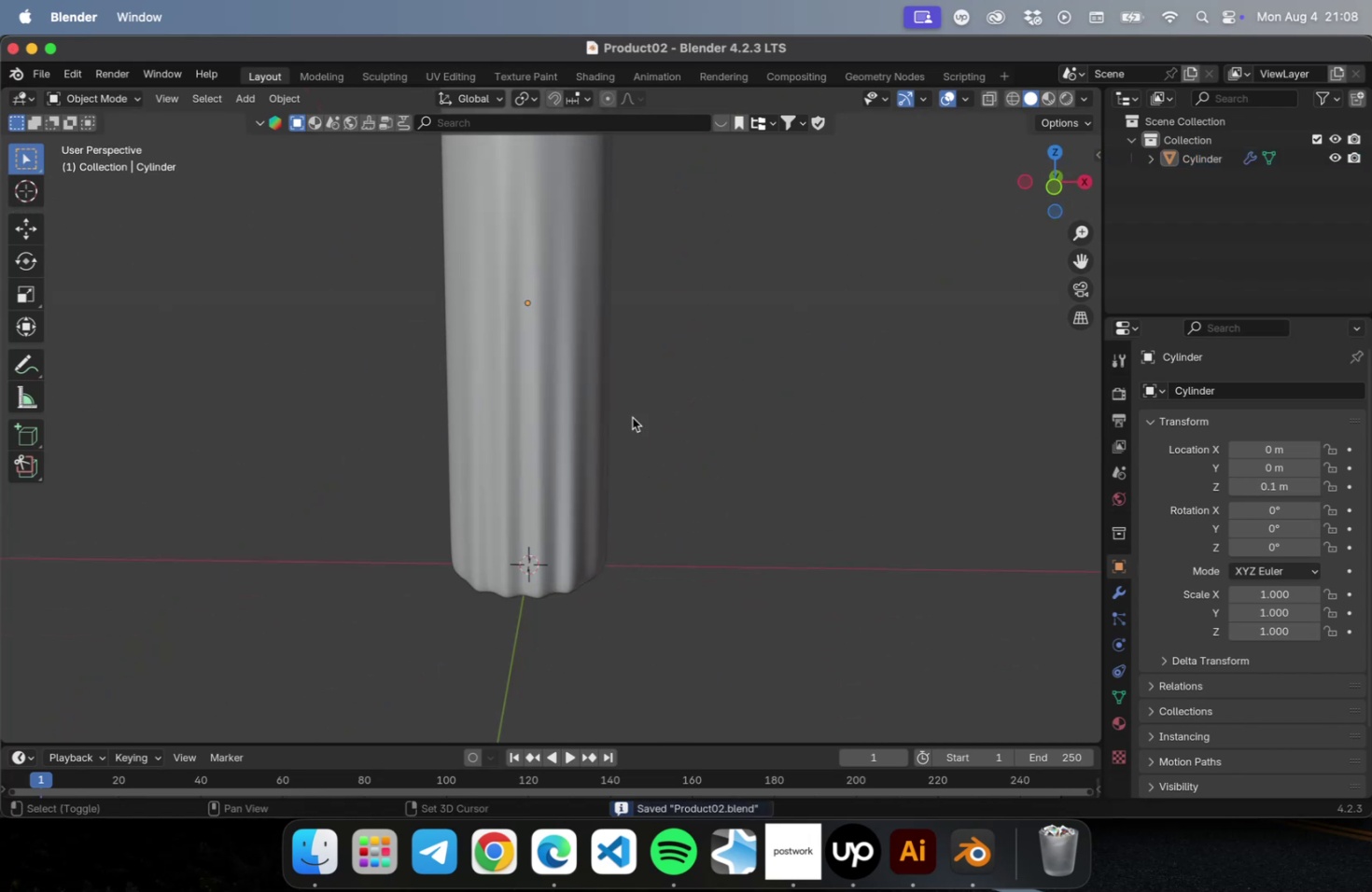 
hold_key(key=ShiftLeft, duration=0.47)
 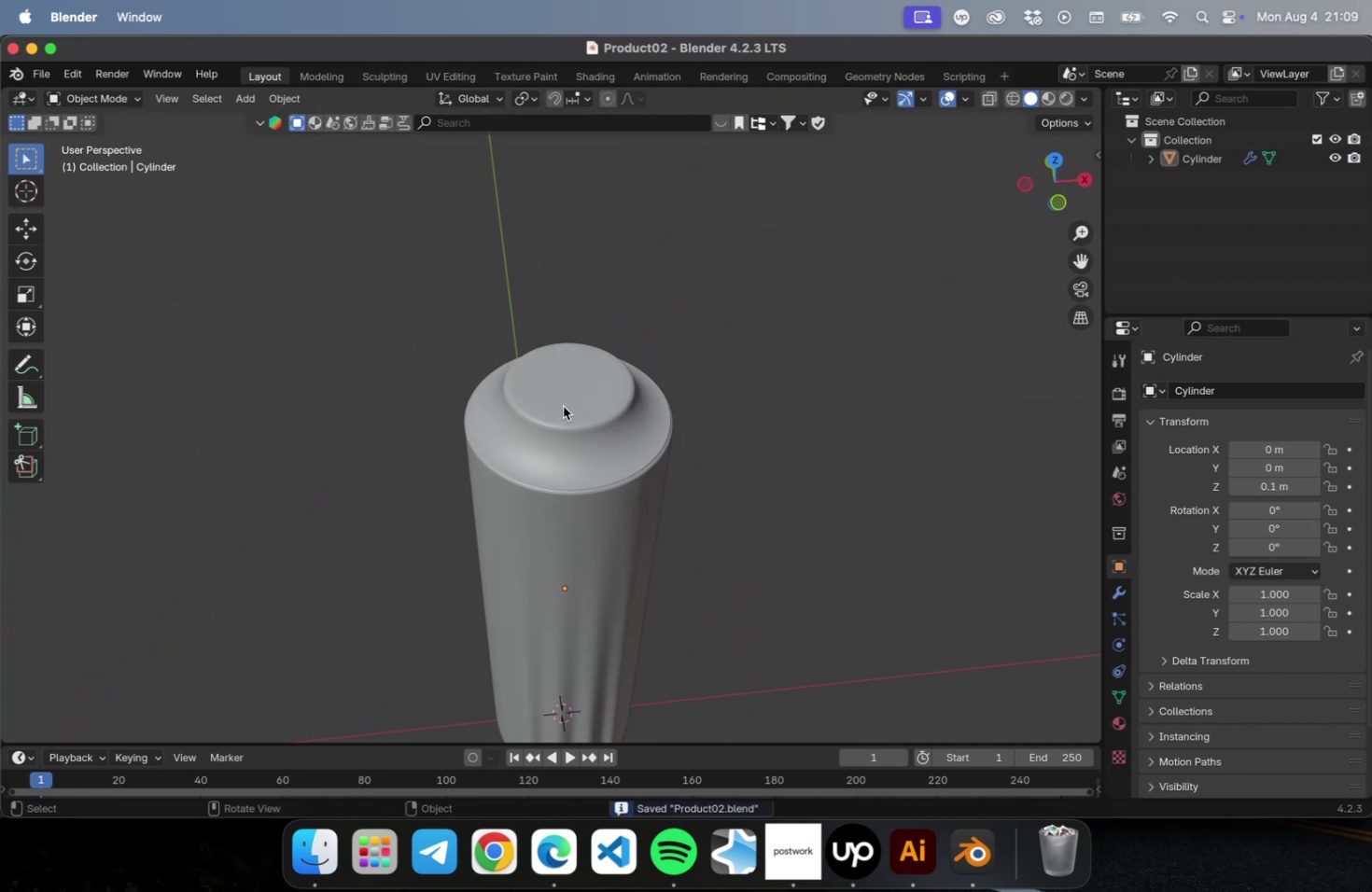 
left_click([563, 406])
 